 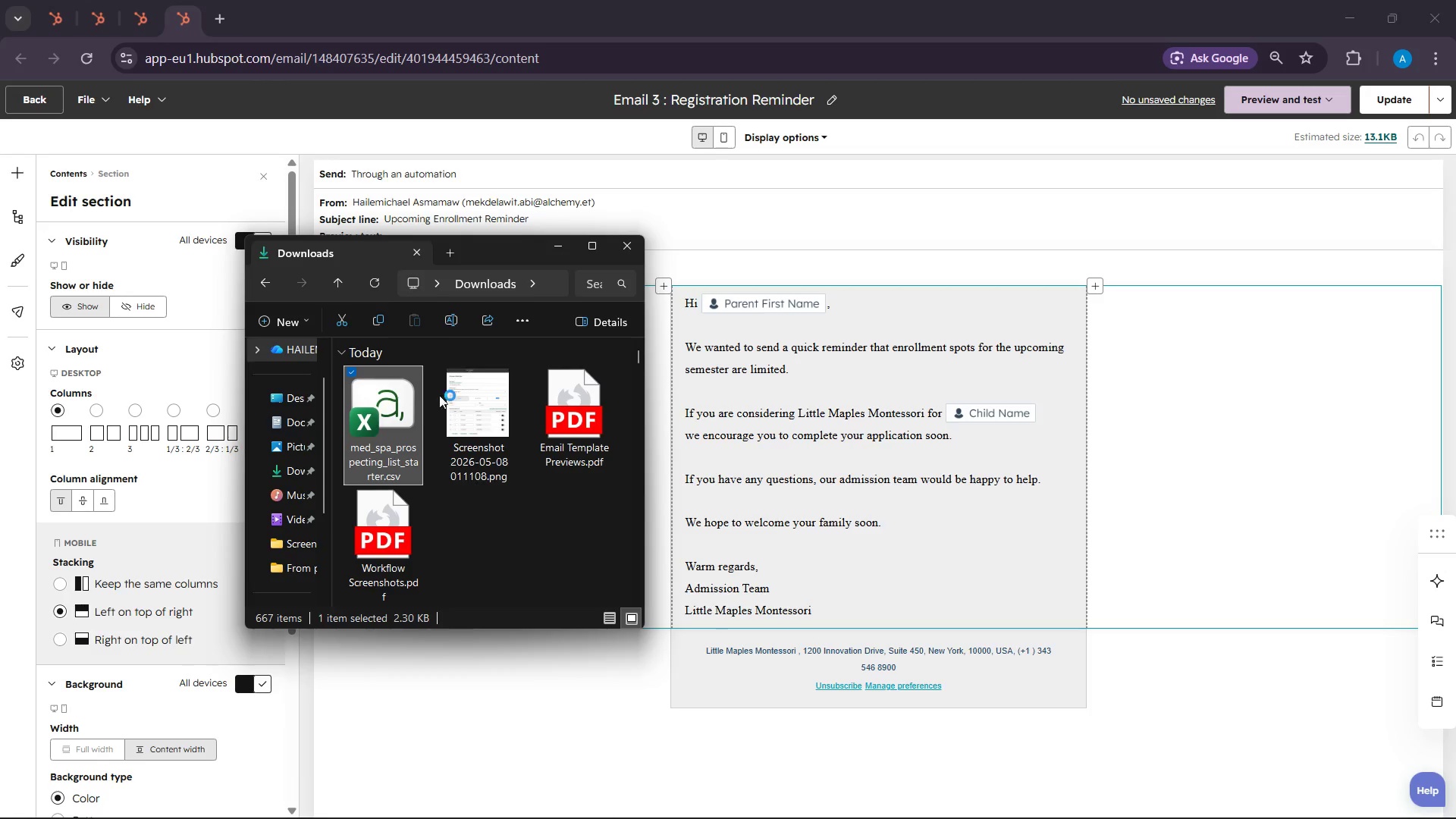 
left_click([641, 243])
 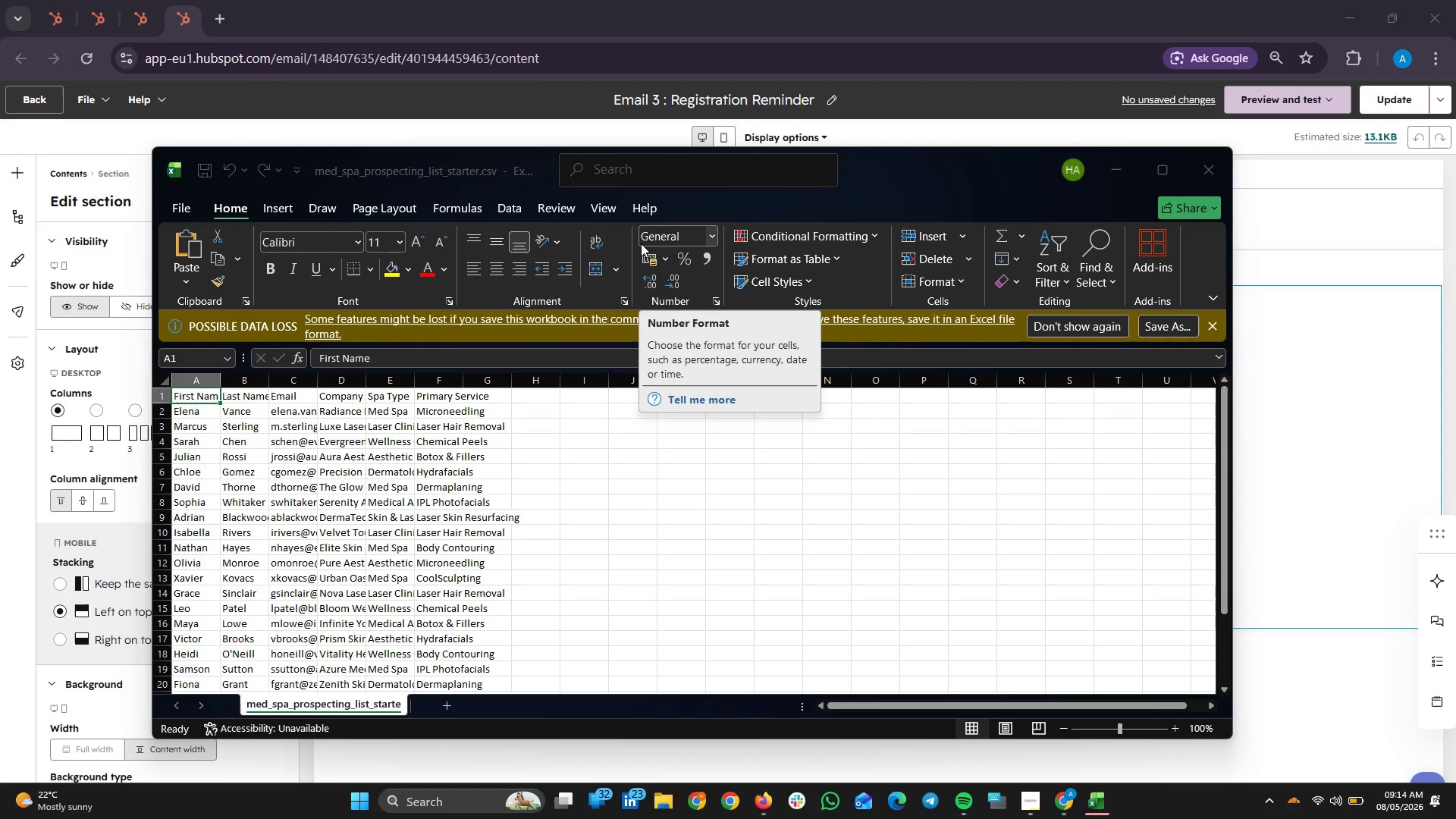 
wait(14.81)
 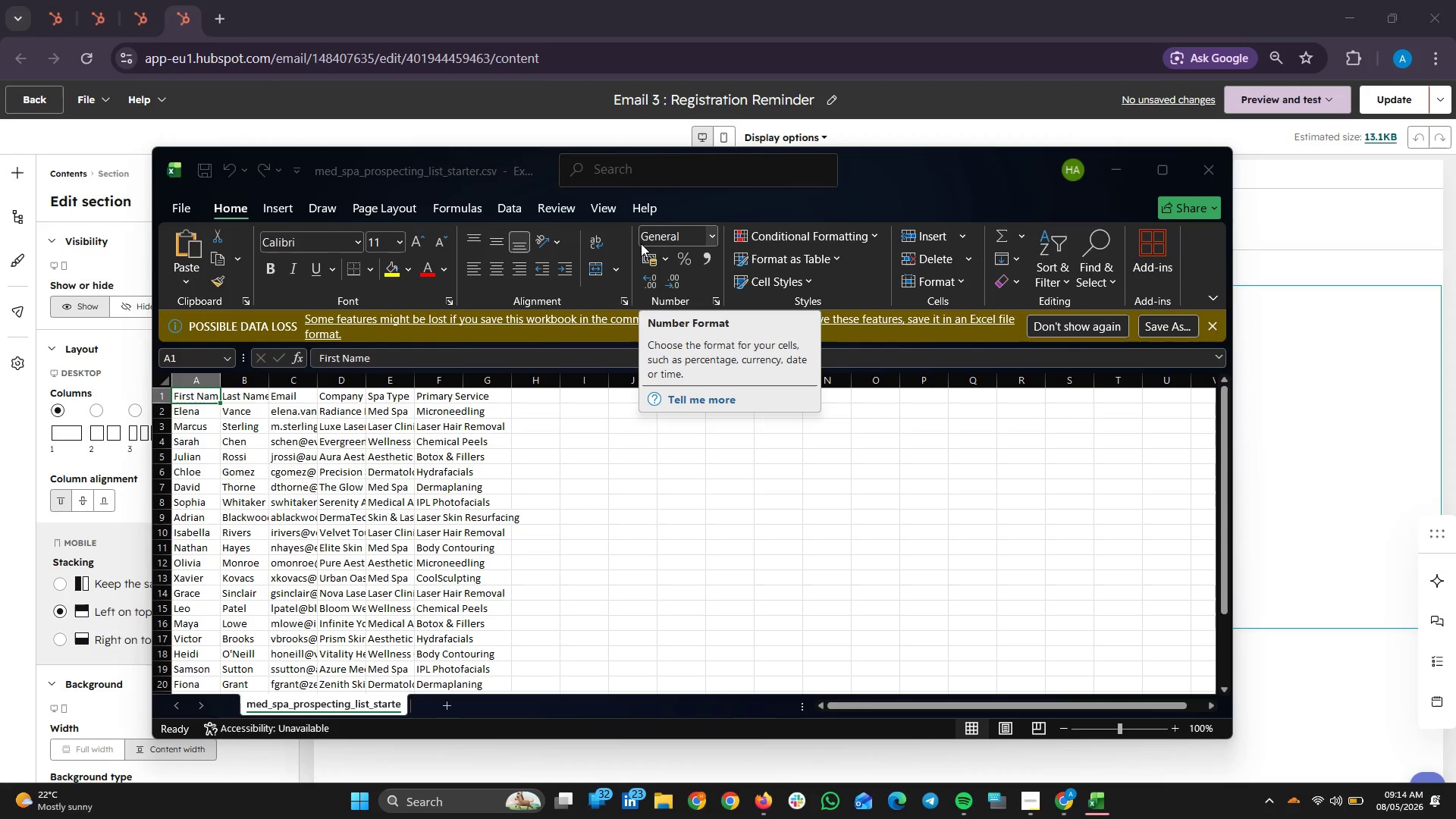 
left_click([986, 252])
 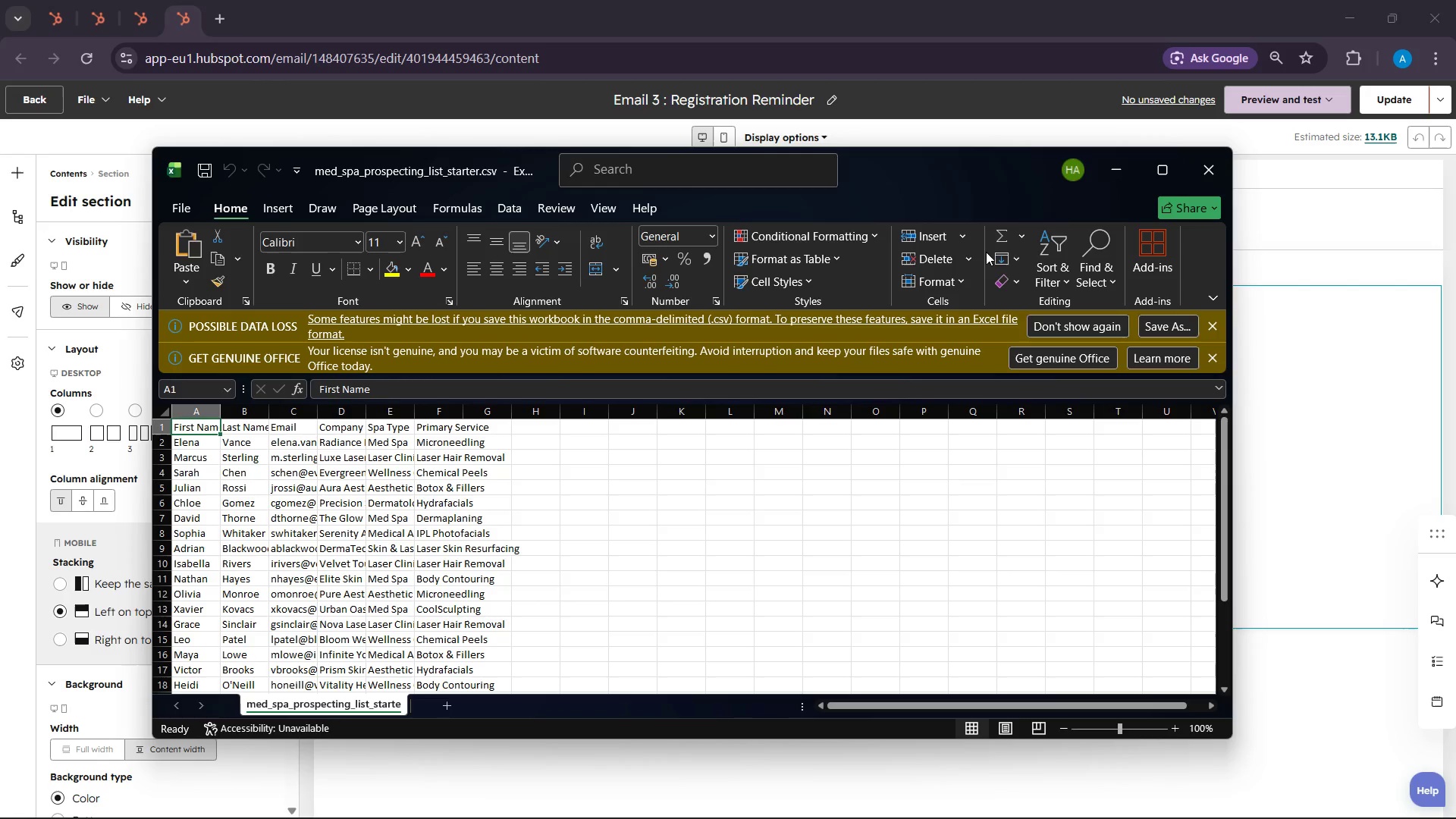 
wait(16.16)
 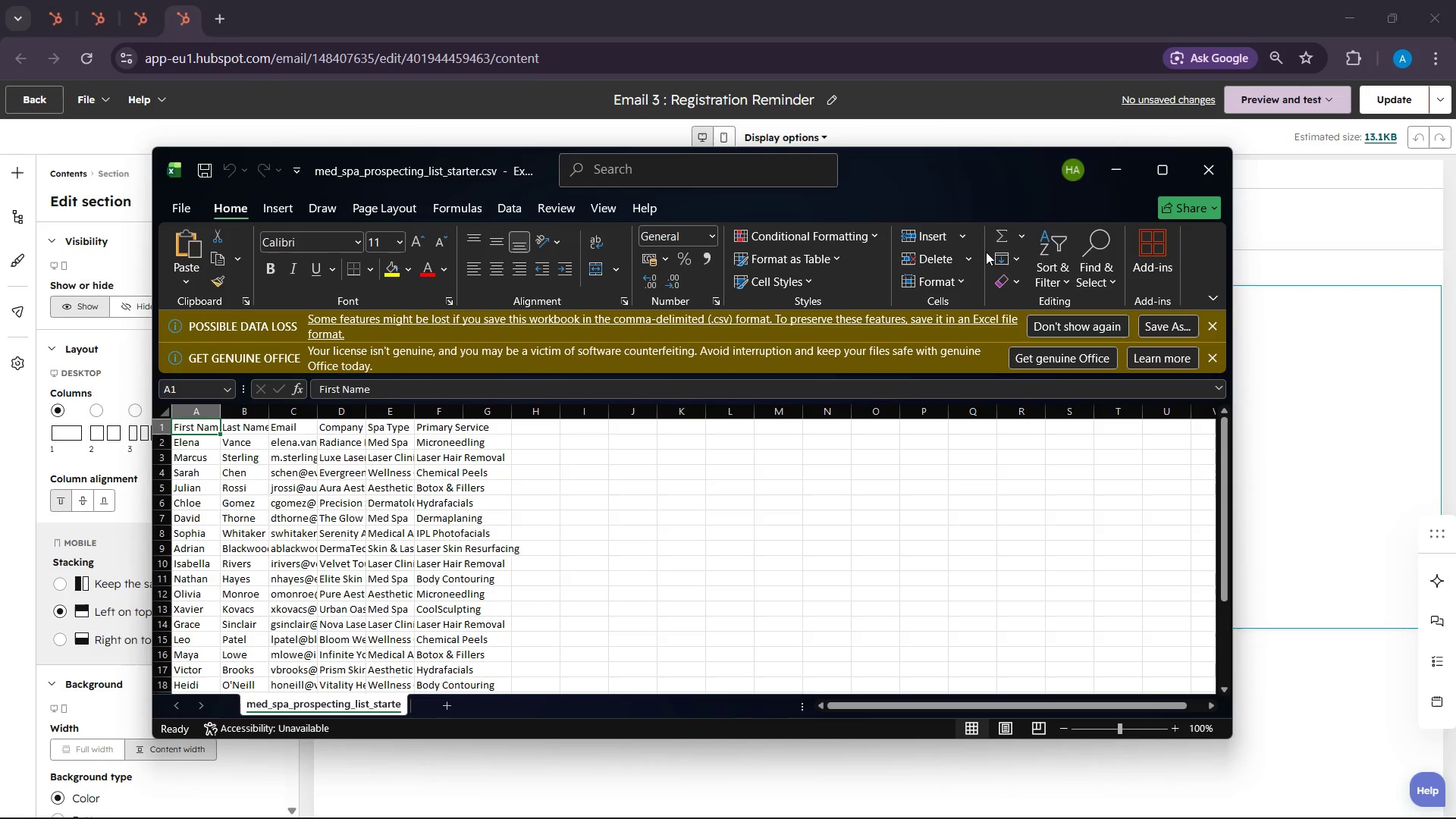 
left_click([1167, 171])
 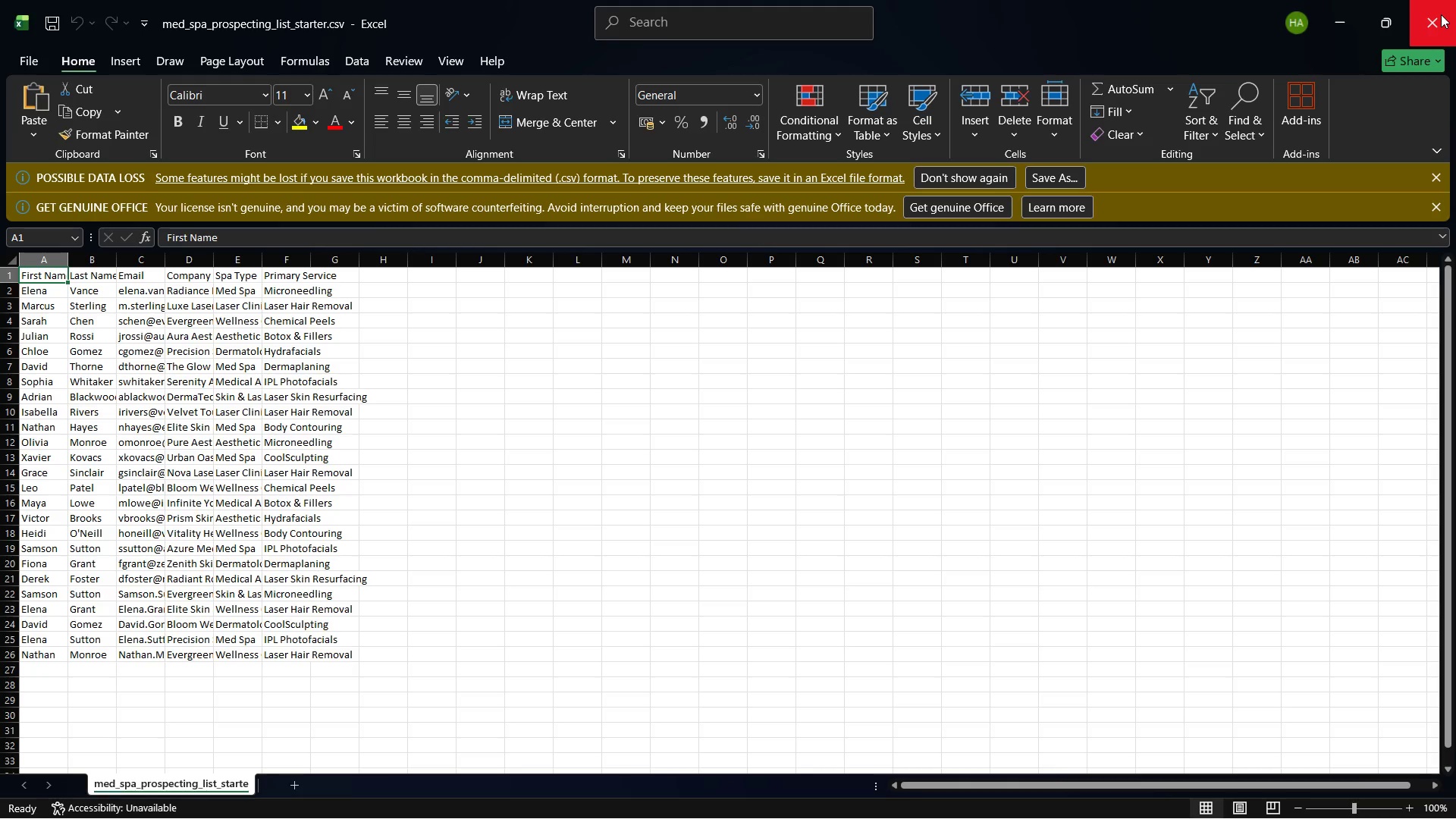 
wait(23.05)
 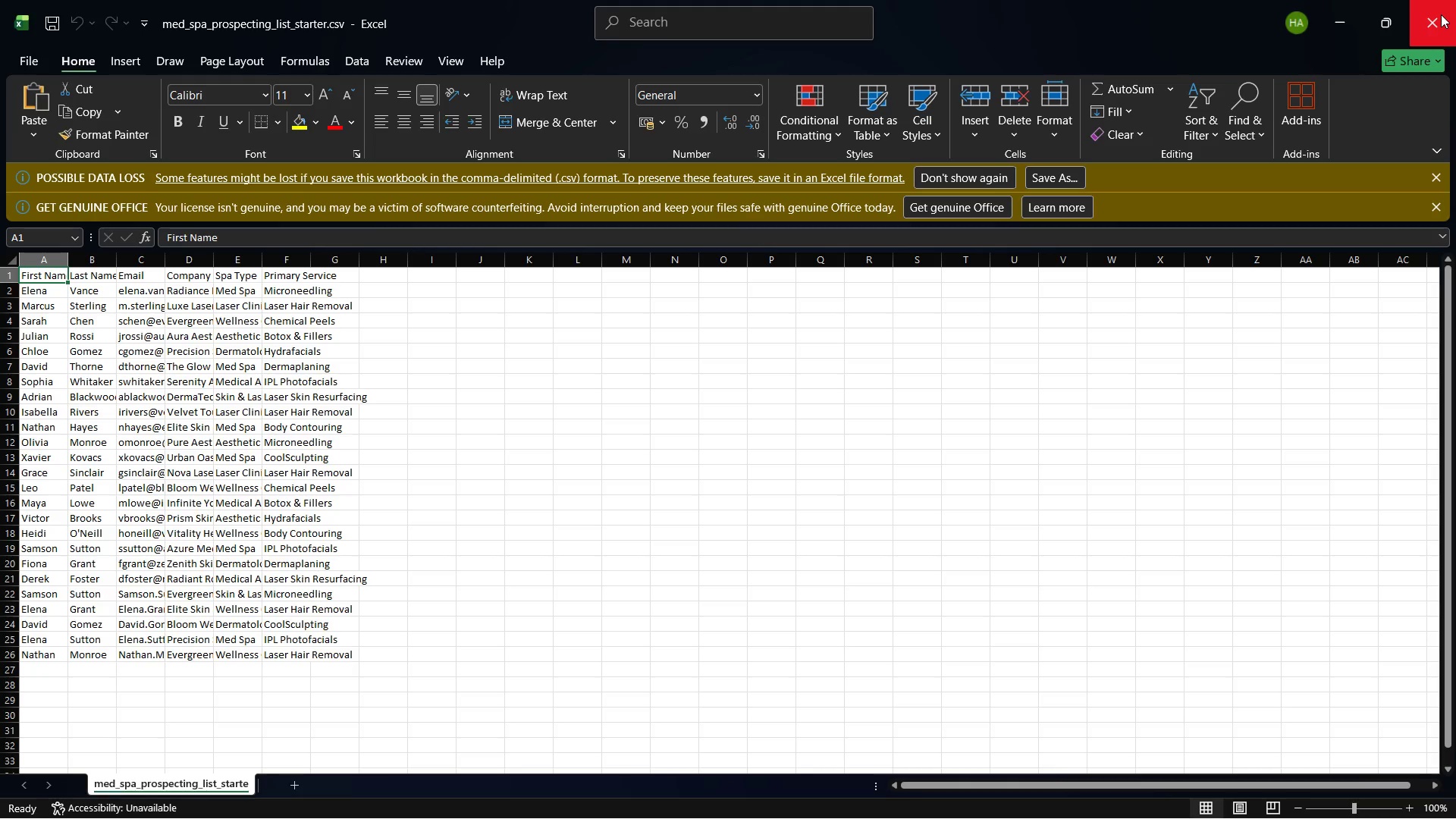 
left_click_drag(start_coordinate=[69, 262], to_coordinate=[94, 266])
 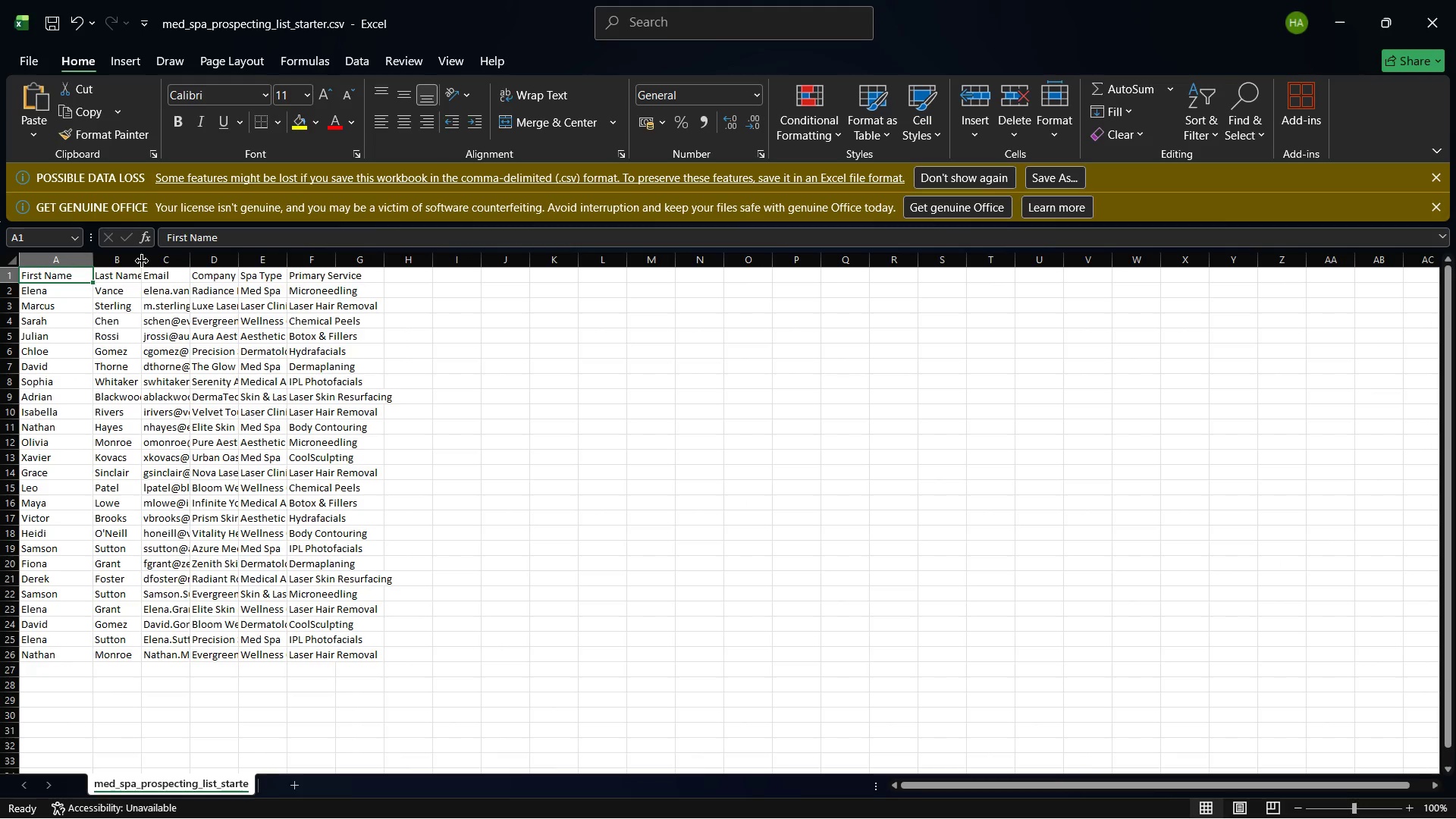 
left_click_drag(start_coordinate=[142, 261], to_coordinate=[174, 277])
 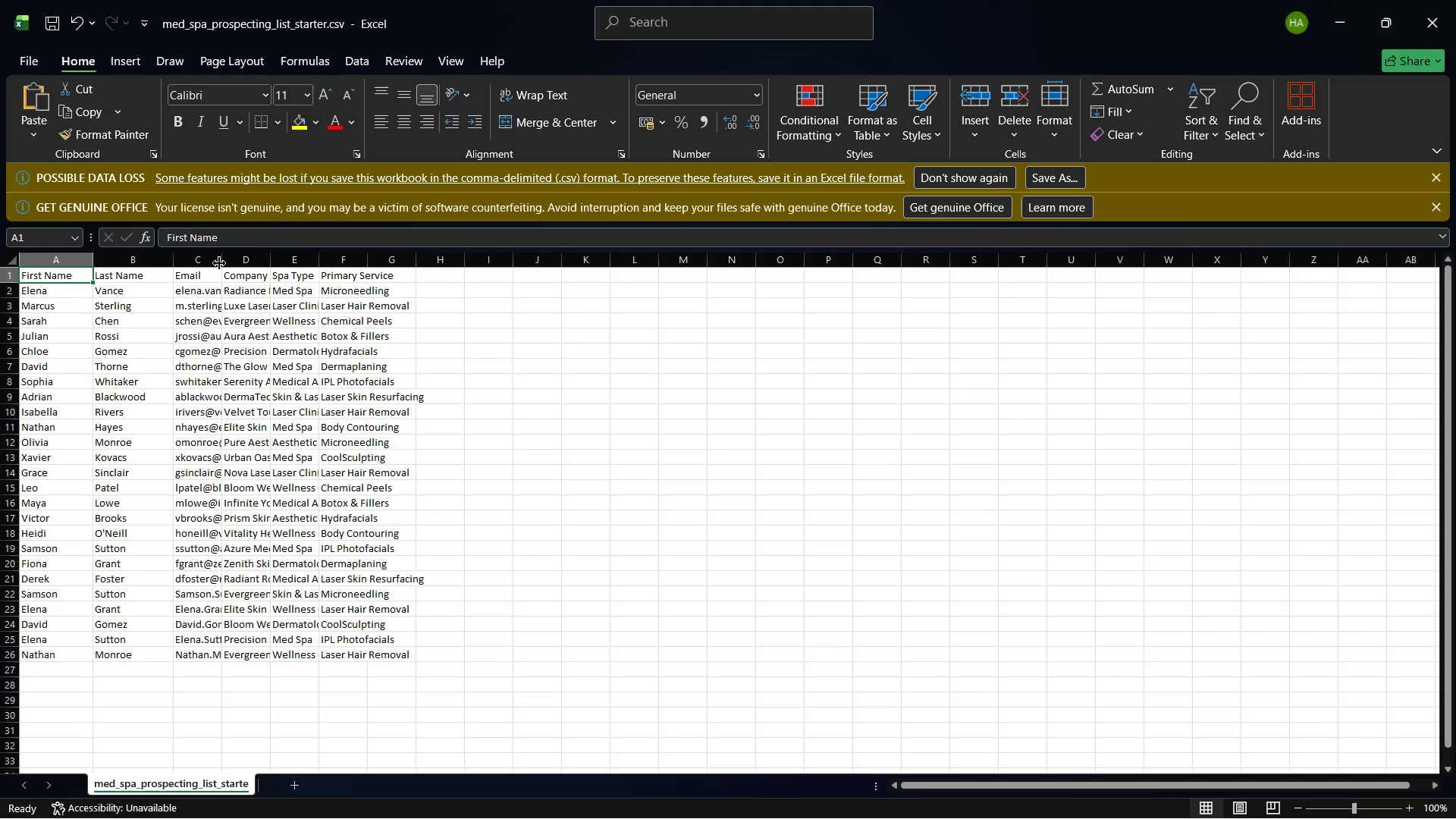 
left_click_drag(start_coordinate=[220, 263], to_coordinate=[279, 287])
 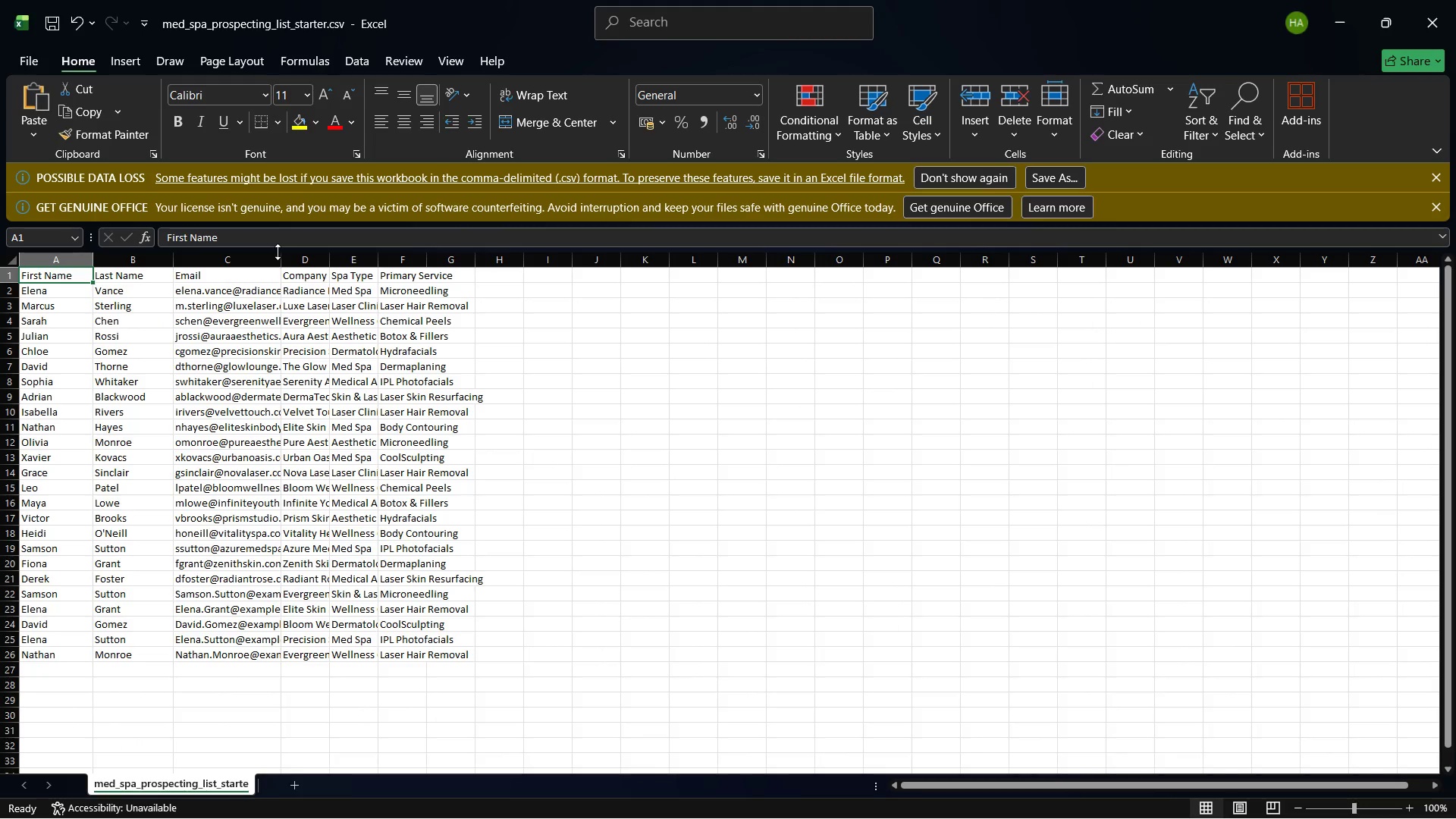 
left_click_drag(start_coordinate=[278, 252], to_coordinate=[293, 259])
 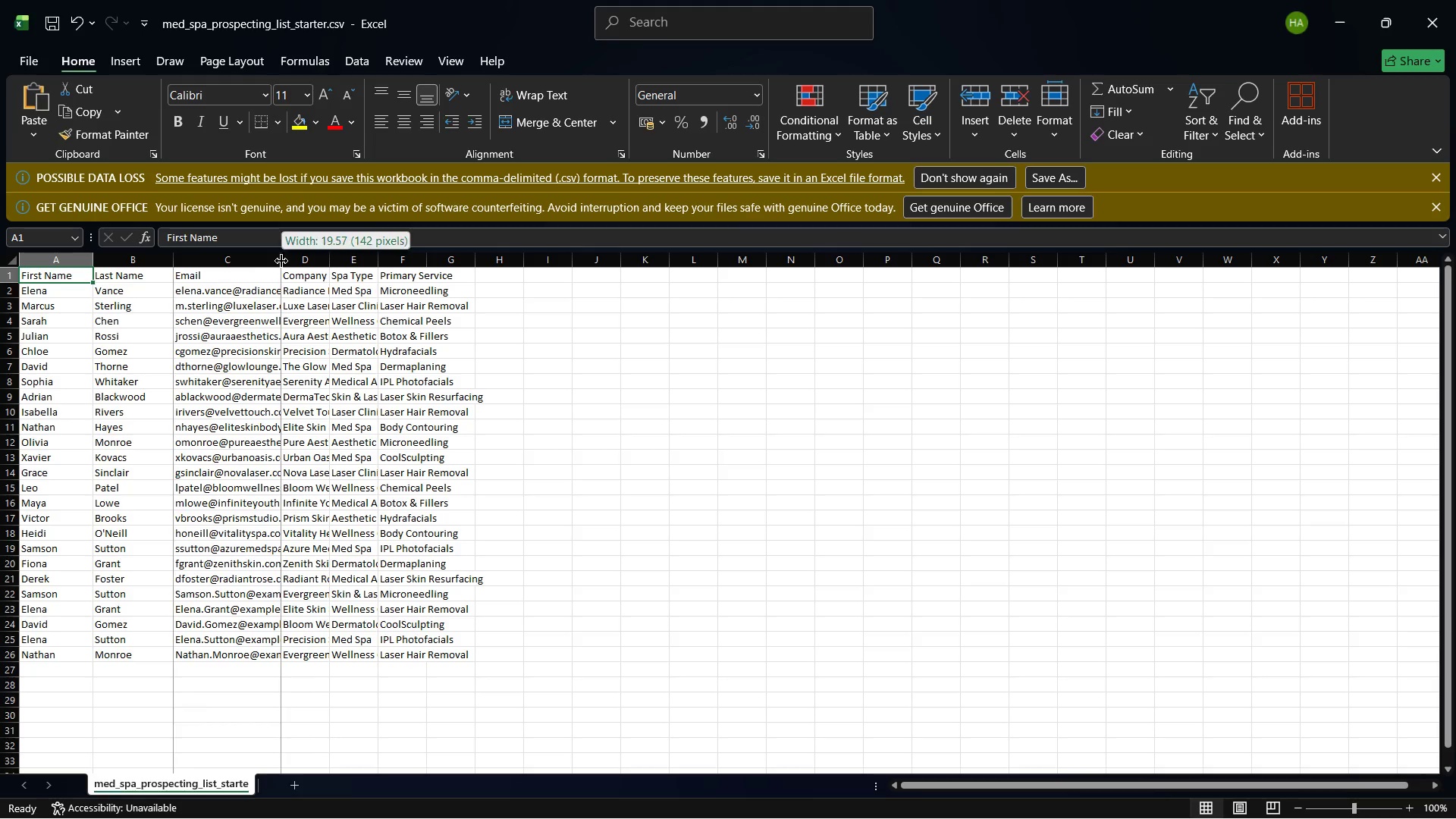 
left_click_drag(start_coordinate=[281, 261], to_coordinate=[326, 271])
 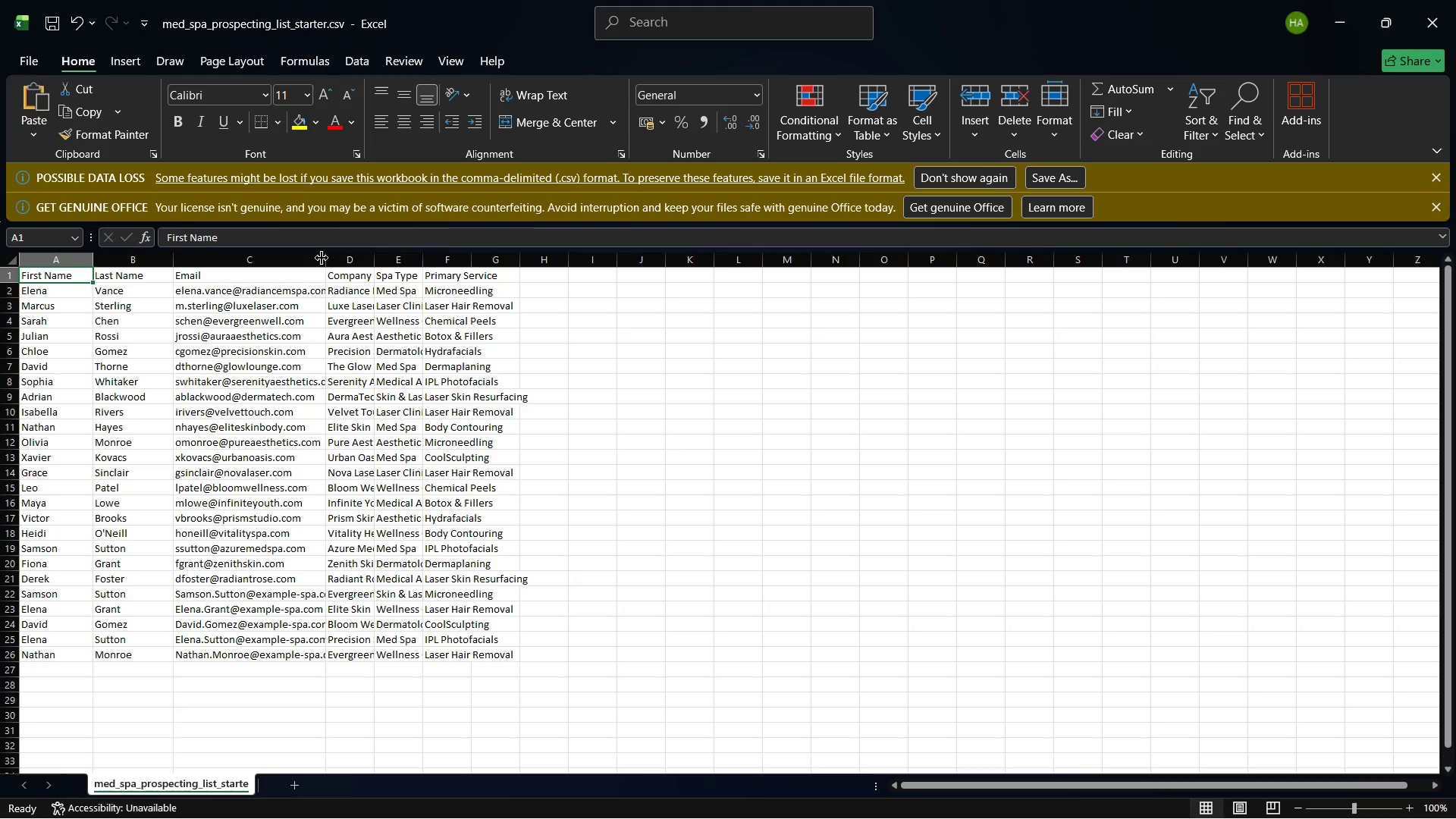 
left_click_drag(start_coordinate=[322, 258], to_coordinate=[373, 278])
 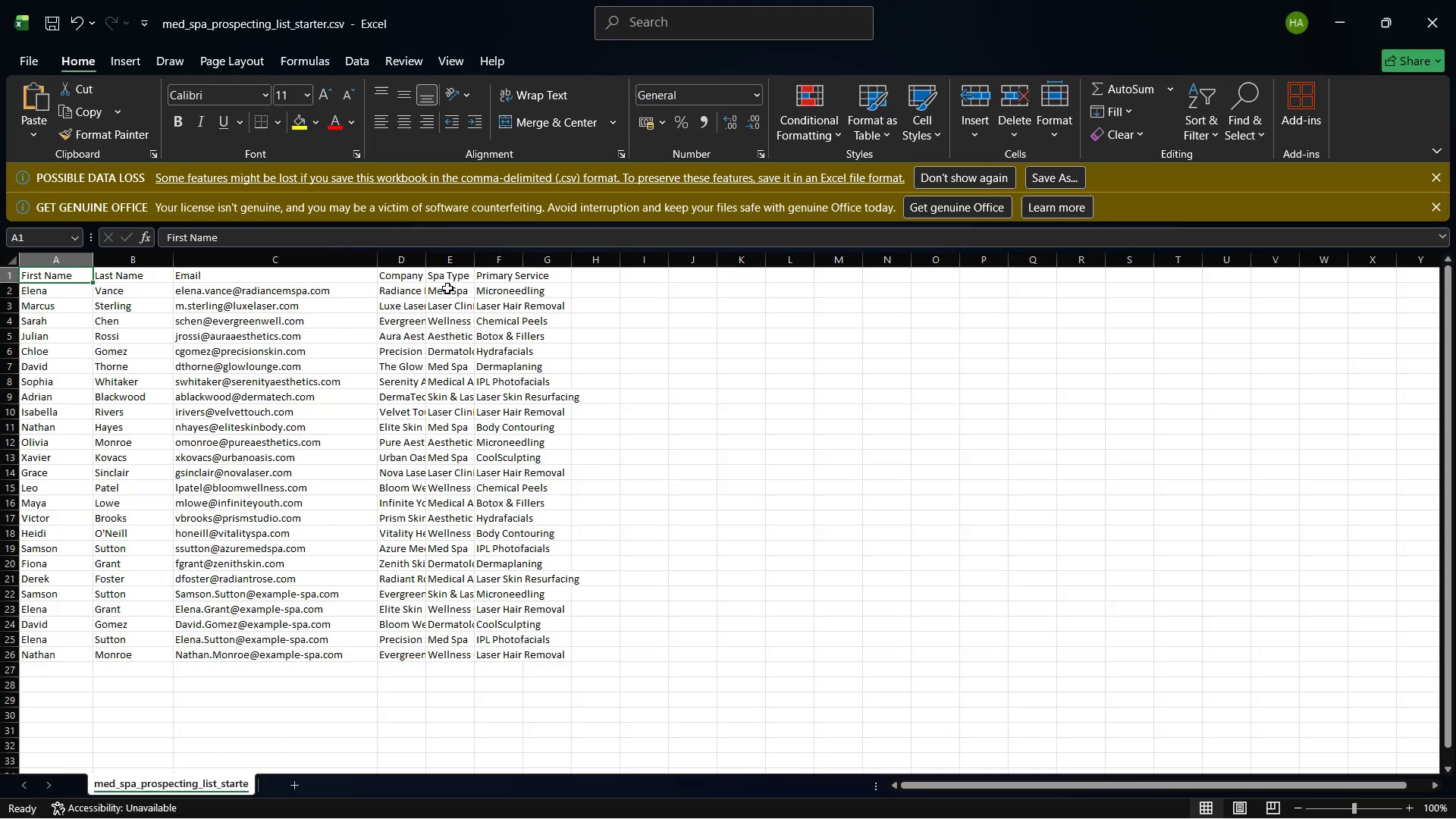 
wait(5.89)
 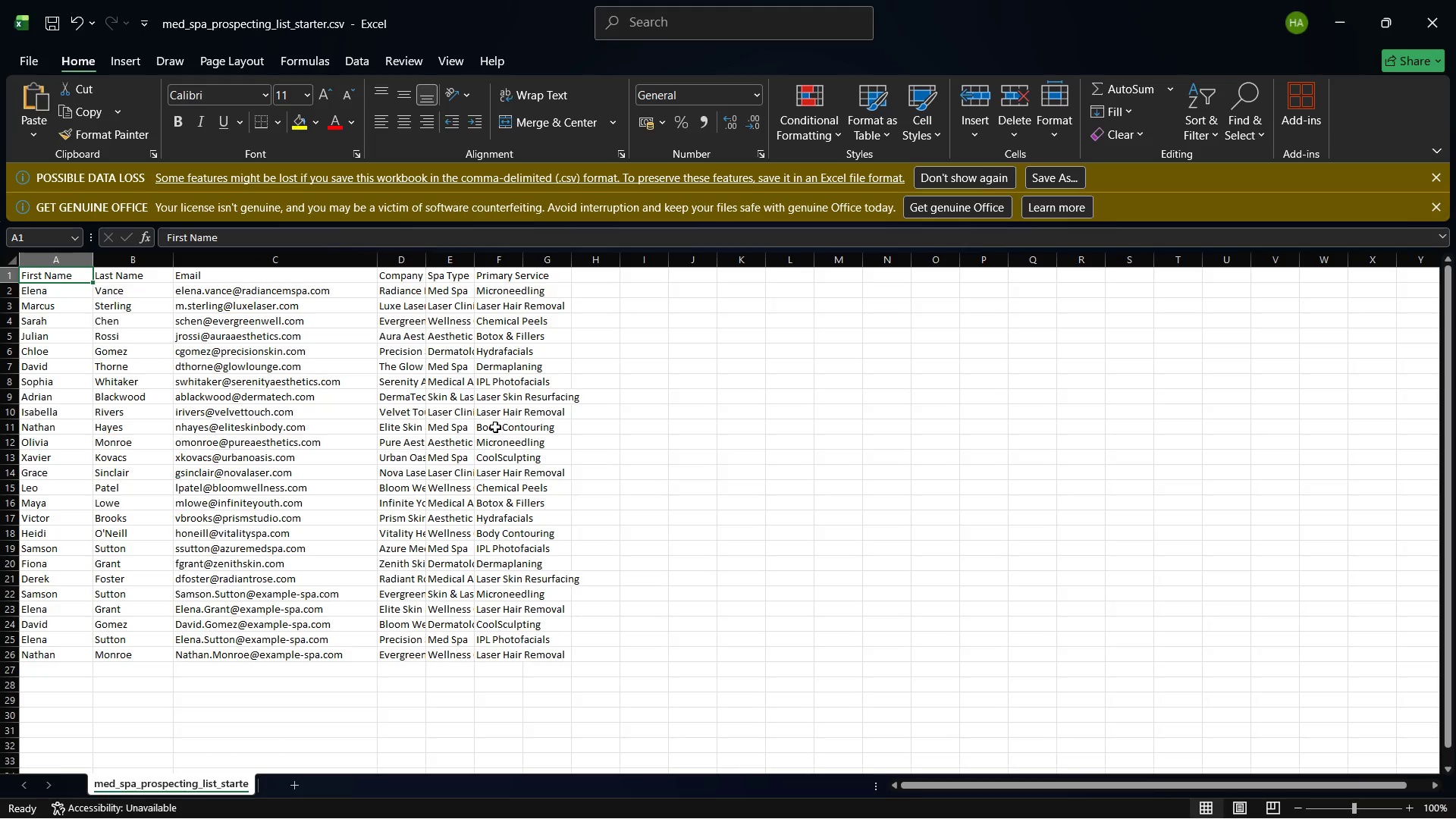 
left_click_drag(start_coordinate=[419, 255], to_coordinate=[476, 286])
 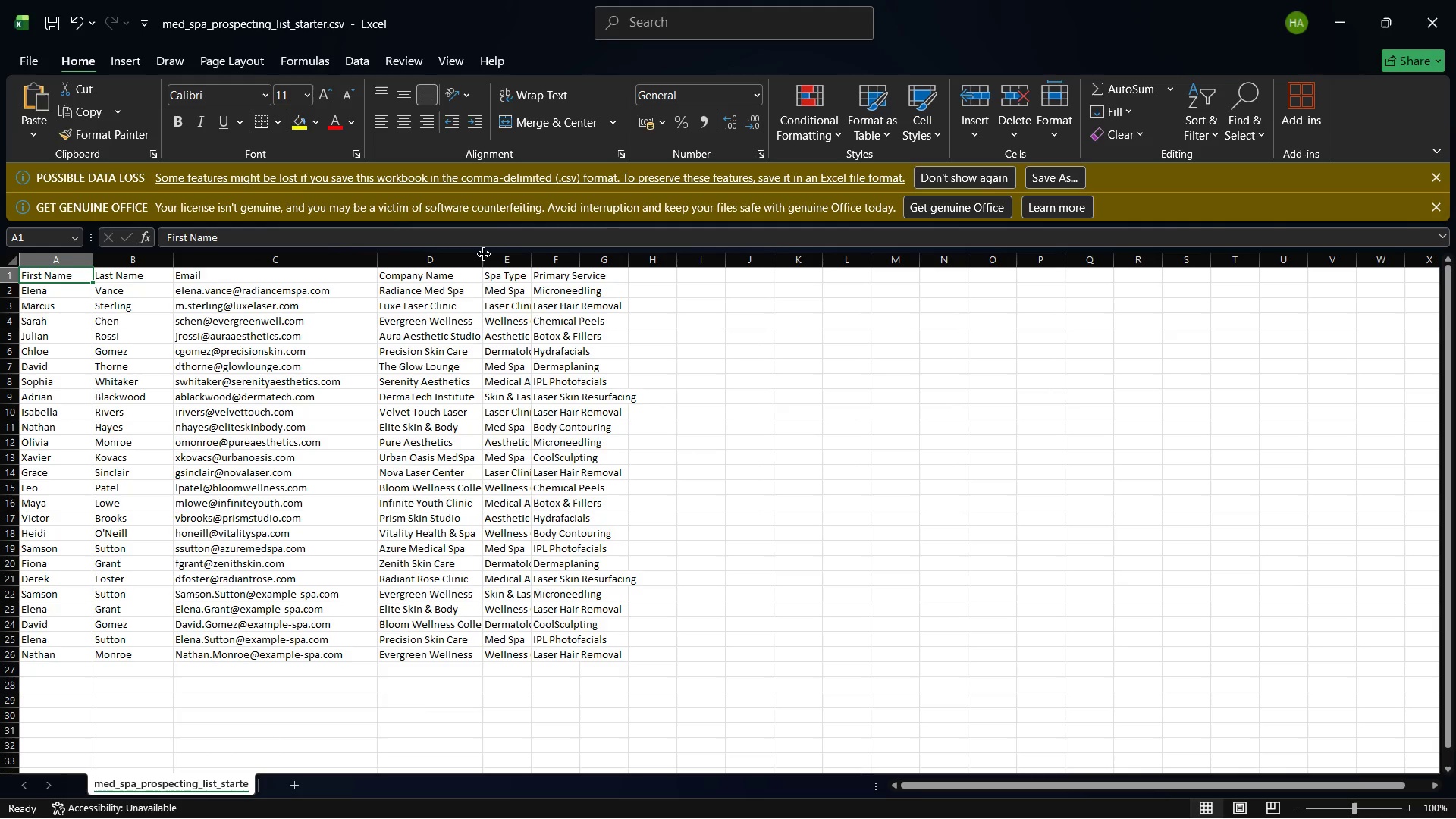 
left_click_drag(start_coordinate=[484, 253], to_coordinate=[513, 278])
 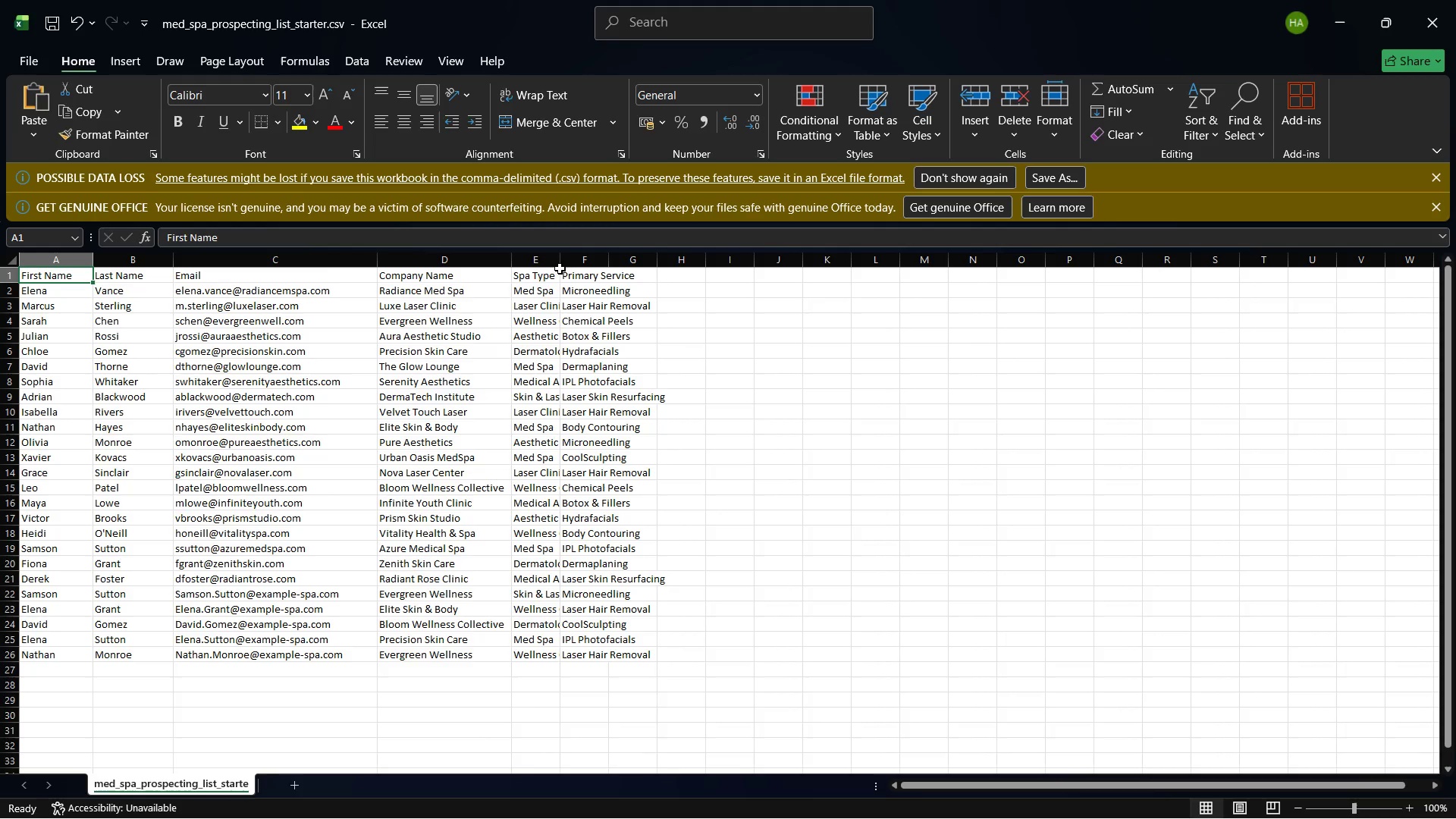 
left_click_drag(start_coordinate=[560, 262], to_coordinate=[611, 293])
 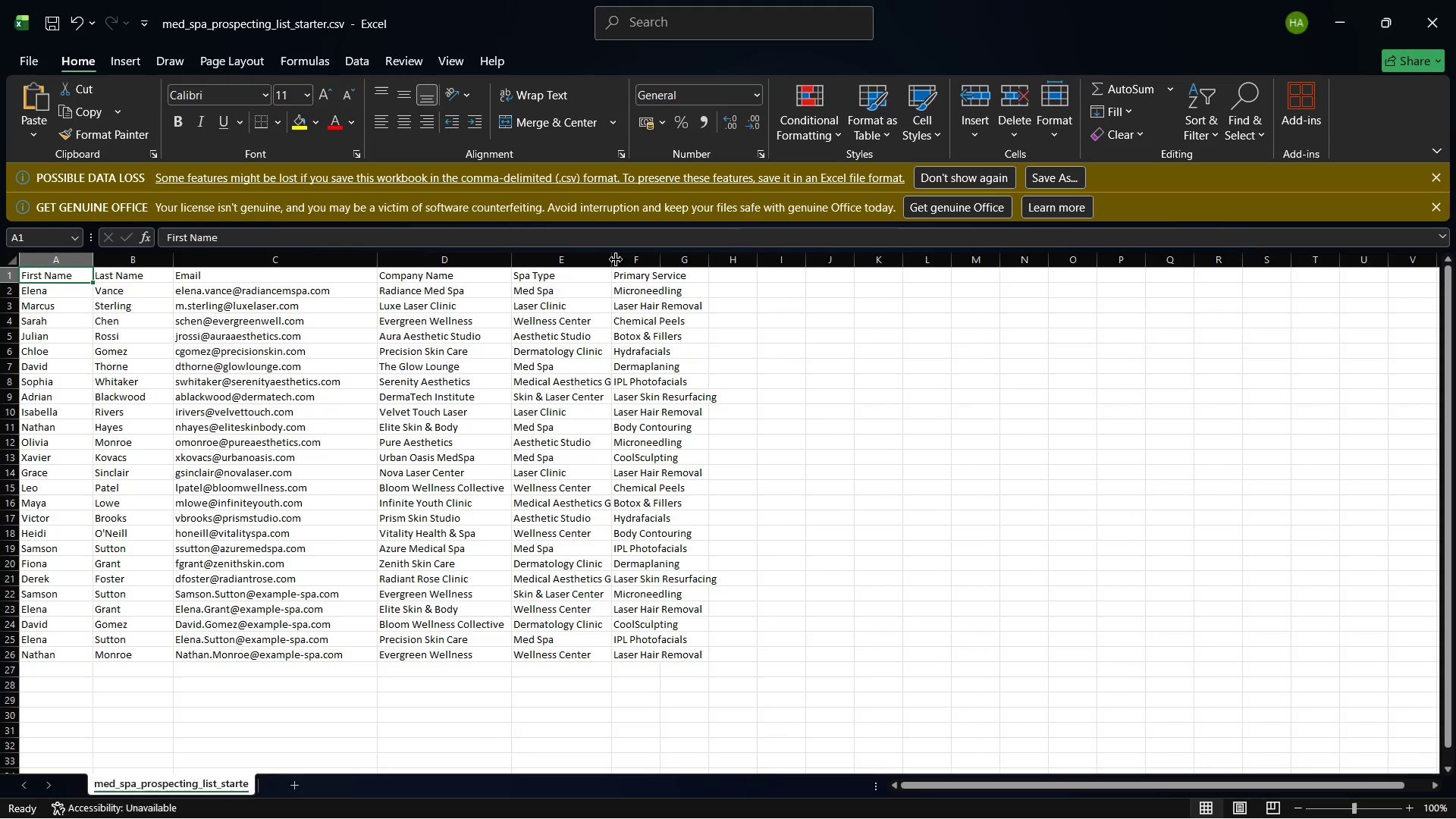 
left_click_drag(start_coordinate=[616, 259], to_coordinate=[650, 290])
 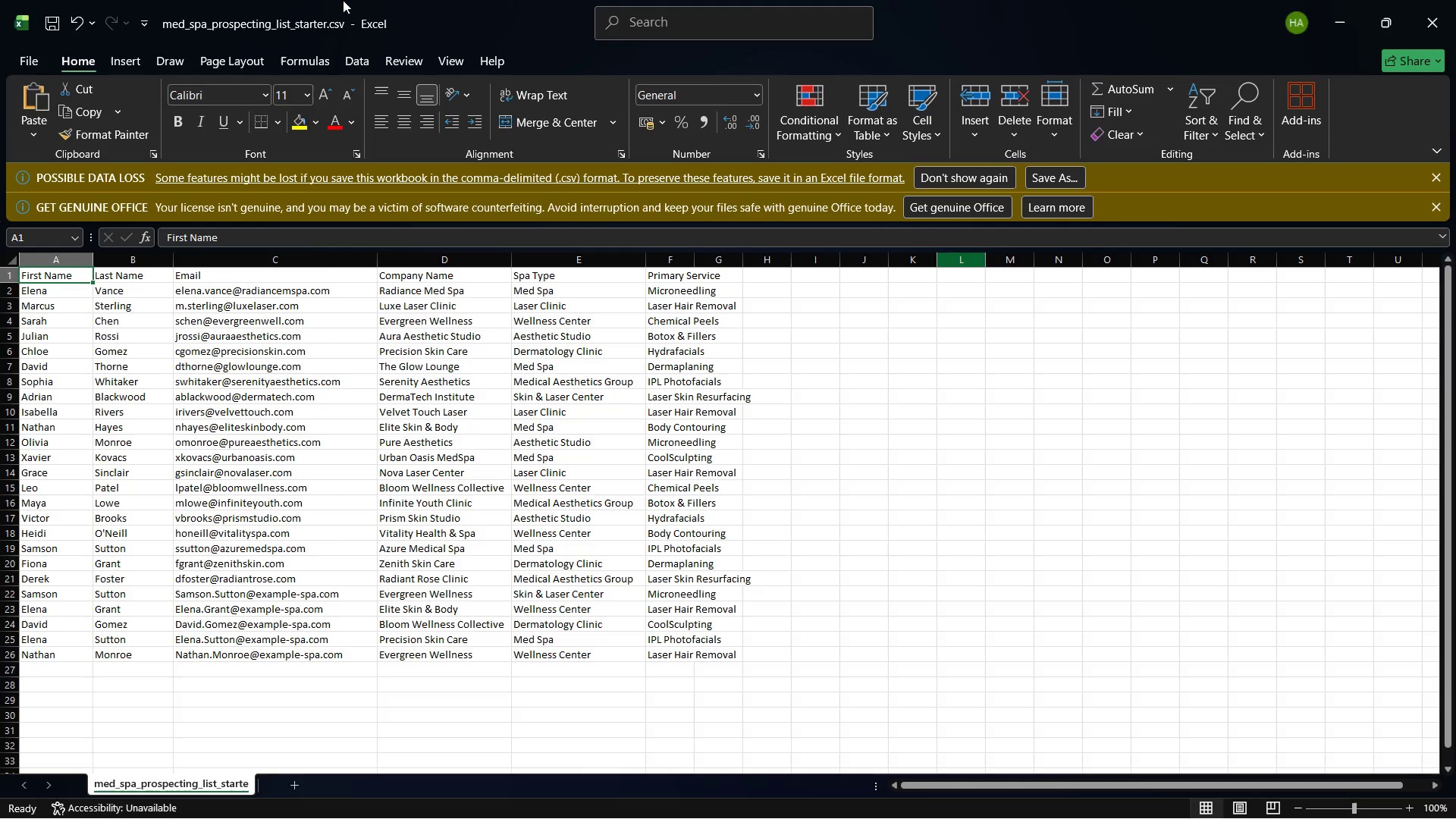 
wait(50.24)
 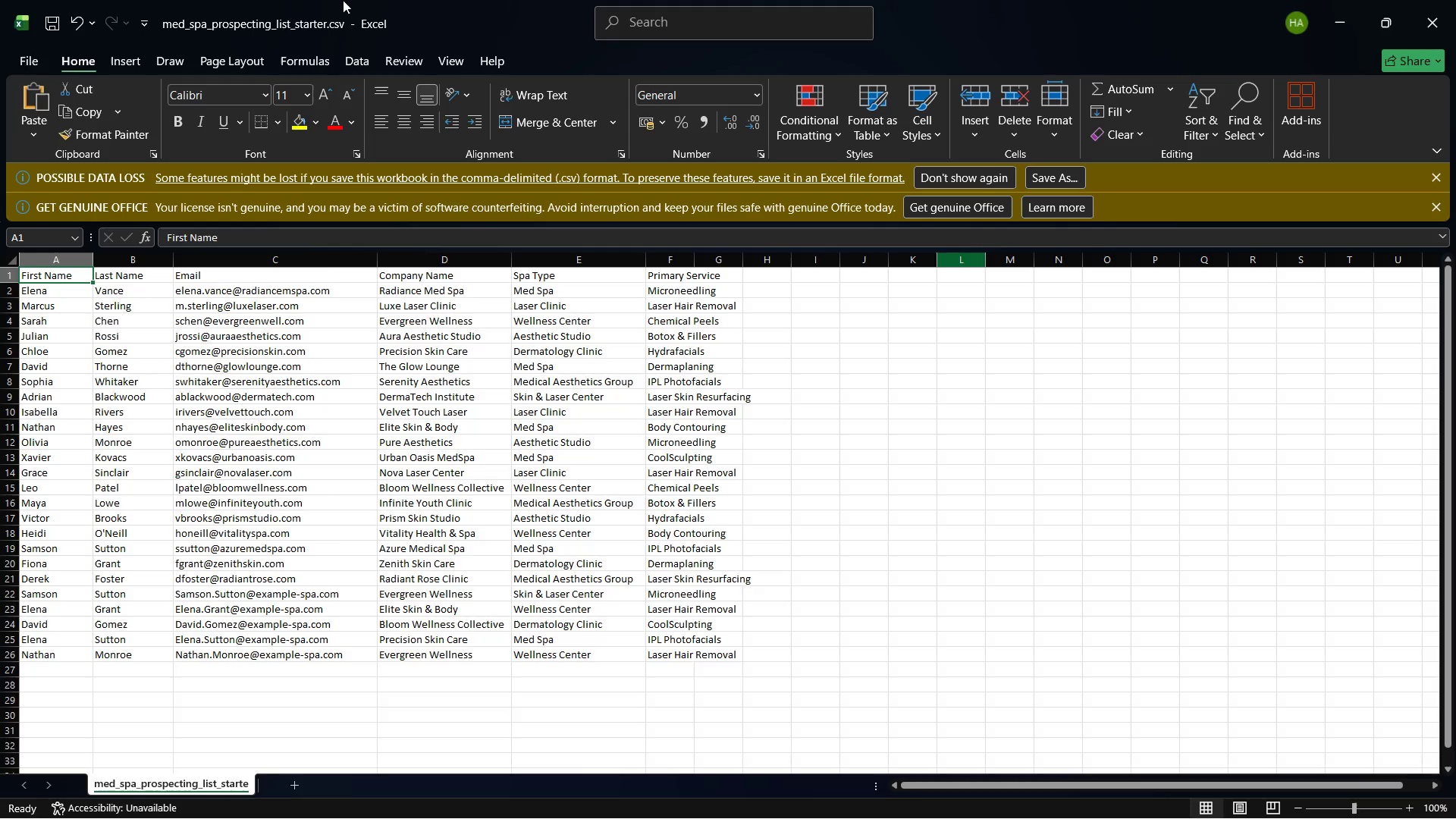 
left_click([1070, 809])
 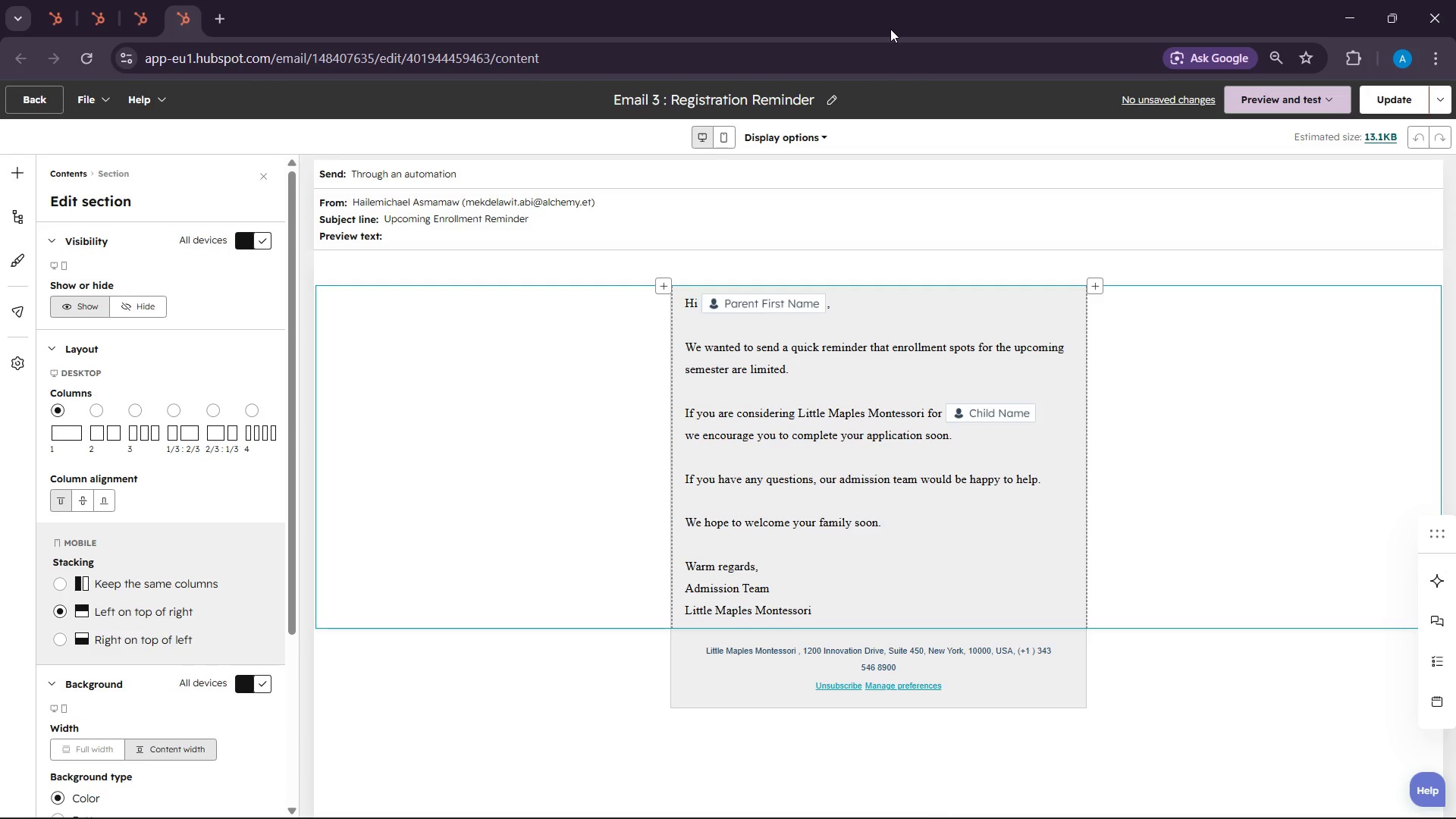 
mouse_move([182, -2])
 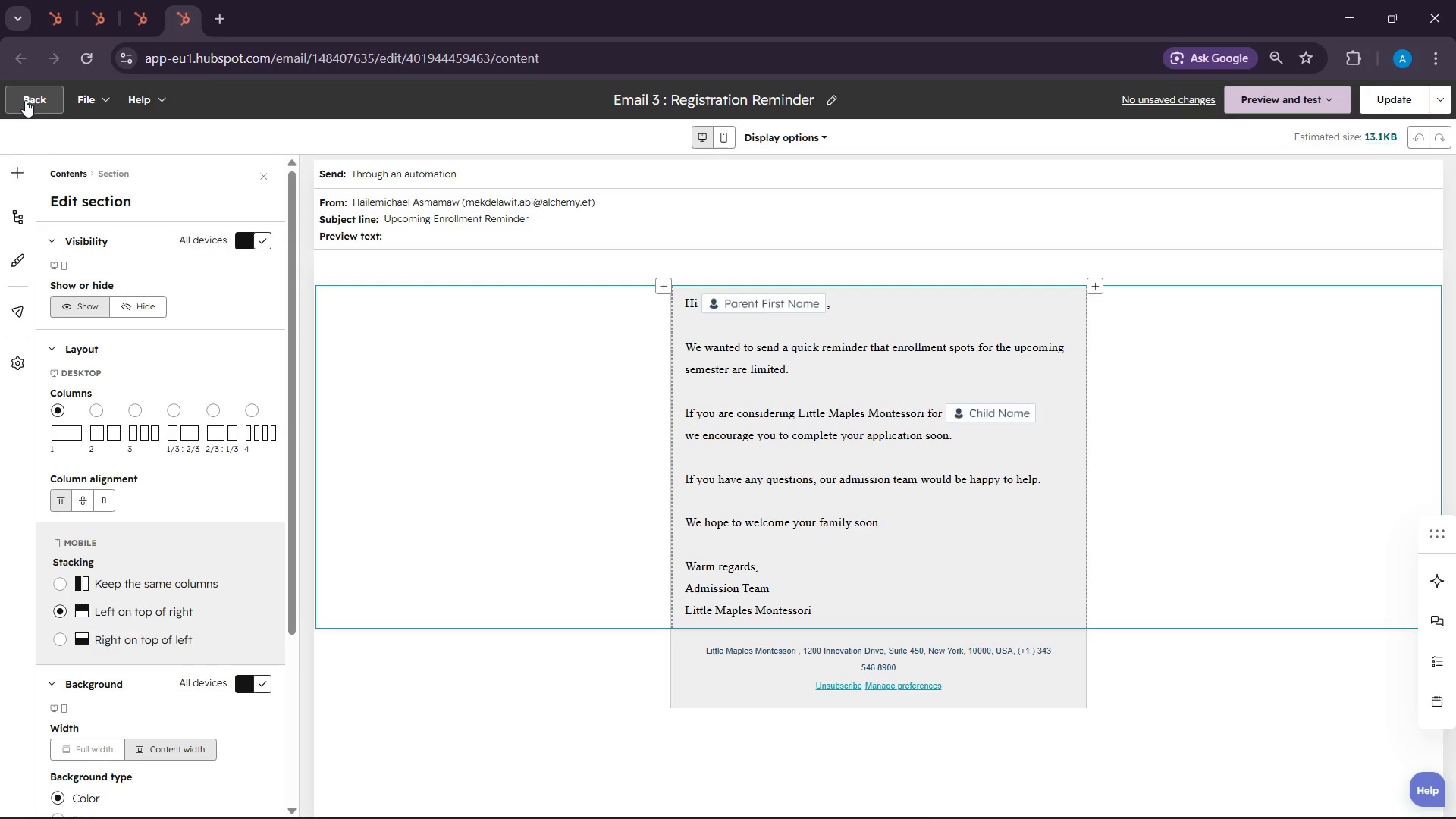 
left_click([25, 100])
 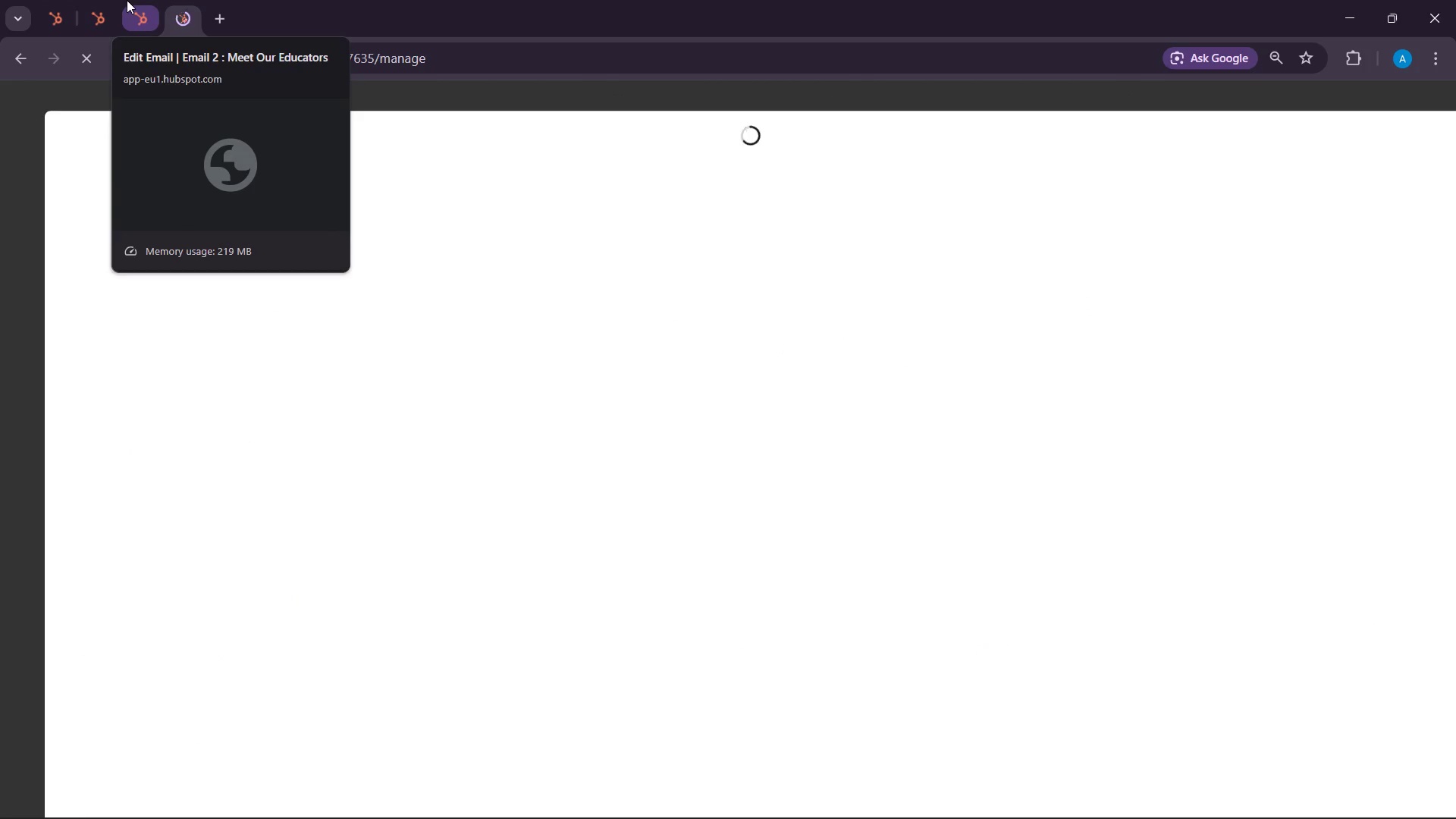 
left_click([127, 0])
 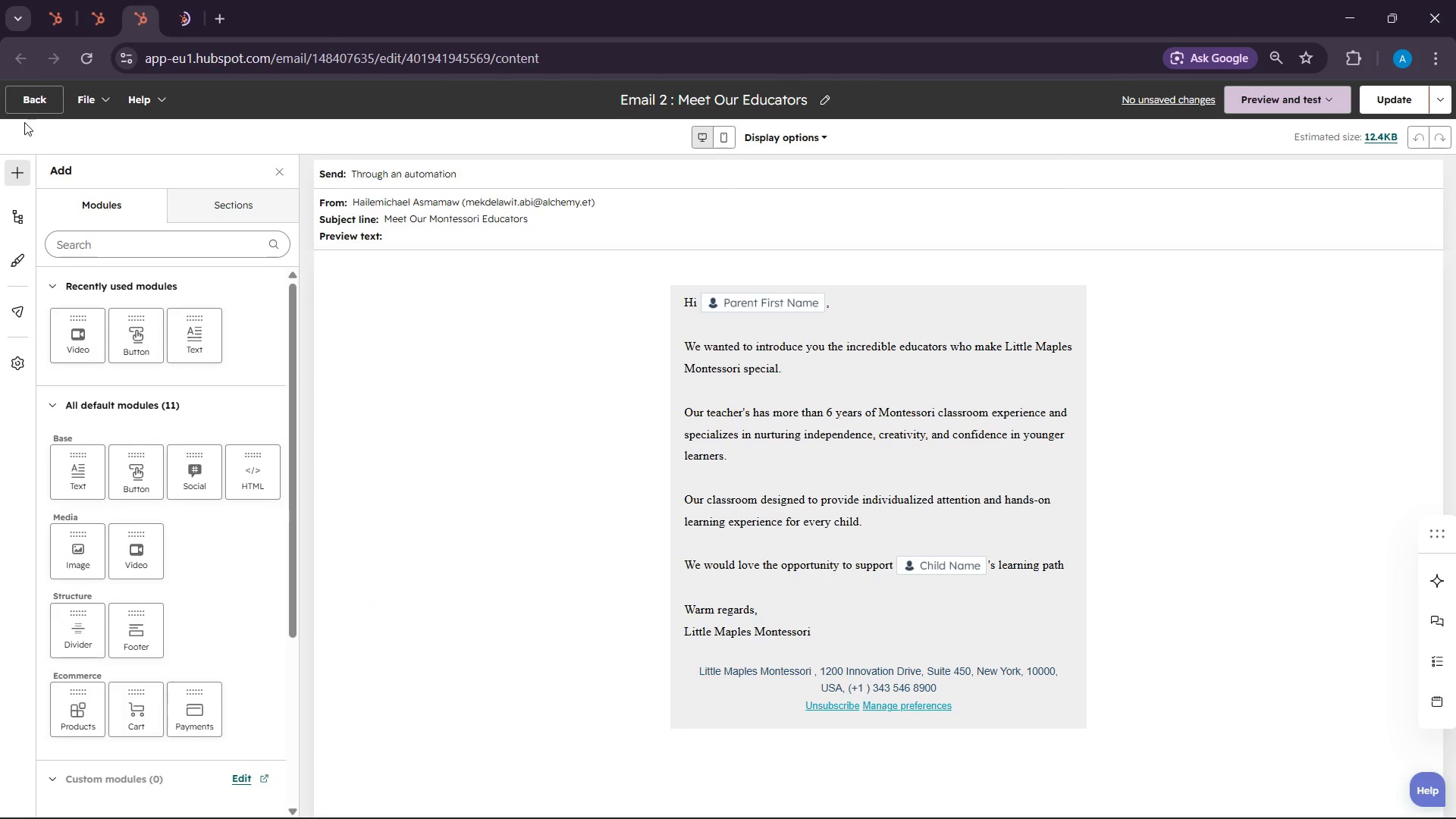 
left_click([39, 105])
 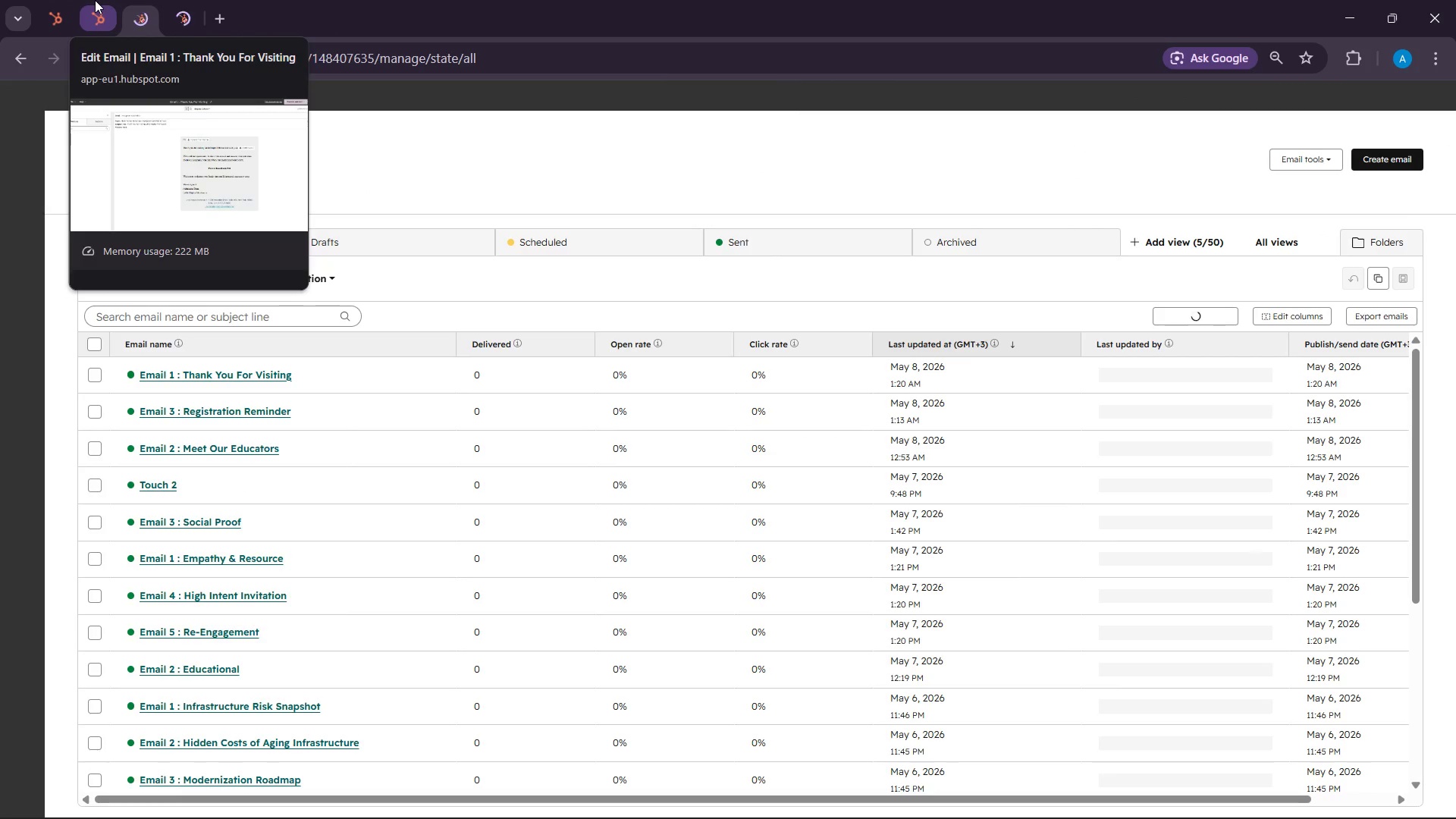 
wait(11.33)
 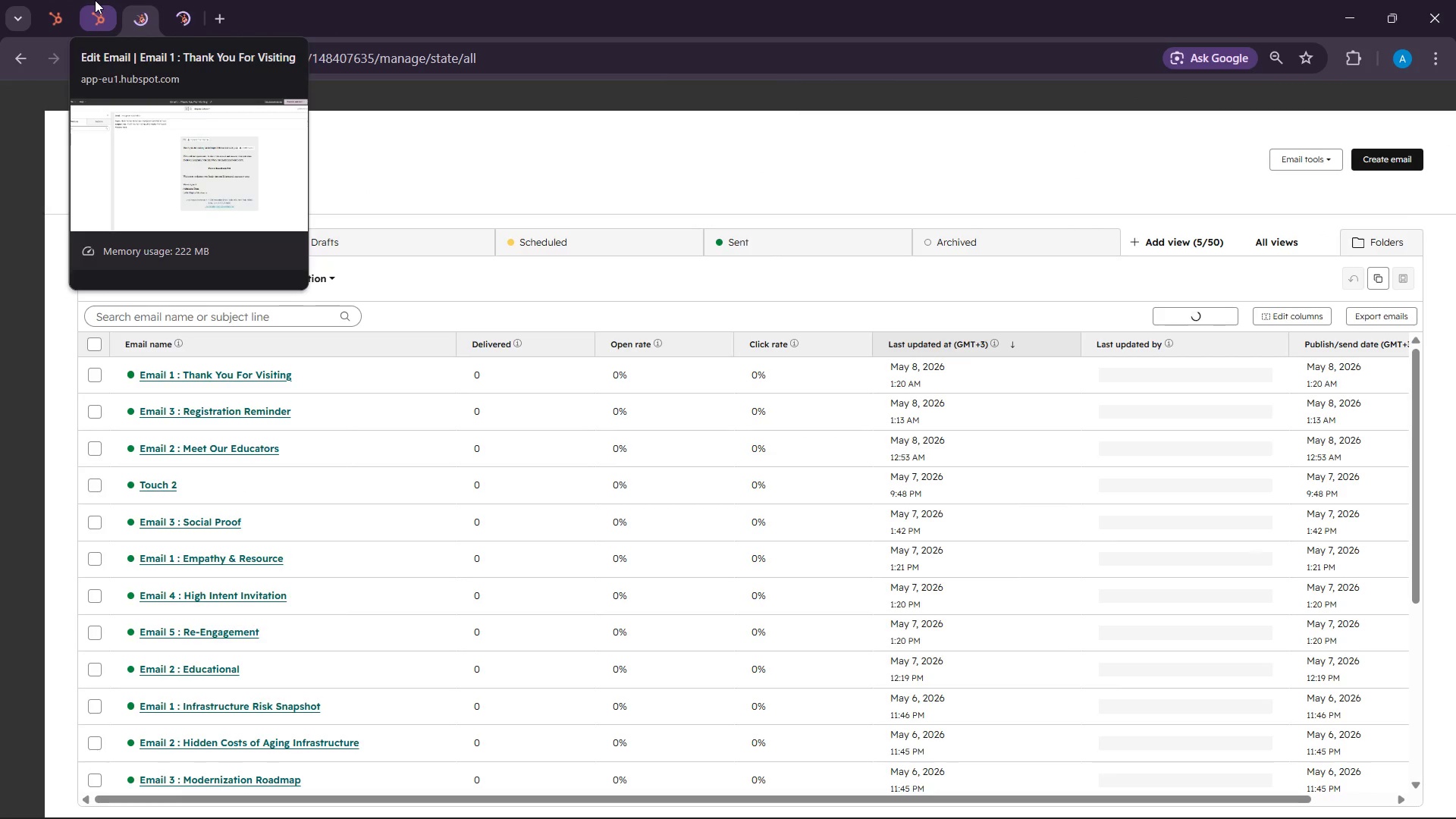 
left_click([29, 92])
 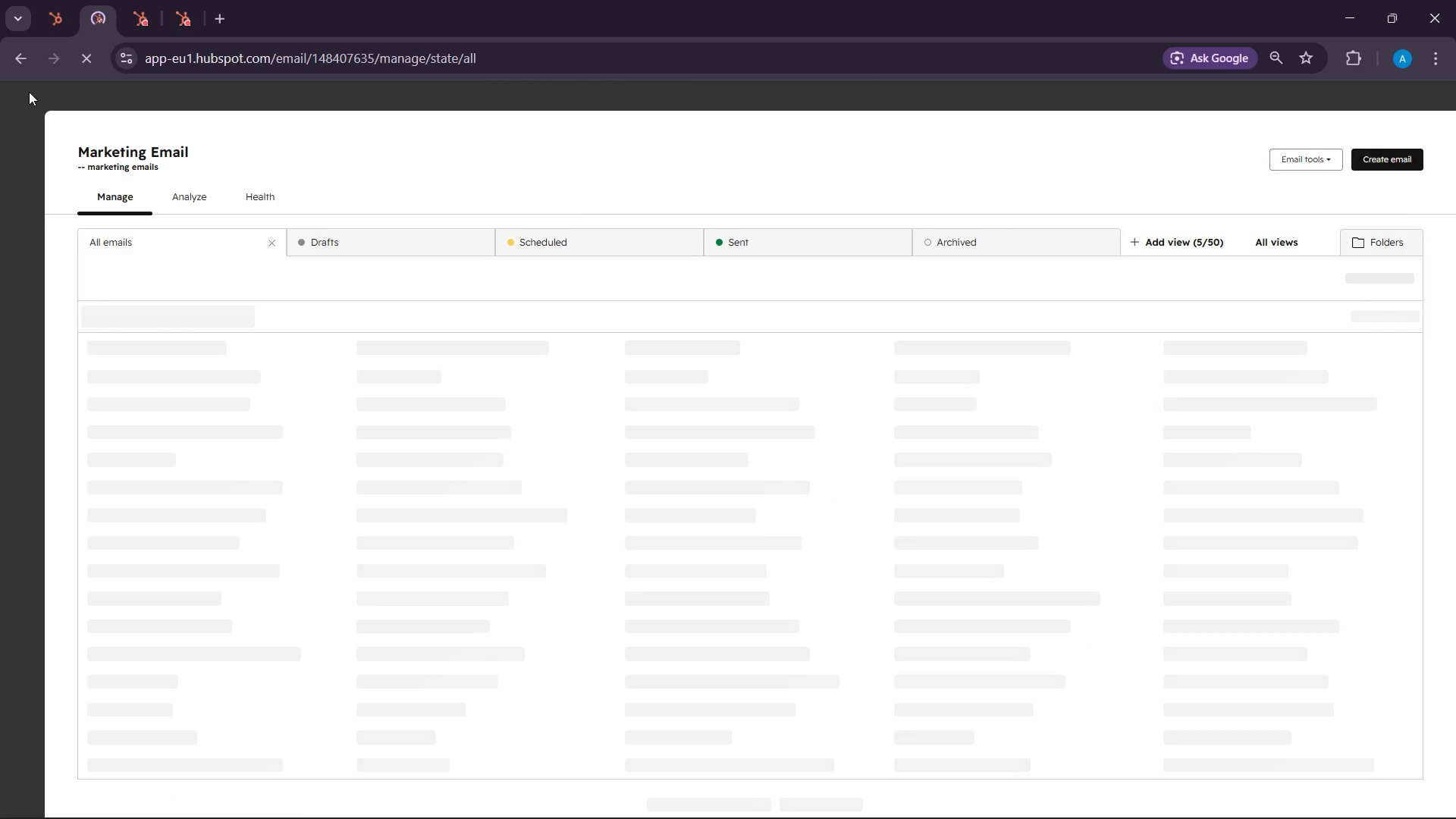 
left_click([54, 0])
 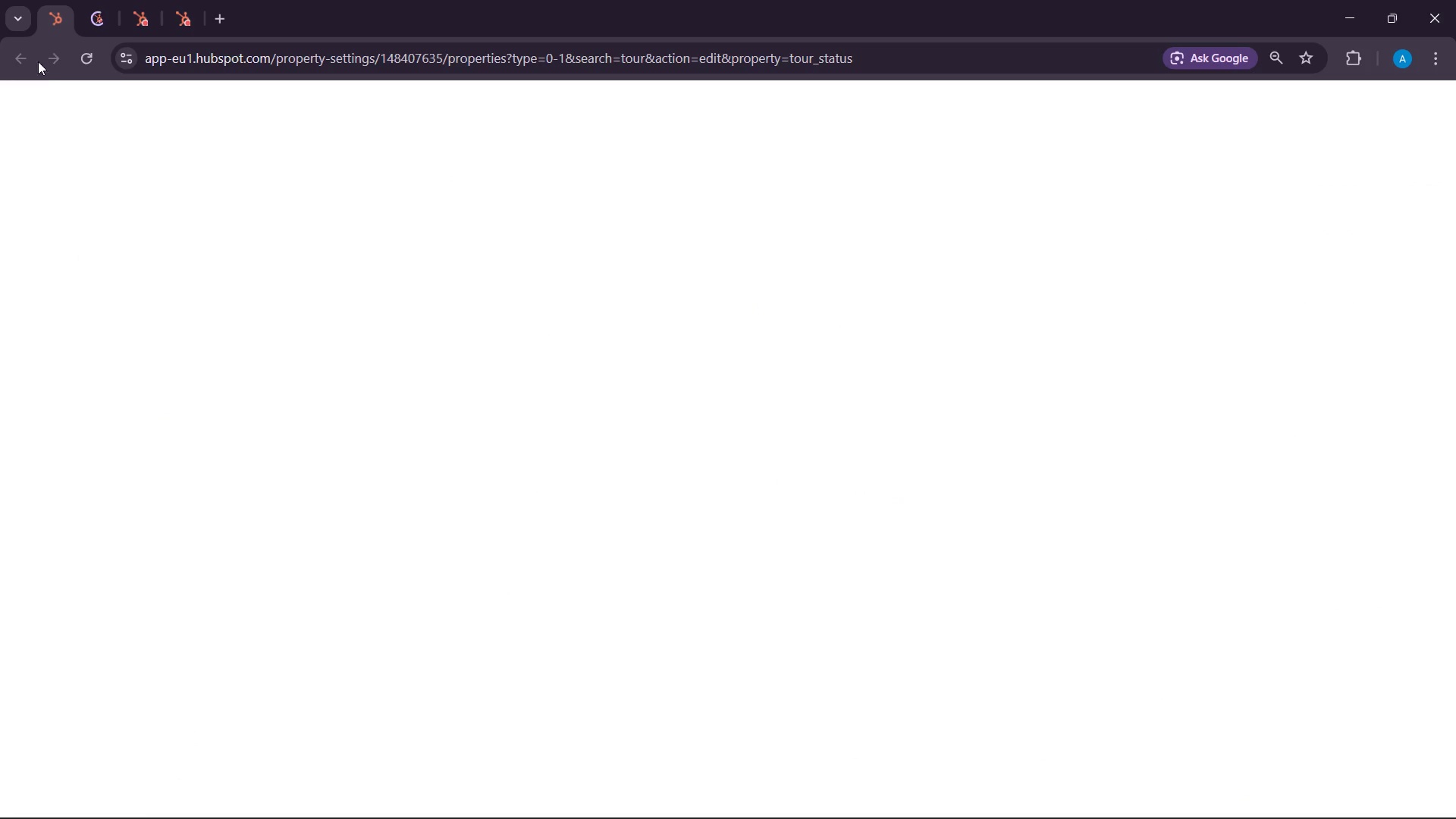 
mouse_move([45, 104])
 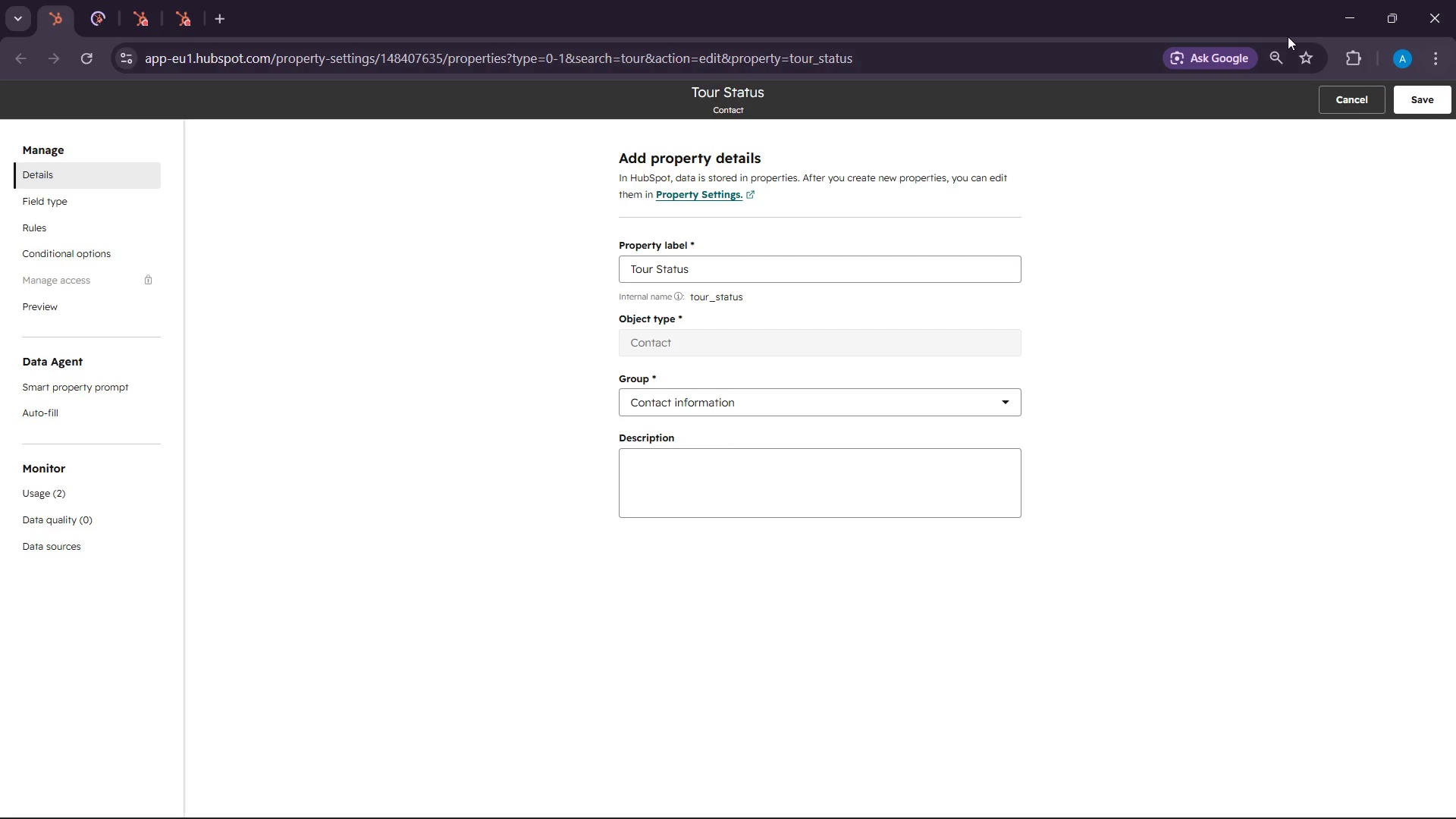 
left_click([1332, 94])
 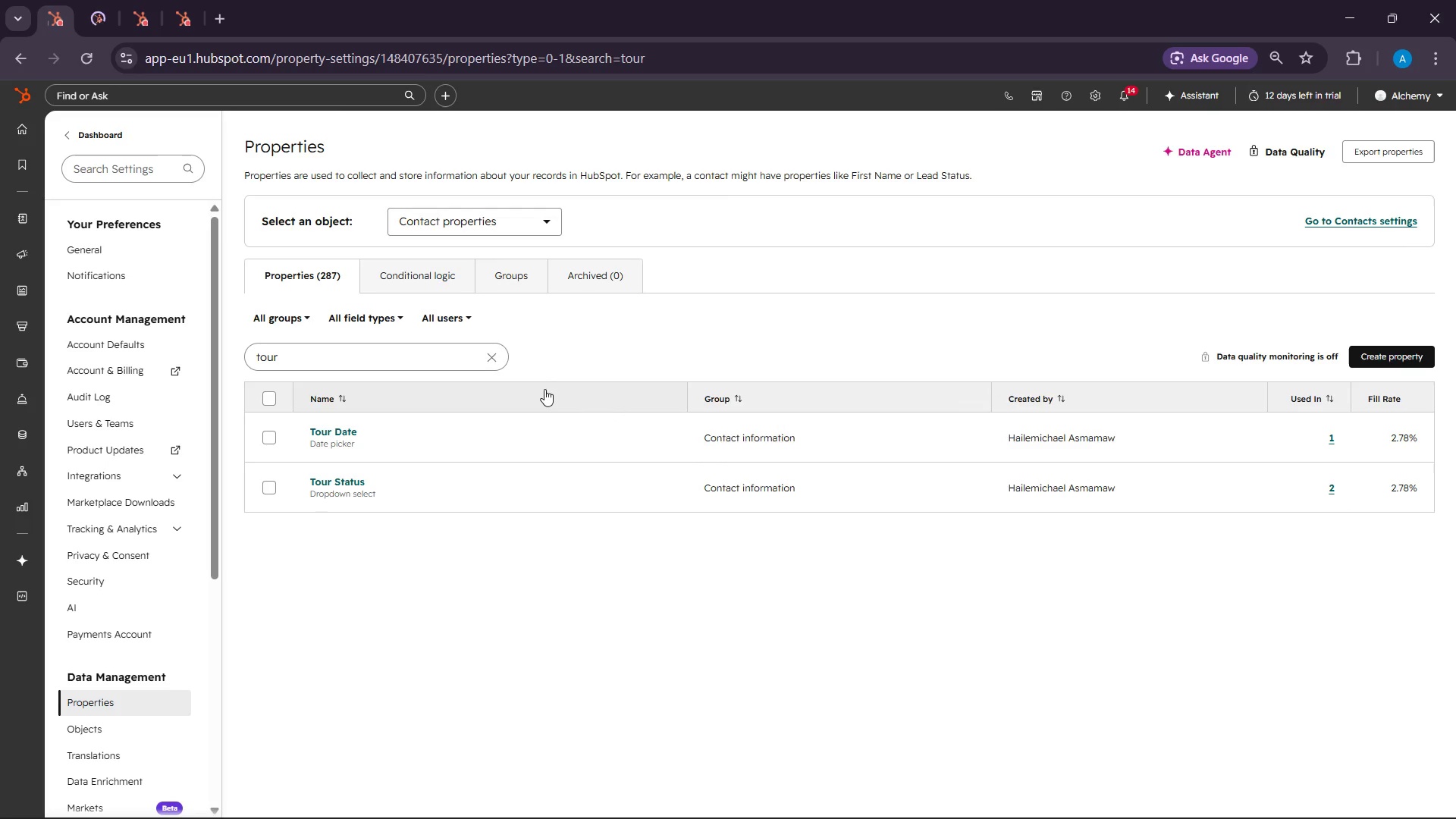 
left_click([491, 359])
 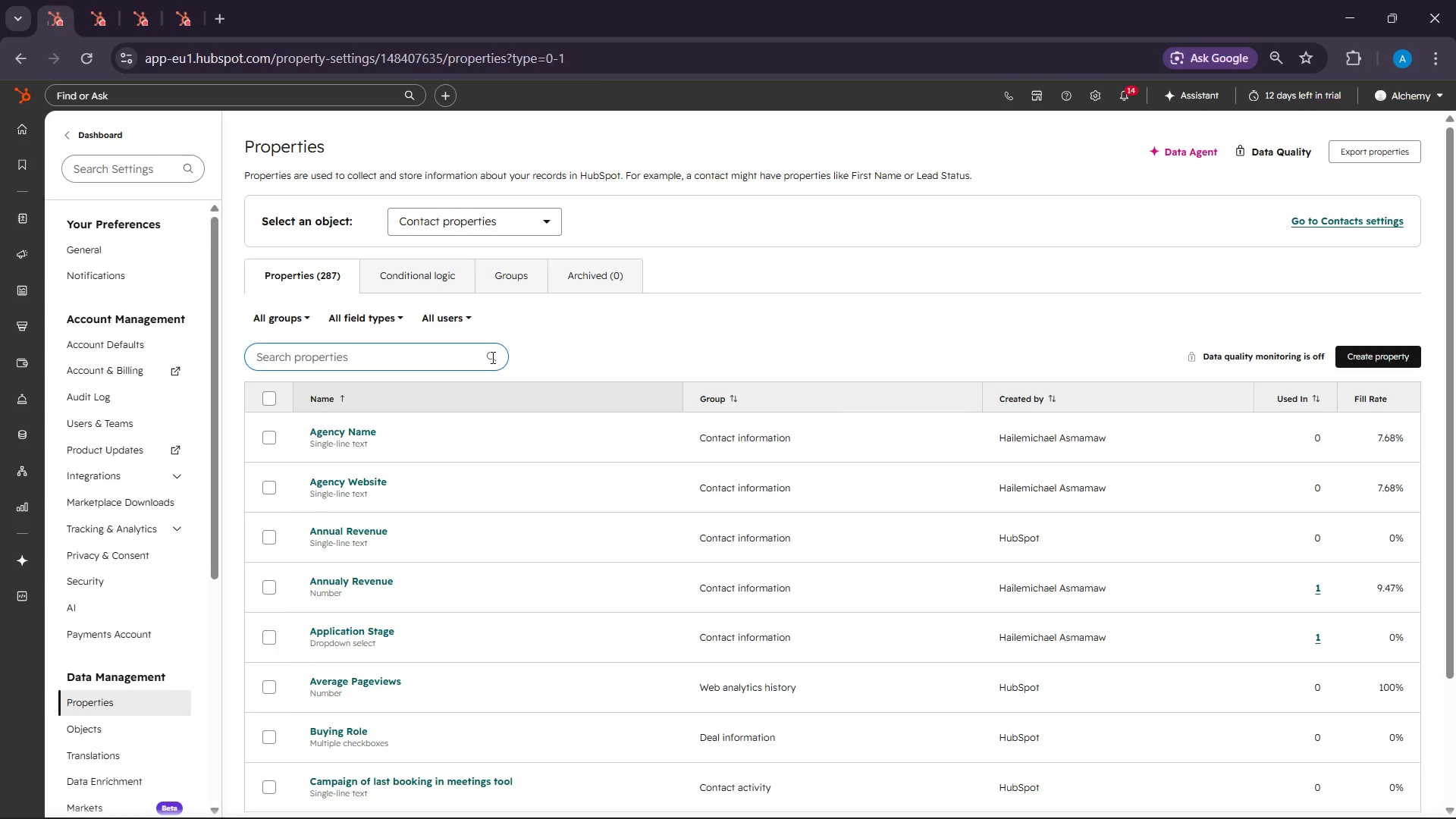 
wait(45.27)
 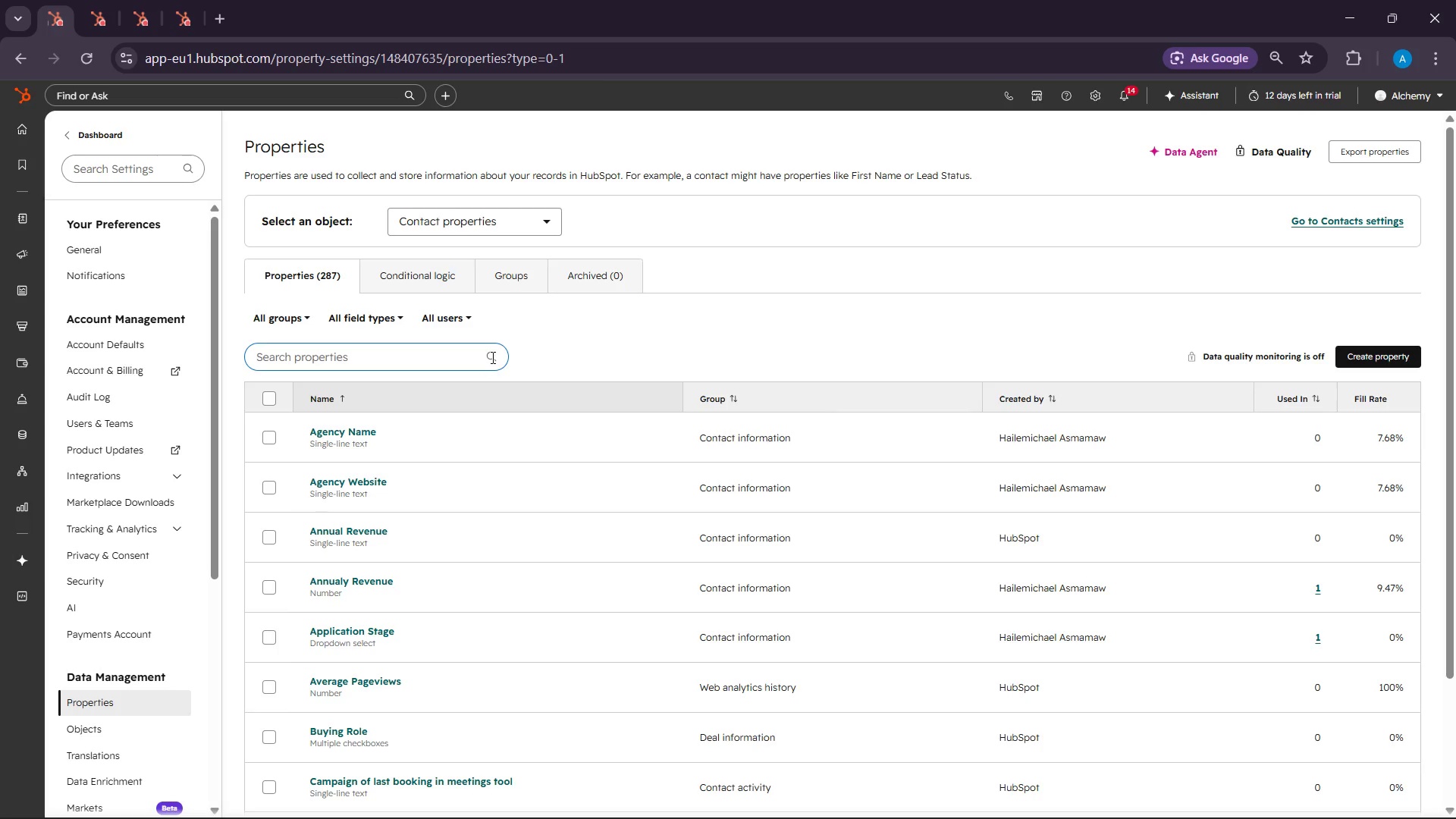 
left_click([1369, 360])
 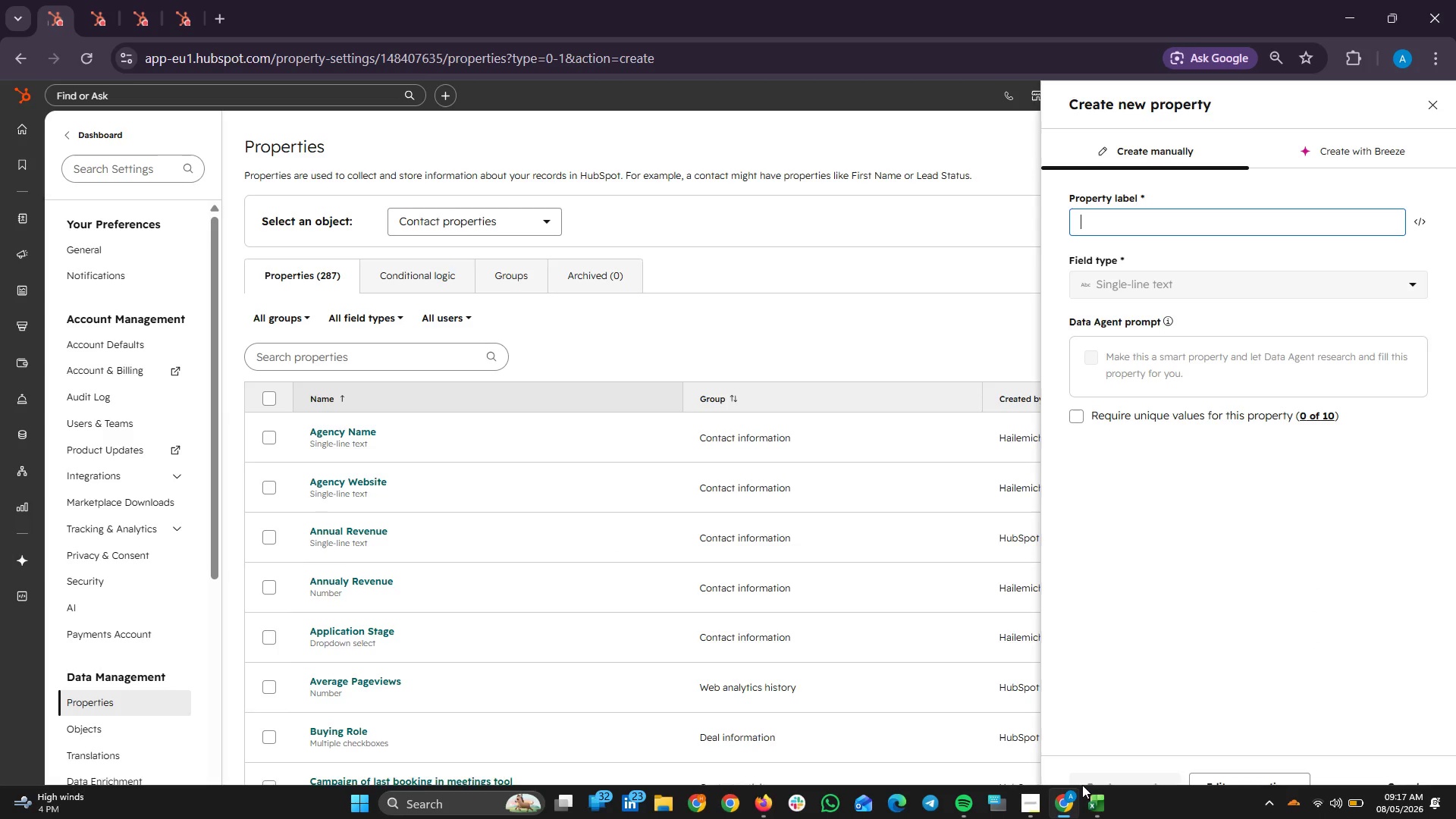 
left_click([1099, 802])
 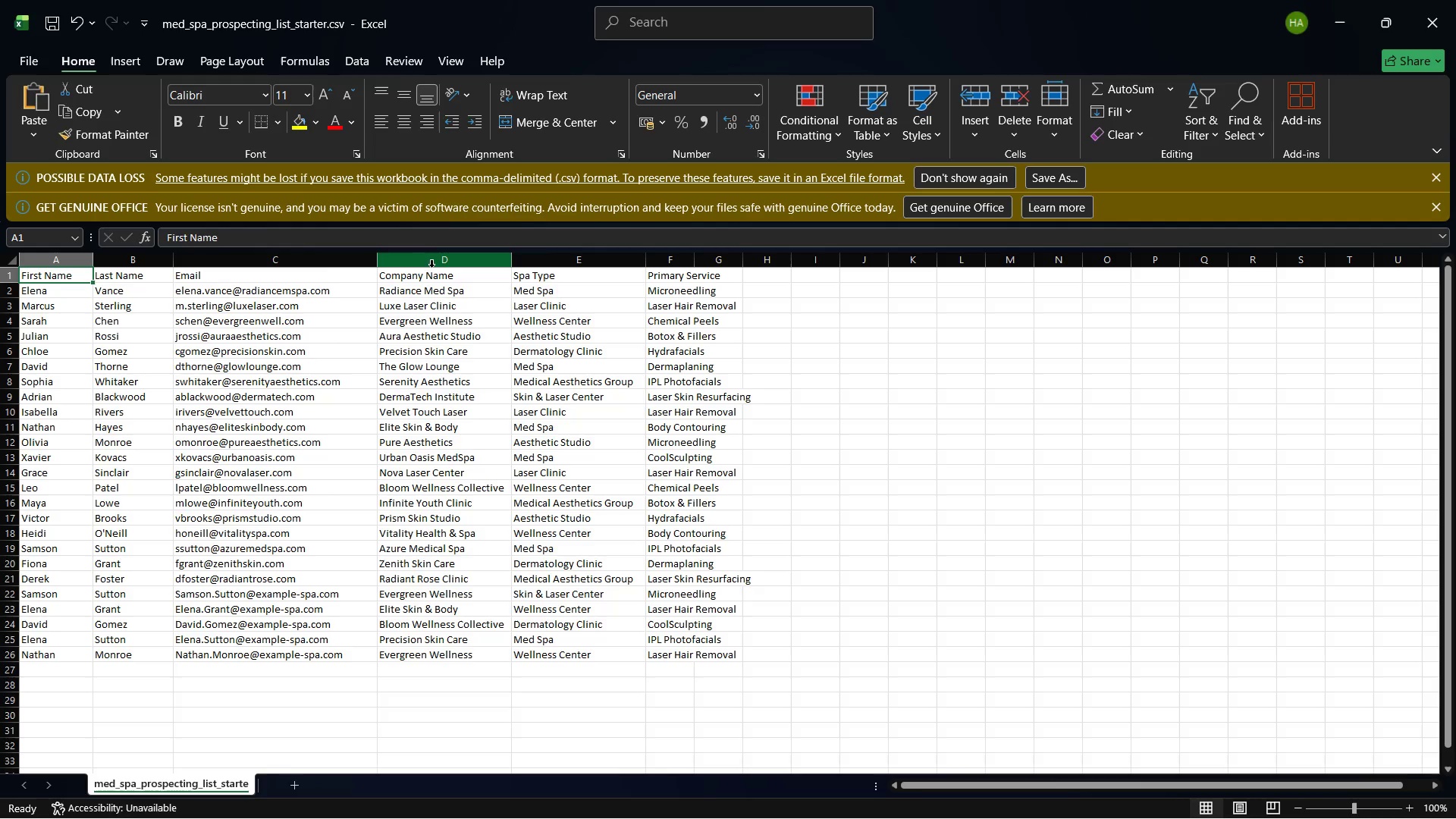 
left_click([412, 281])
 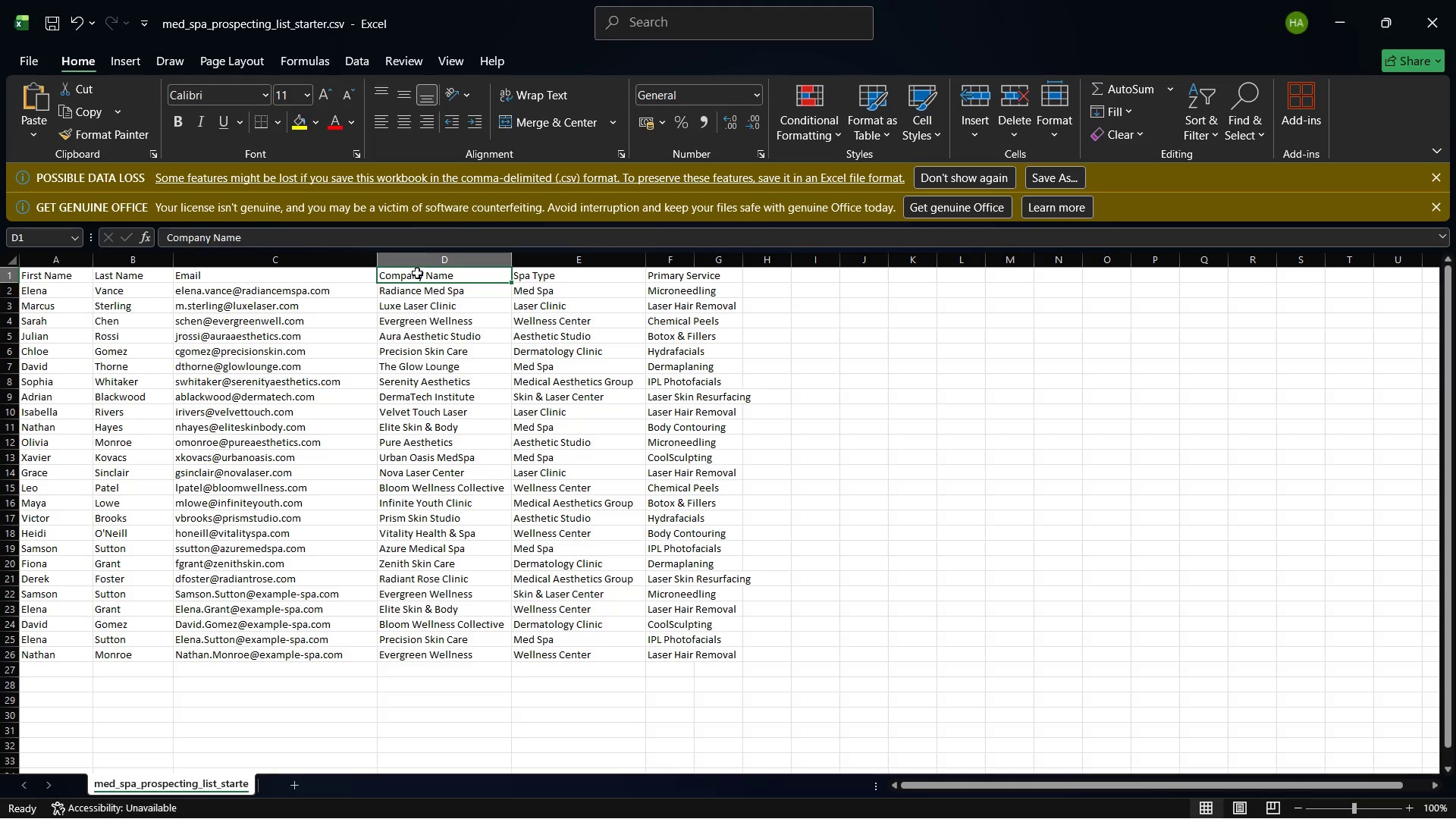 
wait(13.98)
 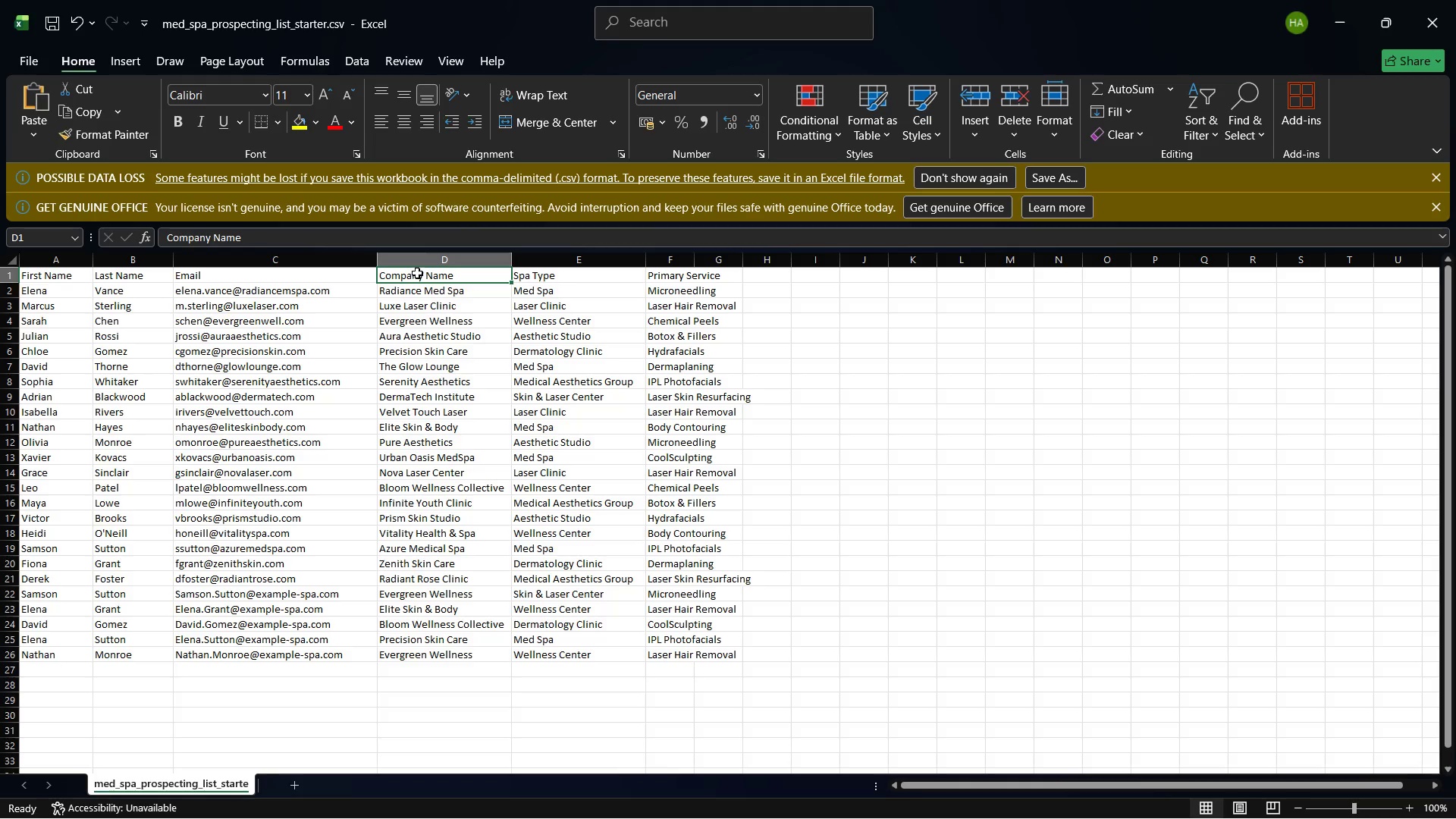 
left_click([529, 275])
 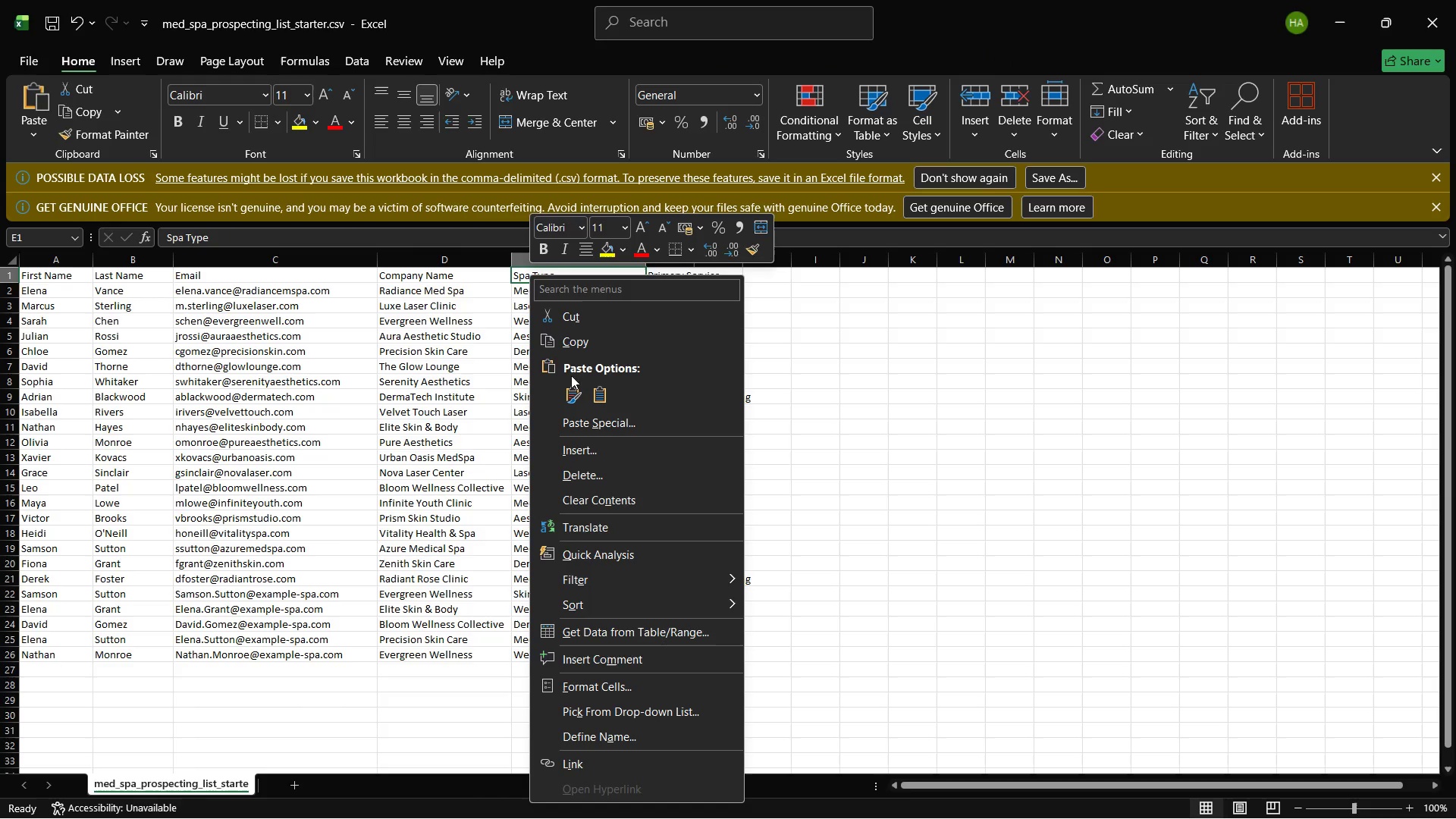 
left_click([561, 343])
 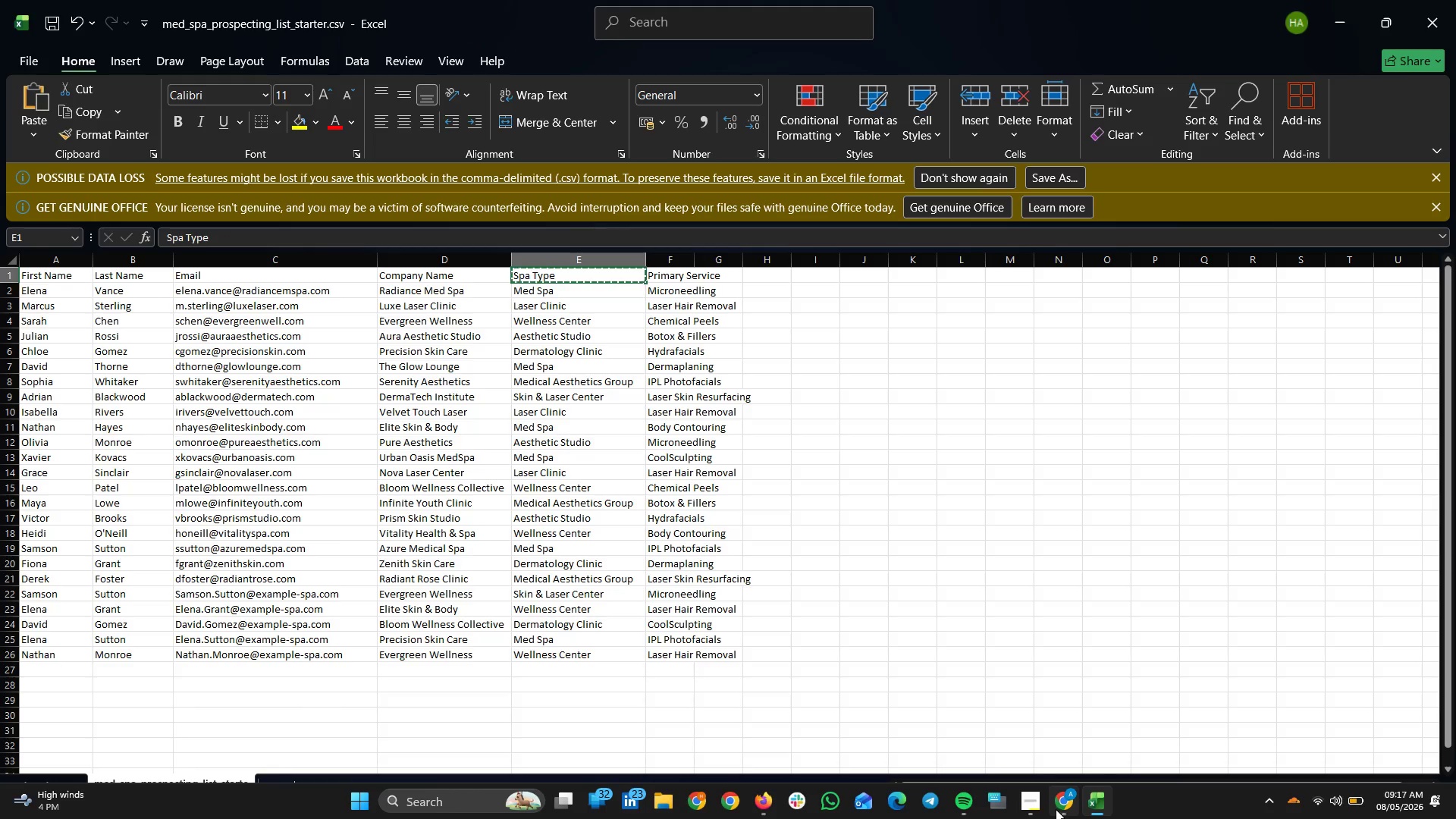 
left_click([1094, 797])
 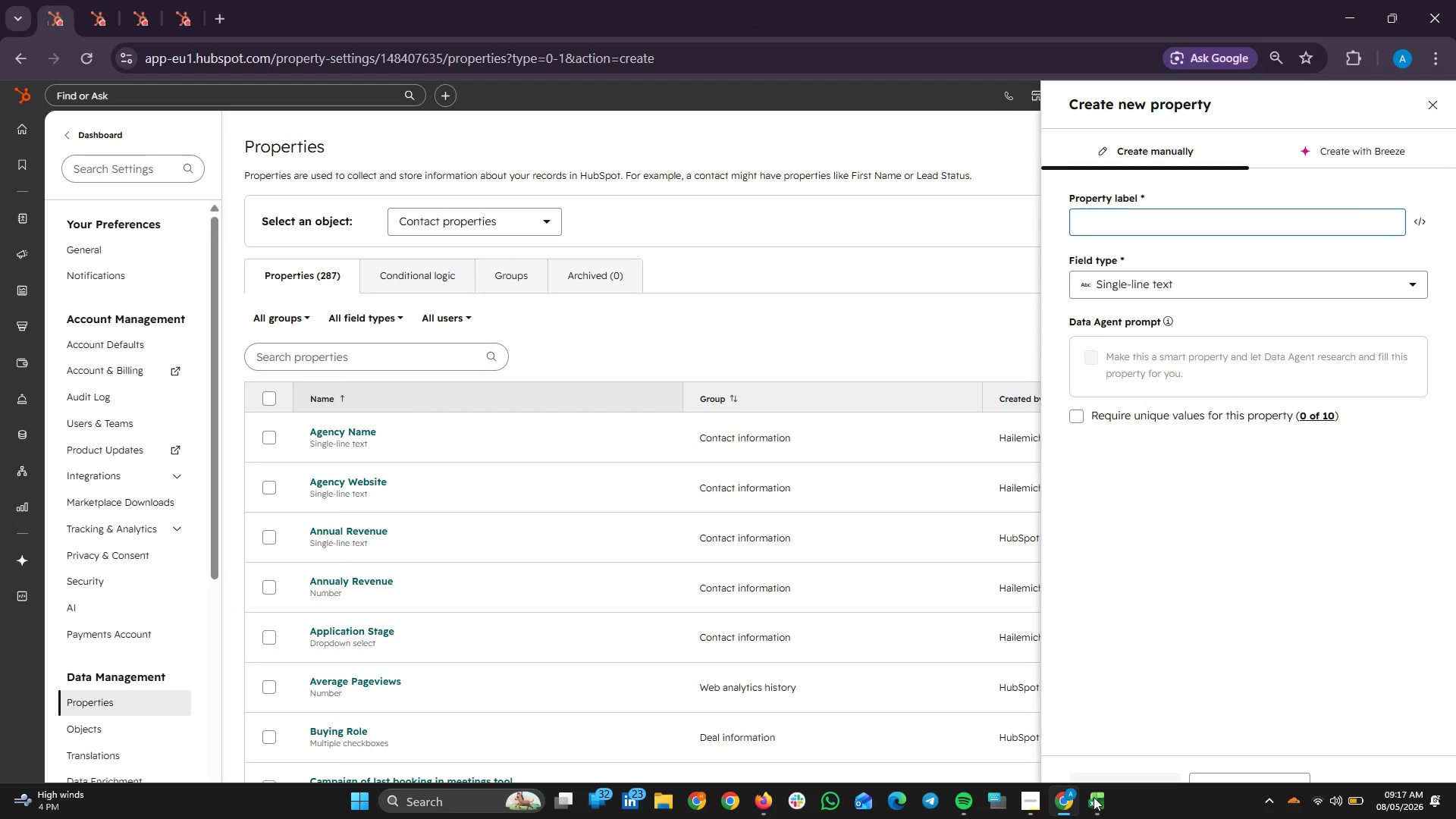 
left_click([1094, 797])
 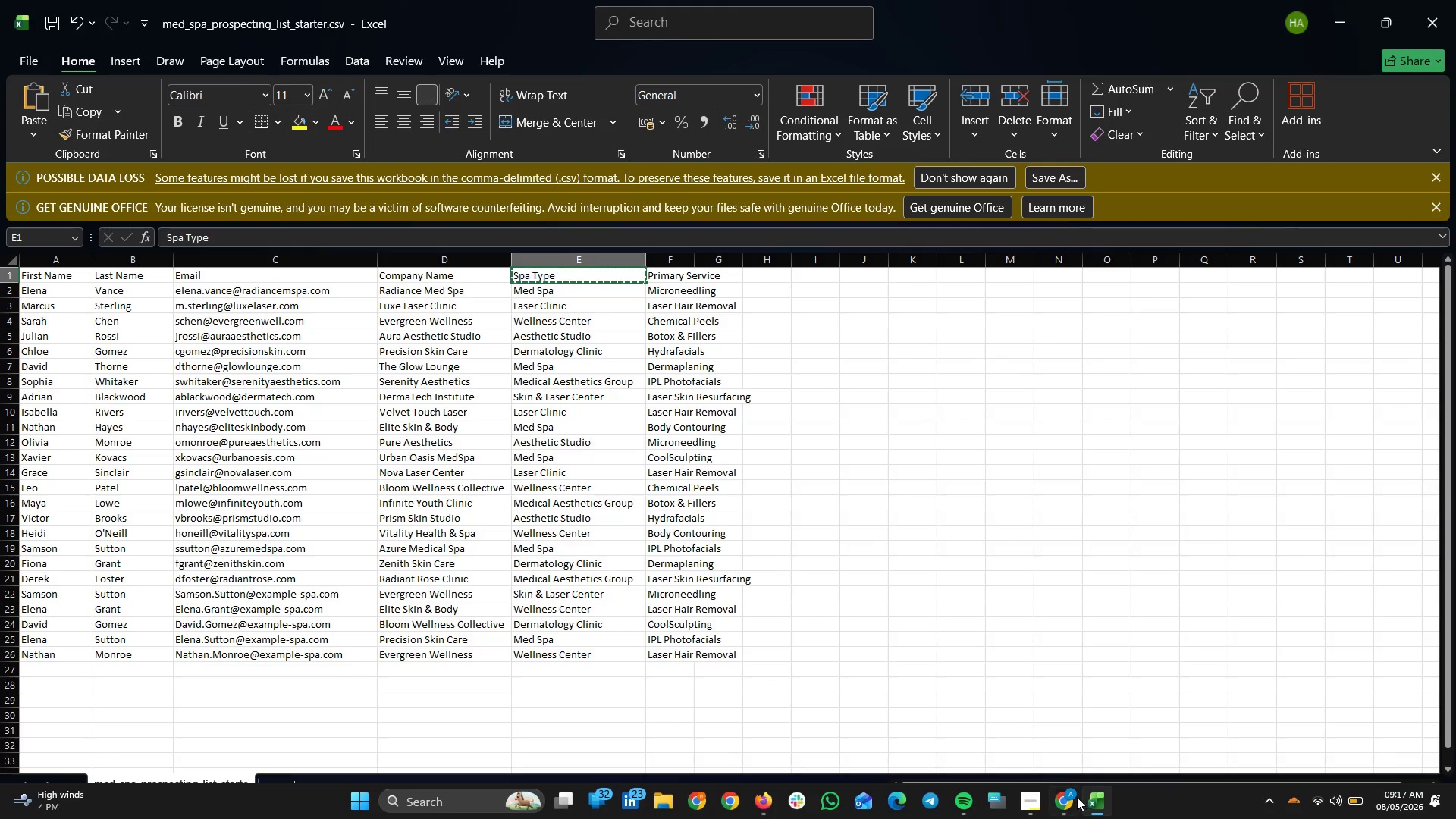 
left_click([1077, 797])
 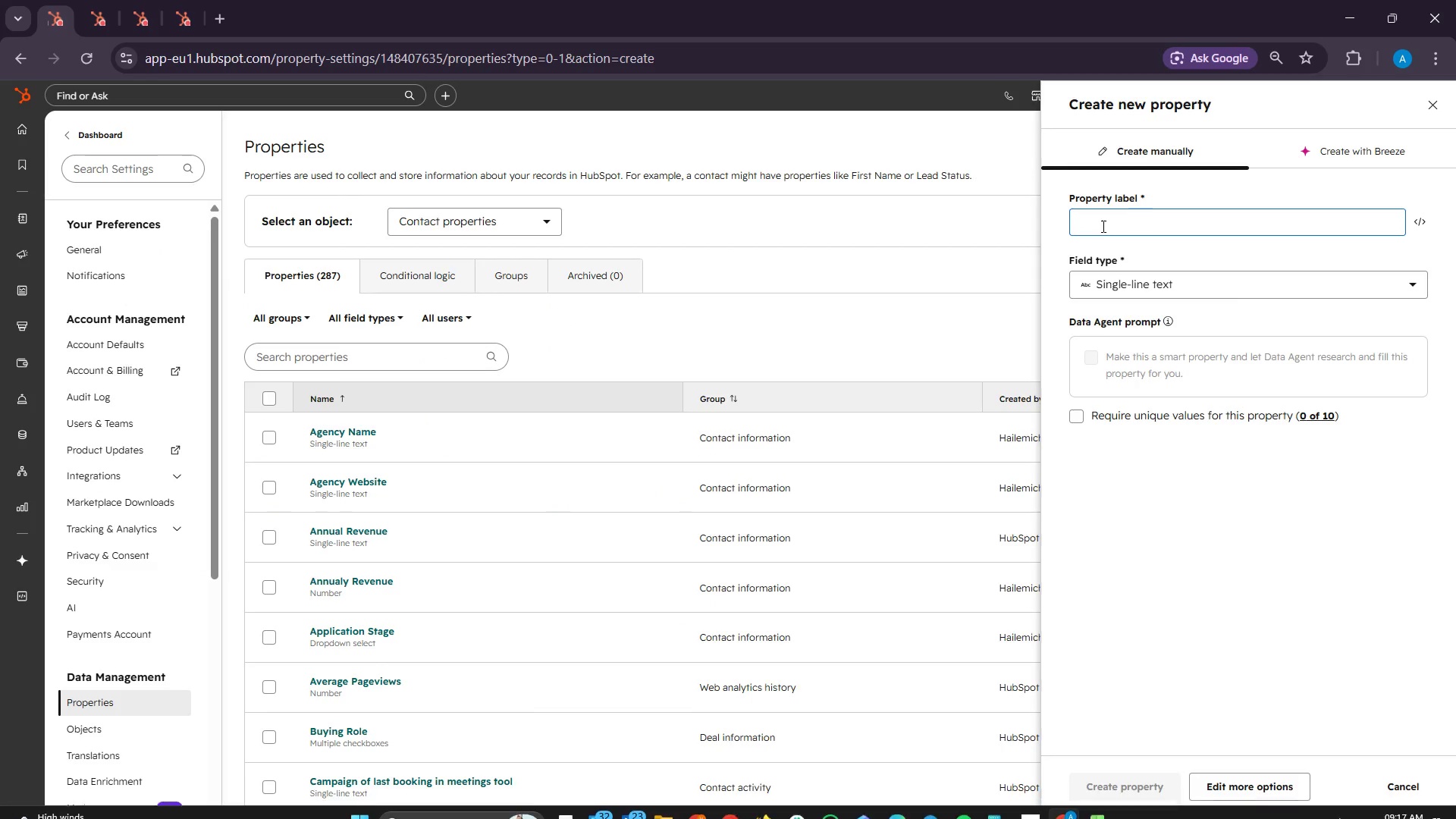 
right_click([1099, 226])
 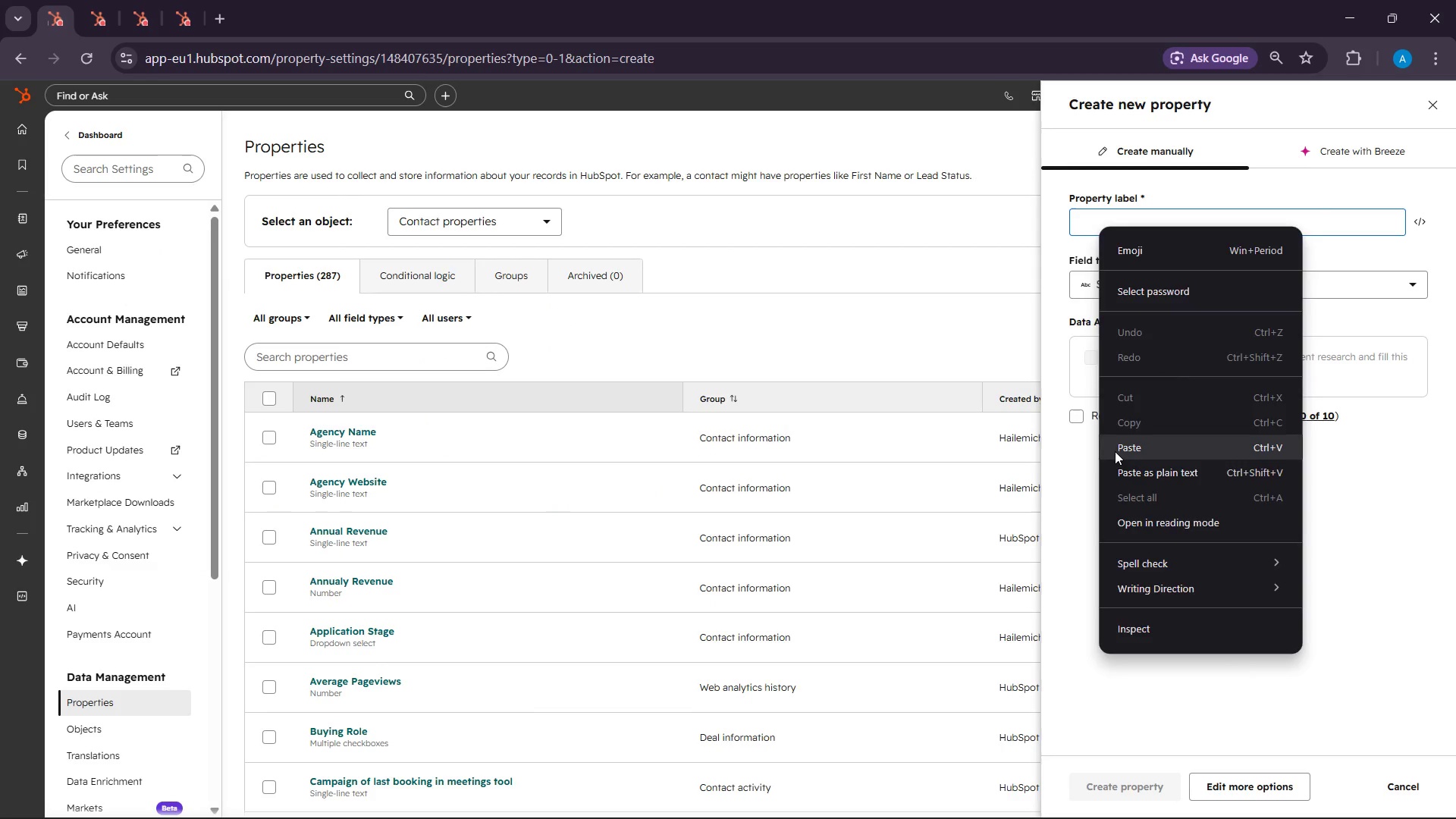 
left_click([1114, 451])
 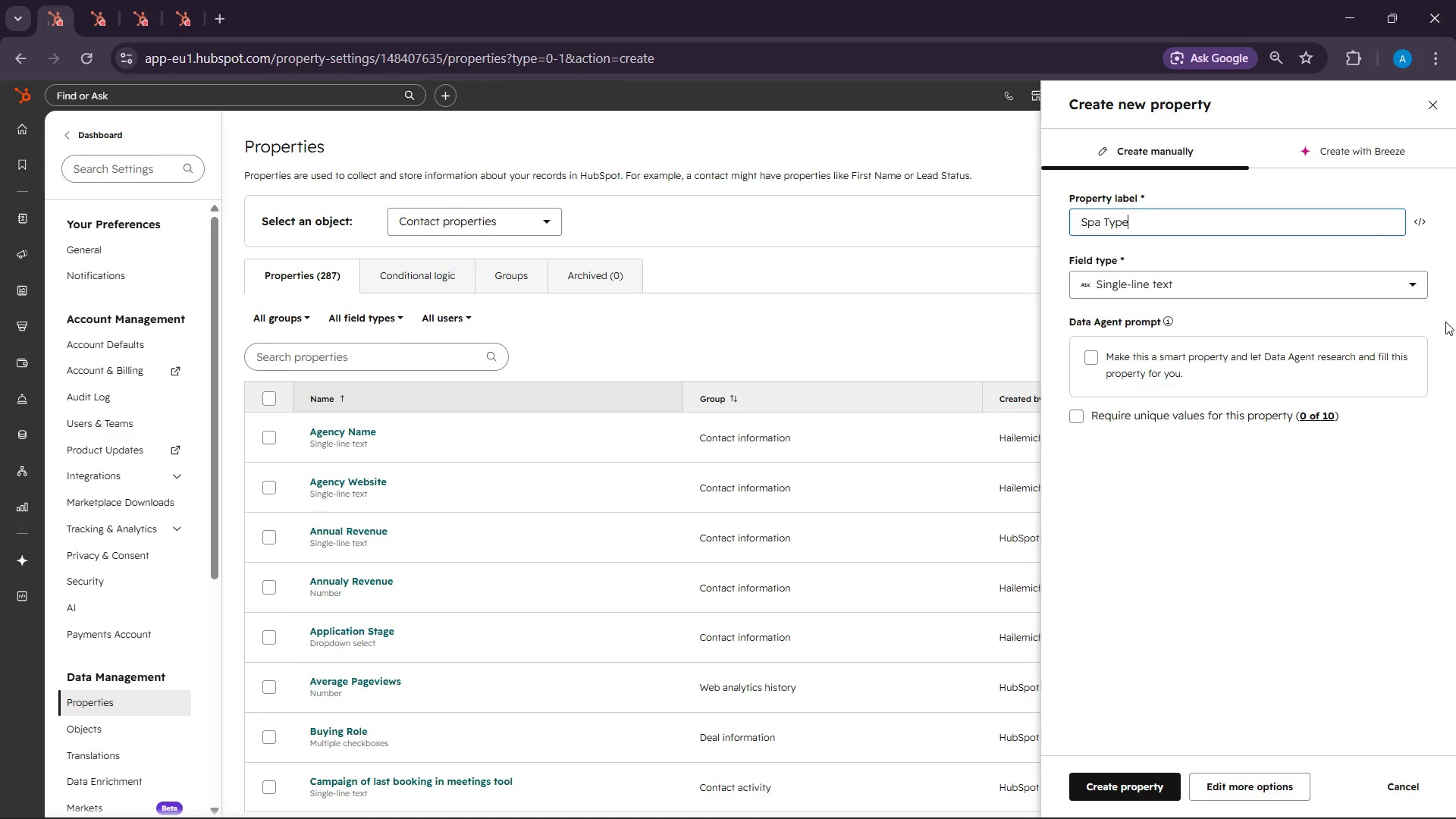 
wait(81.92)
 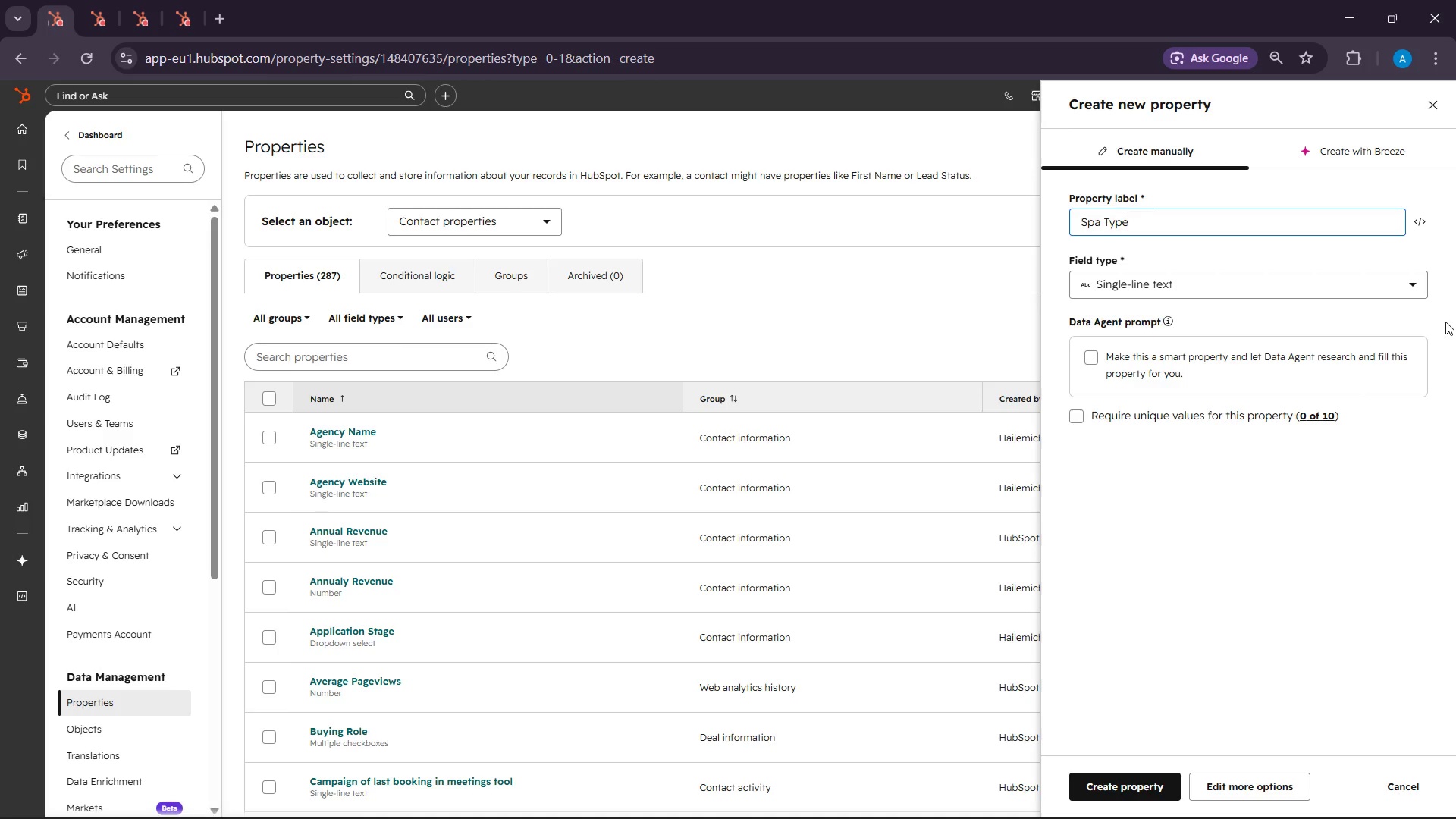 
left_click([1173, 296])
 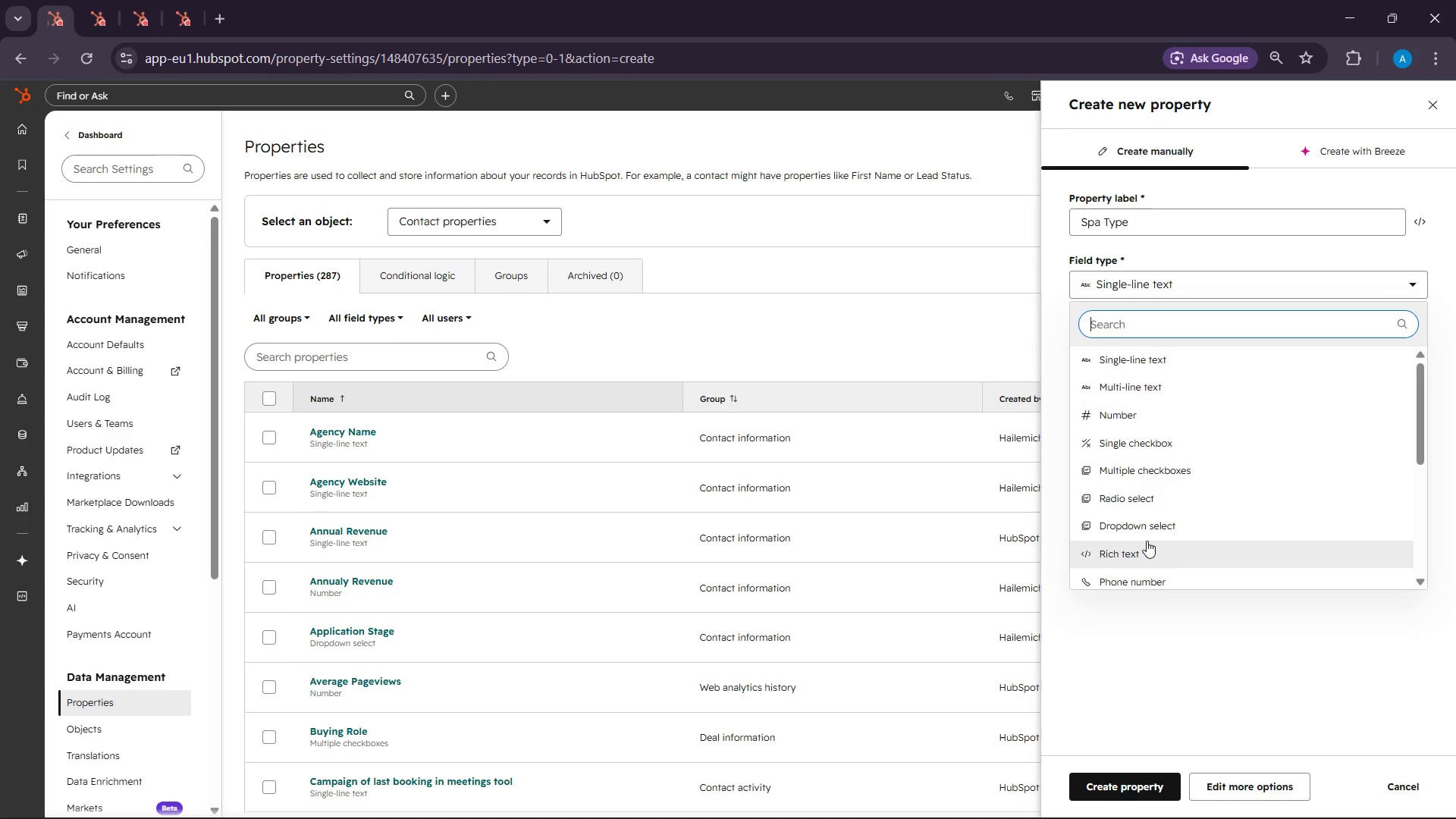 
left_click([1147, 534])
 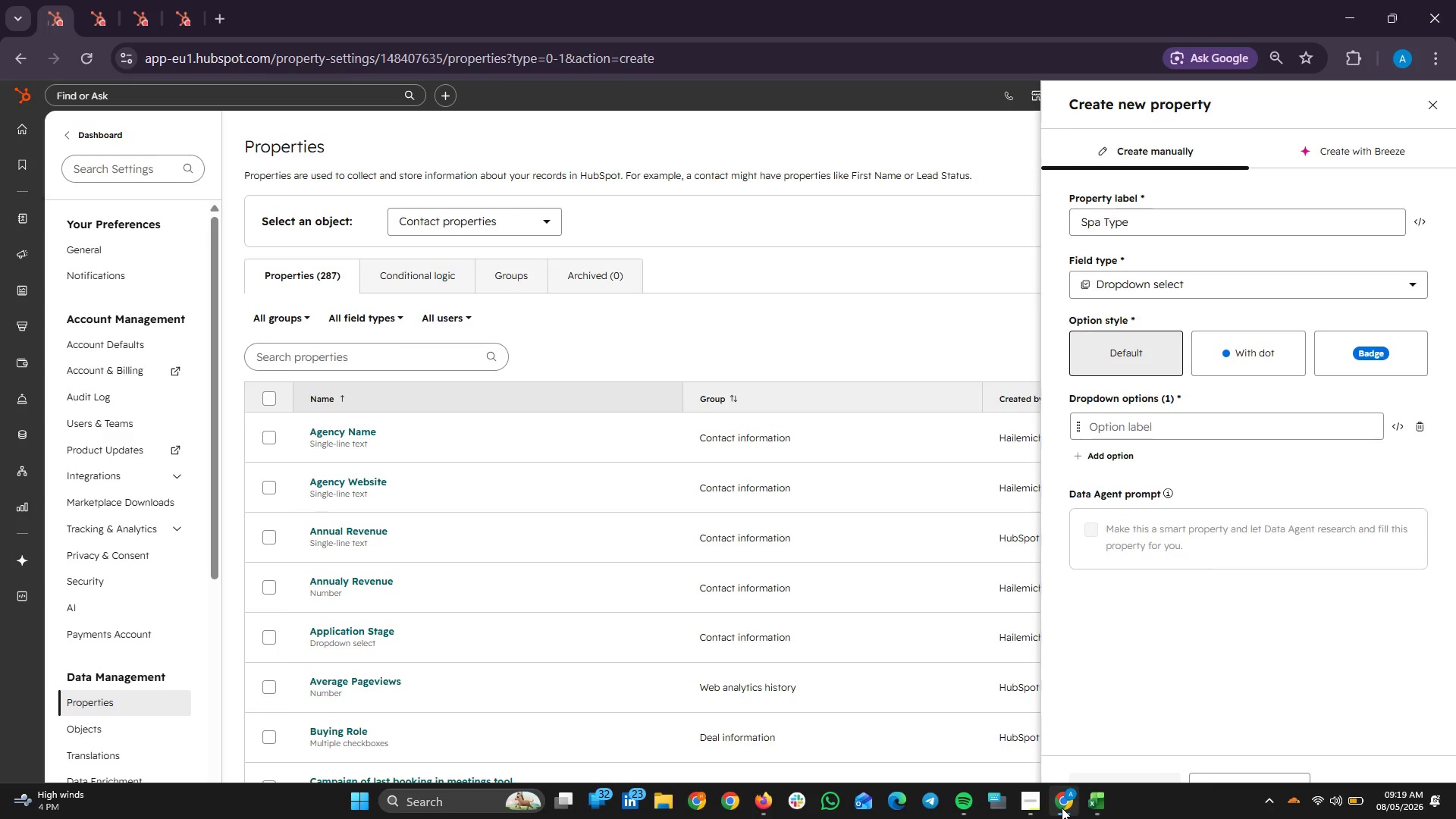 
left_click([1072, 802])
 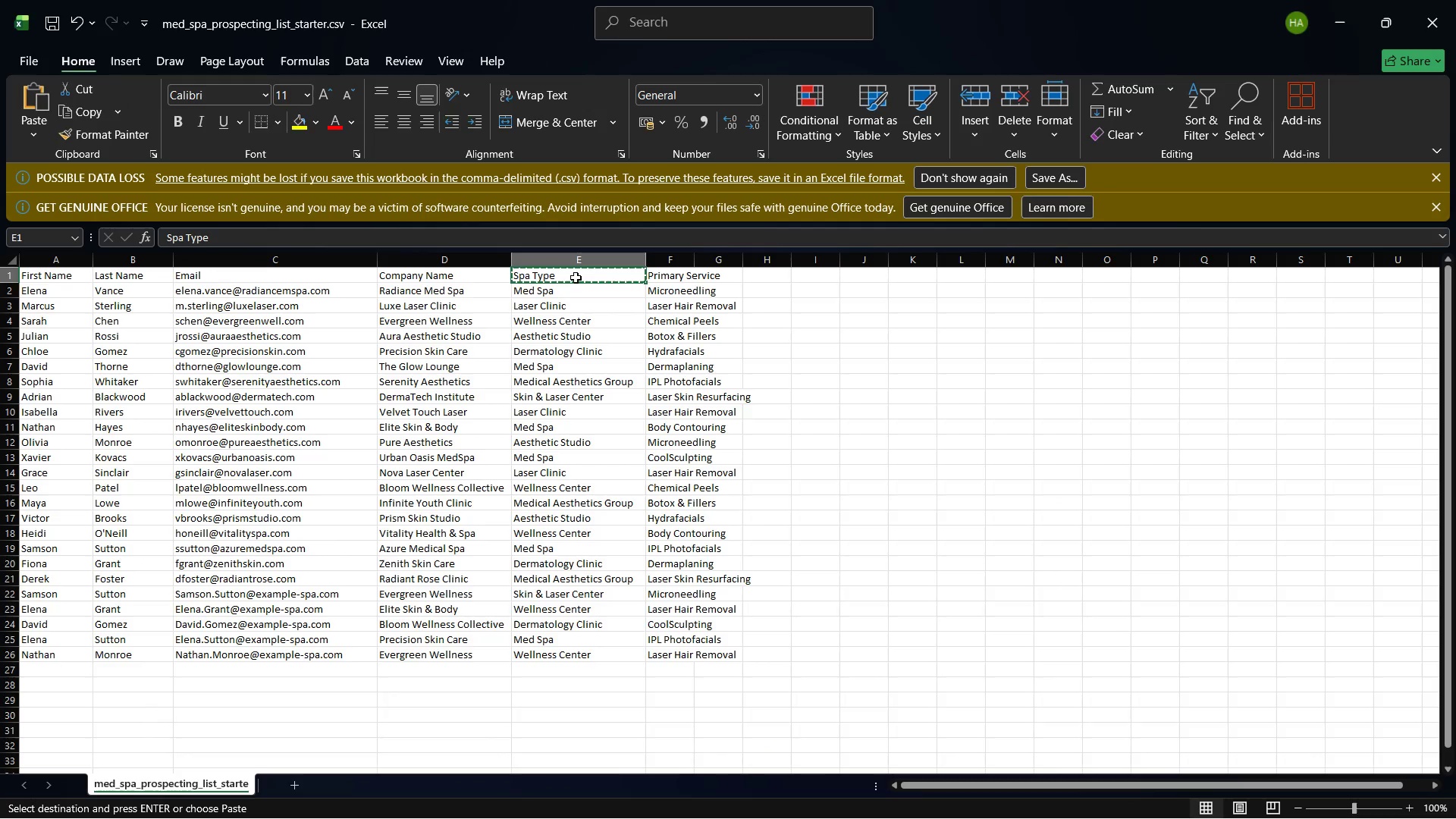 
left_click([538, 288])
 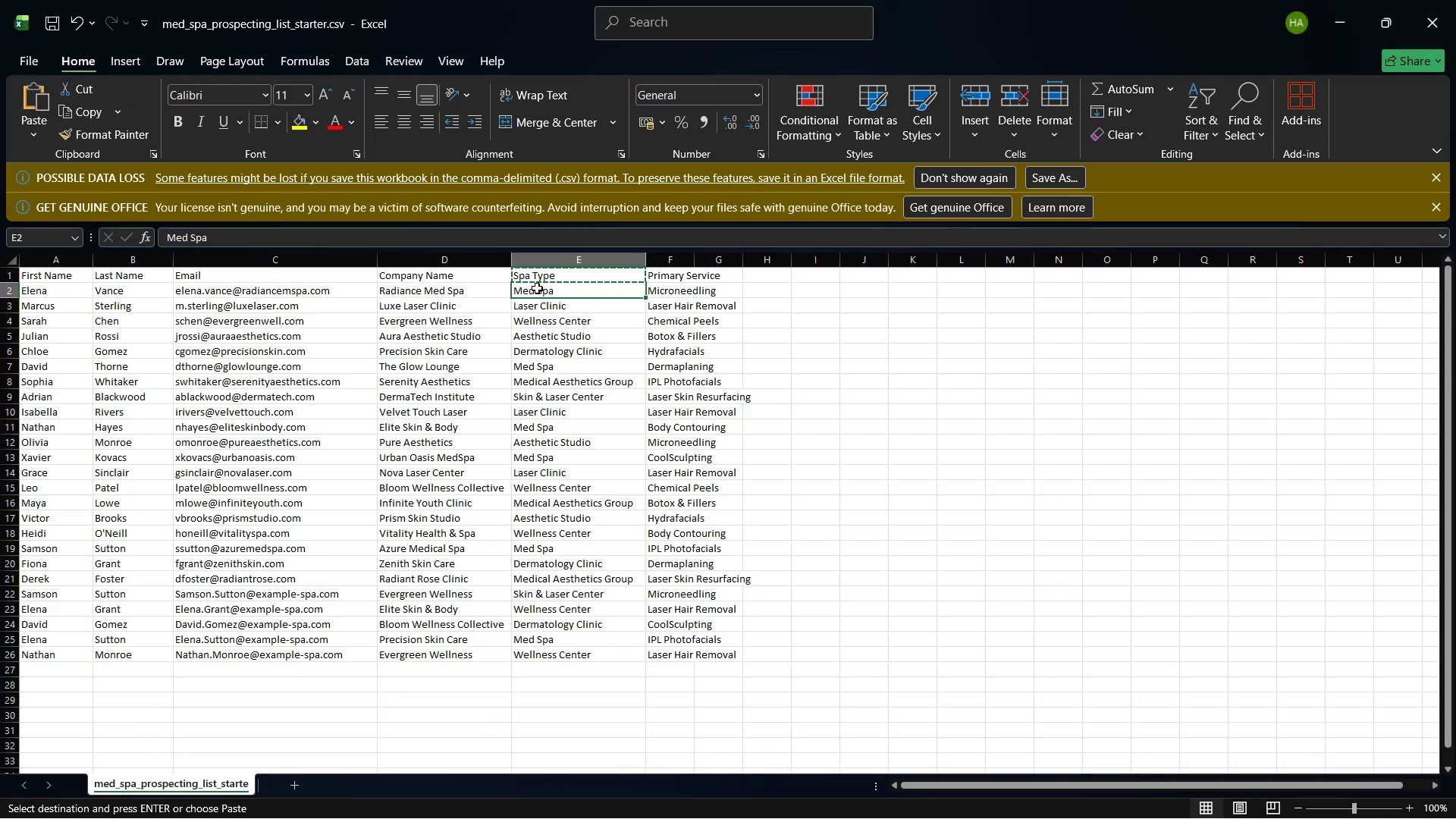 
right_click([537, 288])
 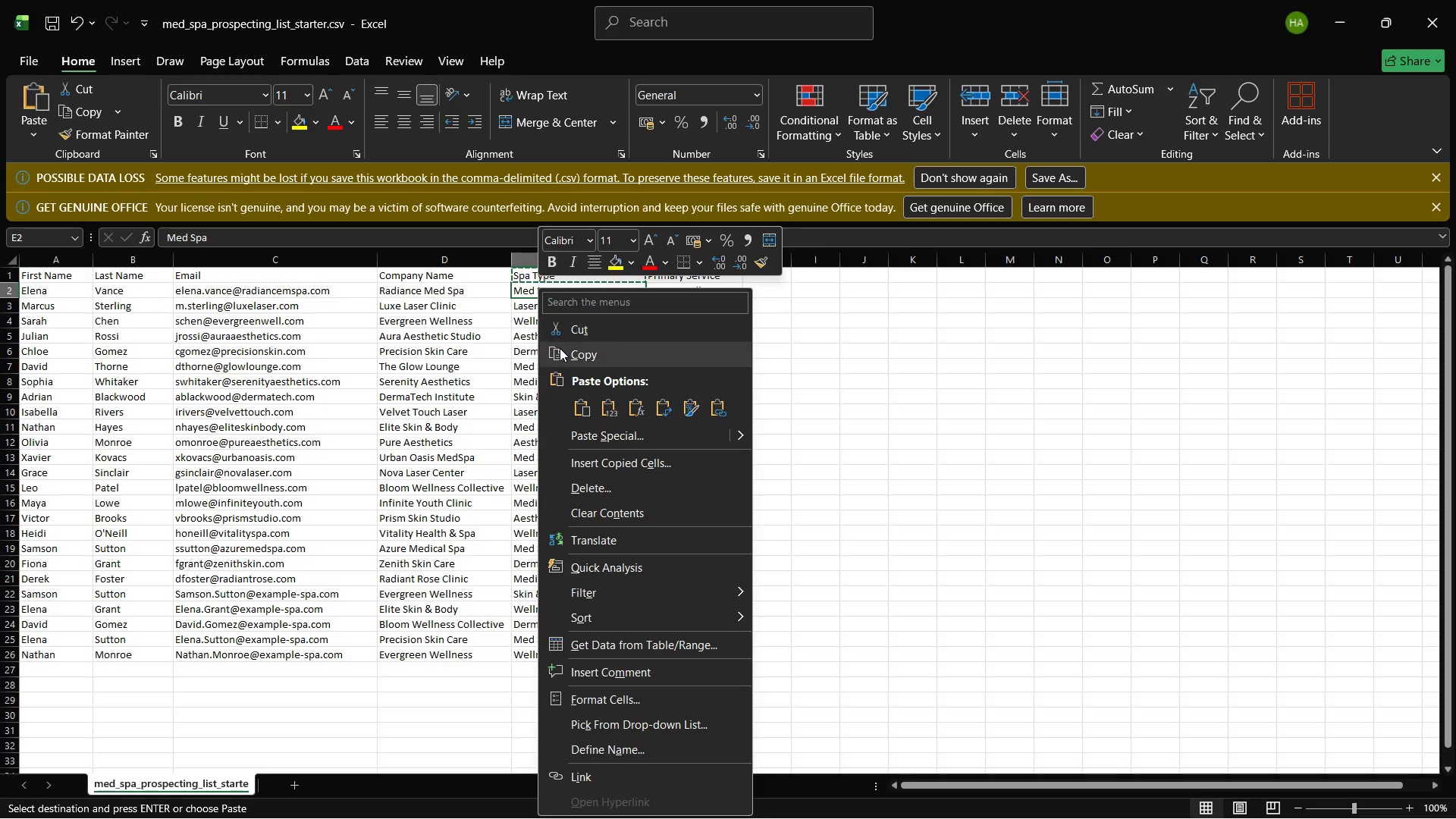 
left_click([560, 350])
 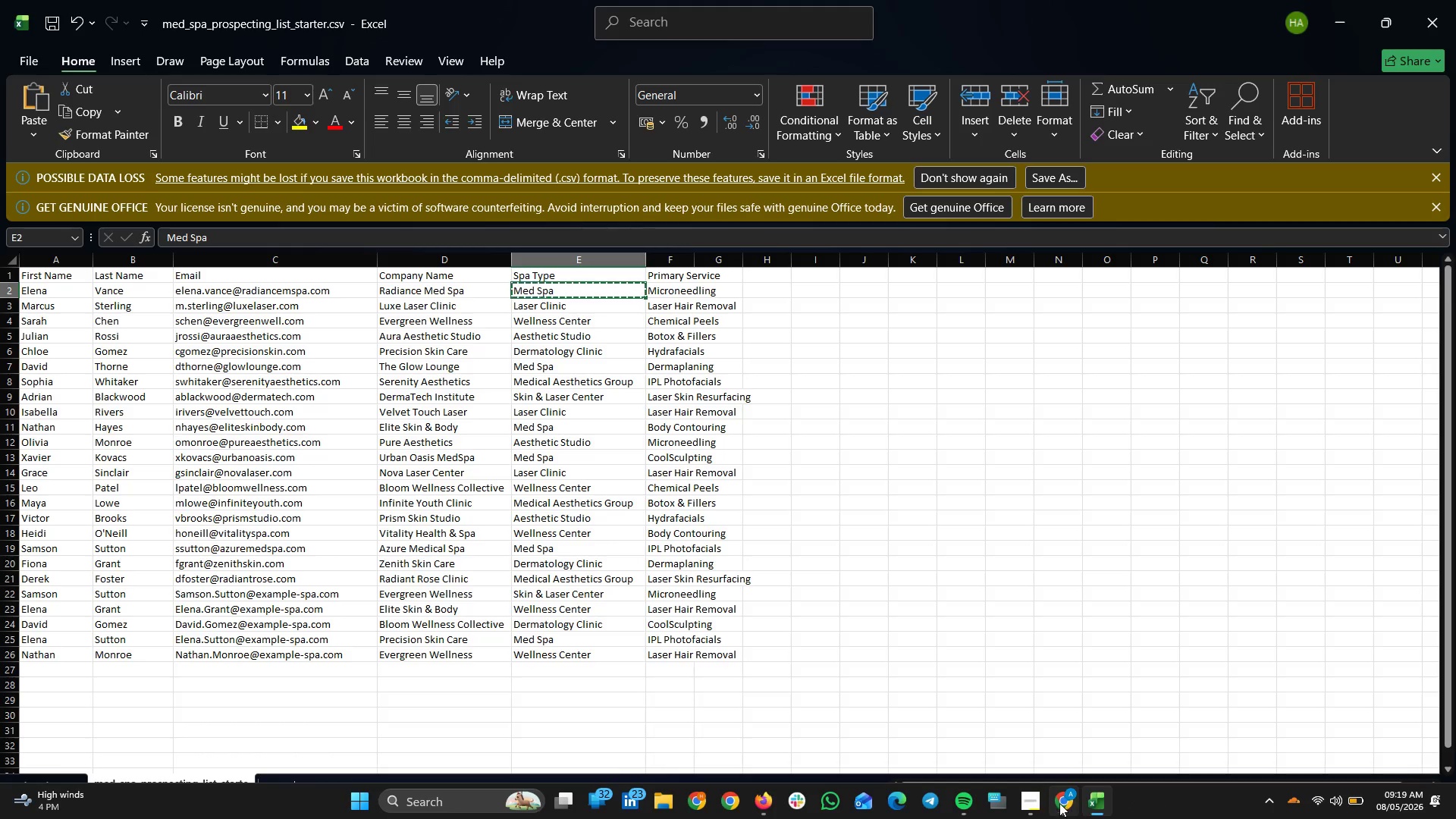 
left_click([1059, 802])
 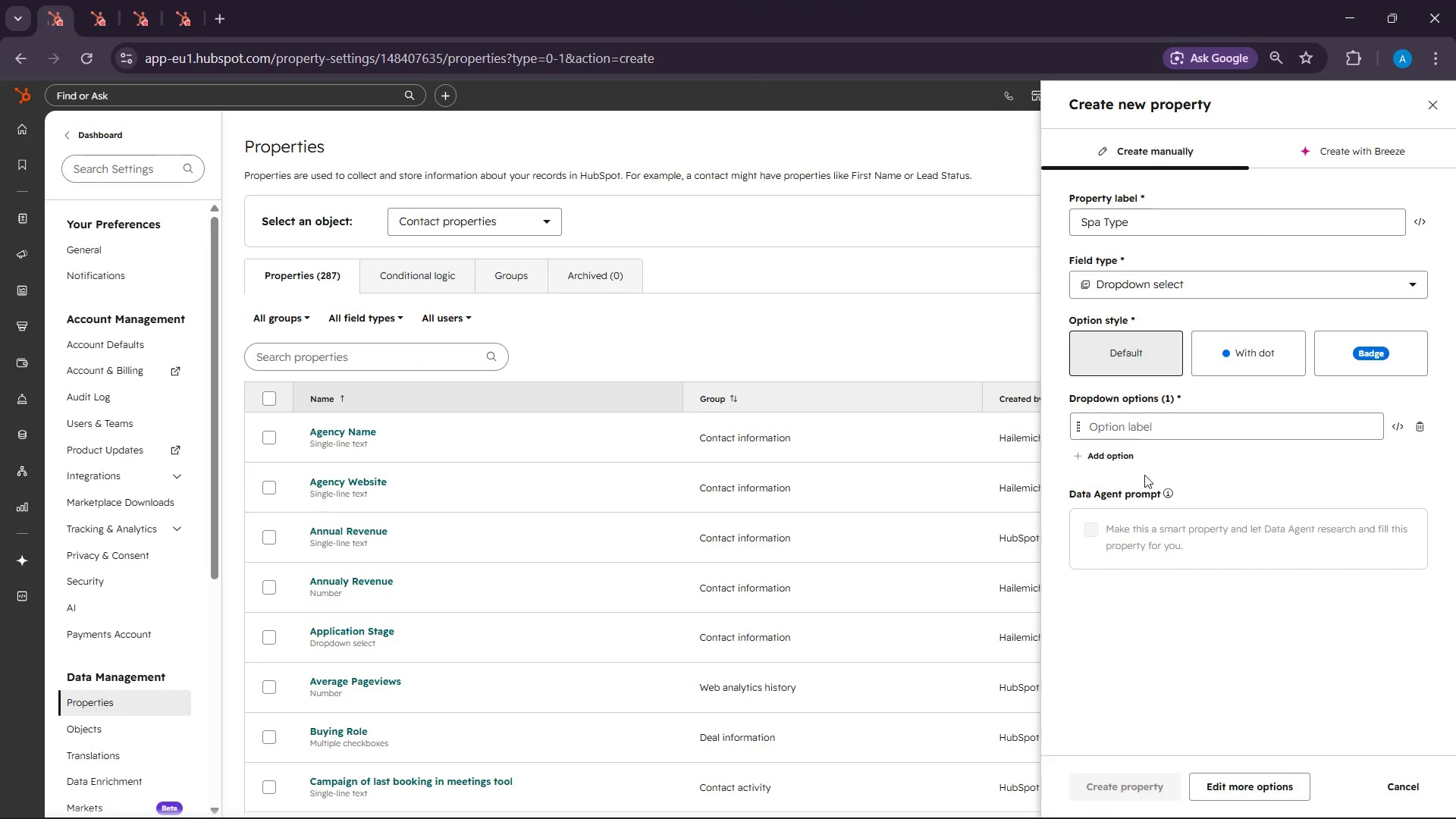 
right_click([1126, 431])
 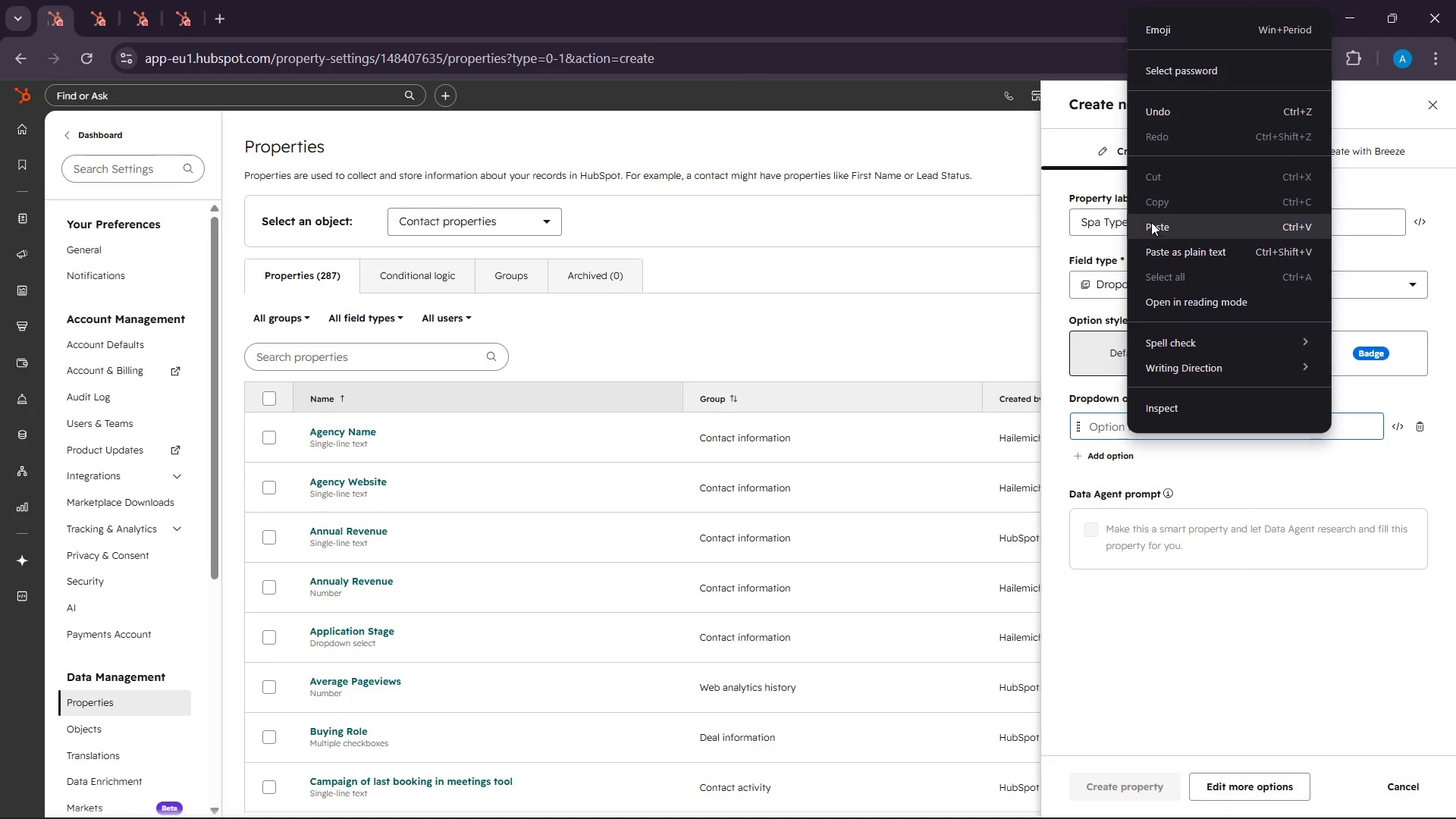 
left_click([1151, 222])
 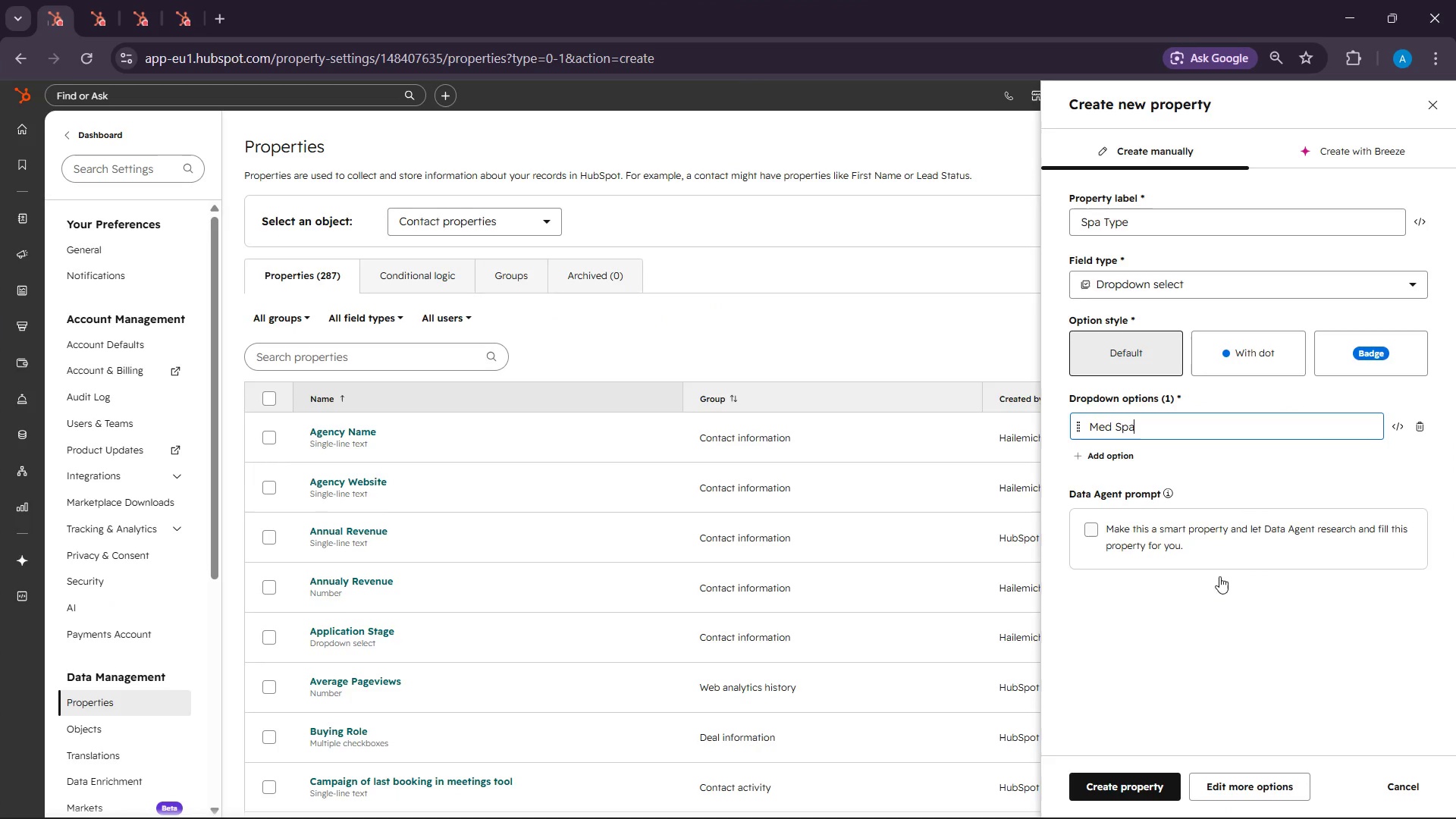 
wait(6.17)
 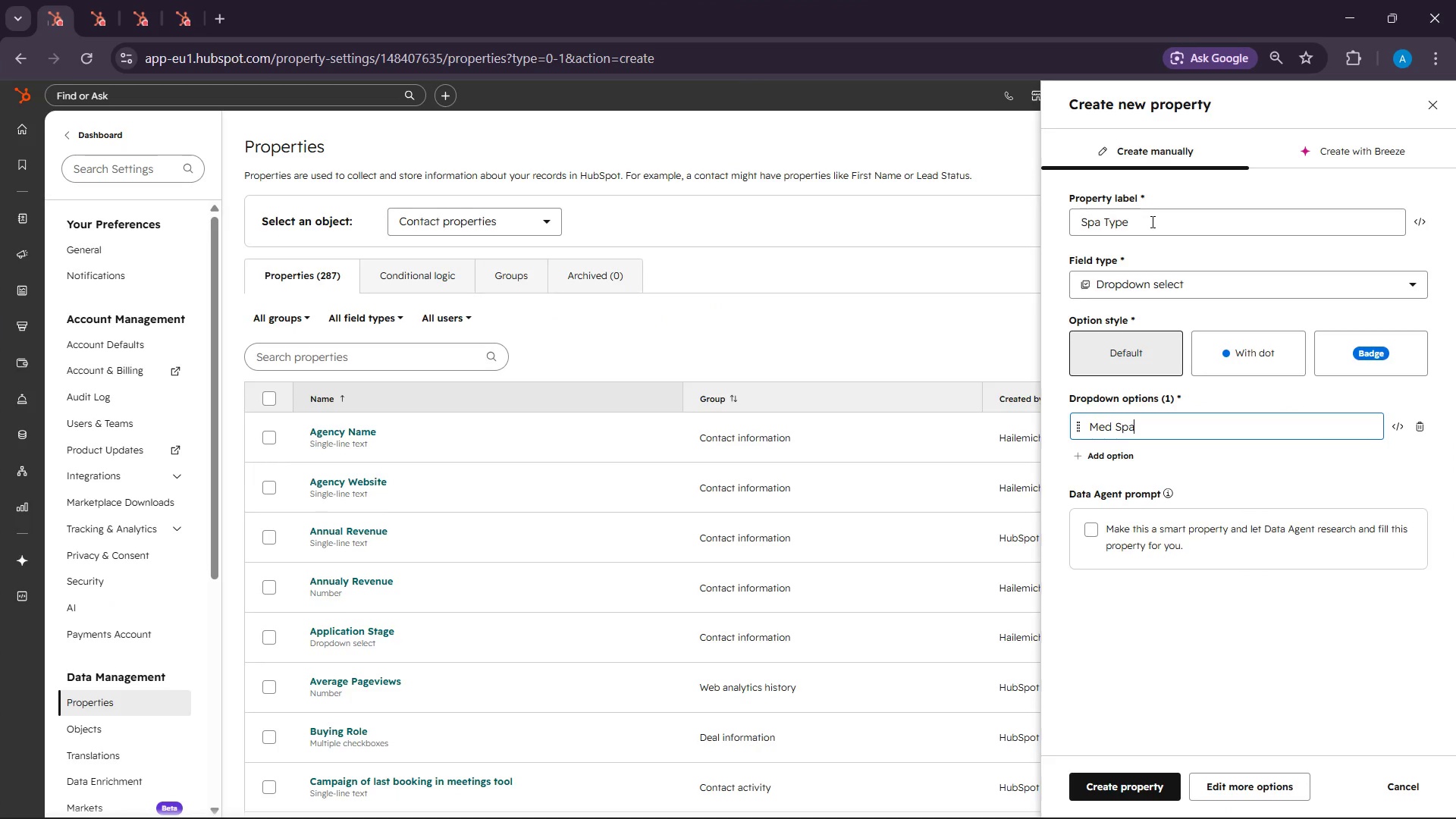 
left_click([1094, 808])
 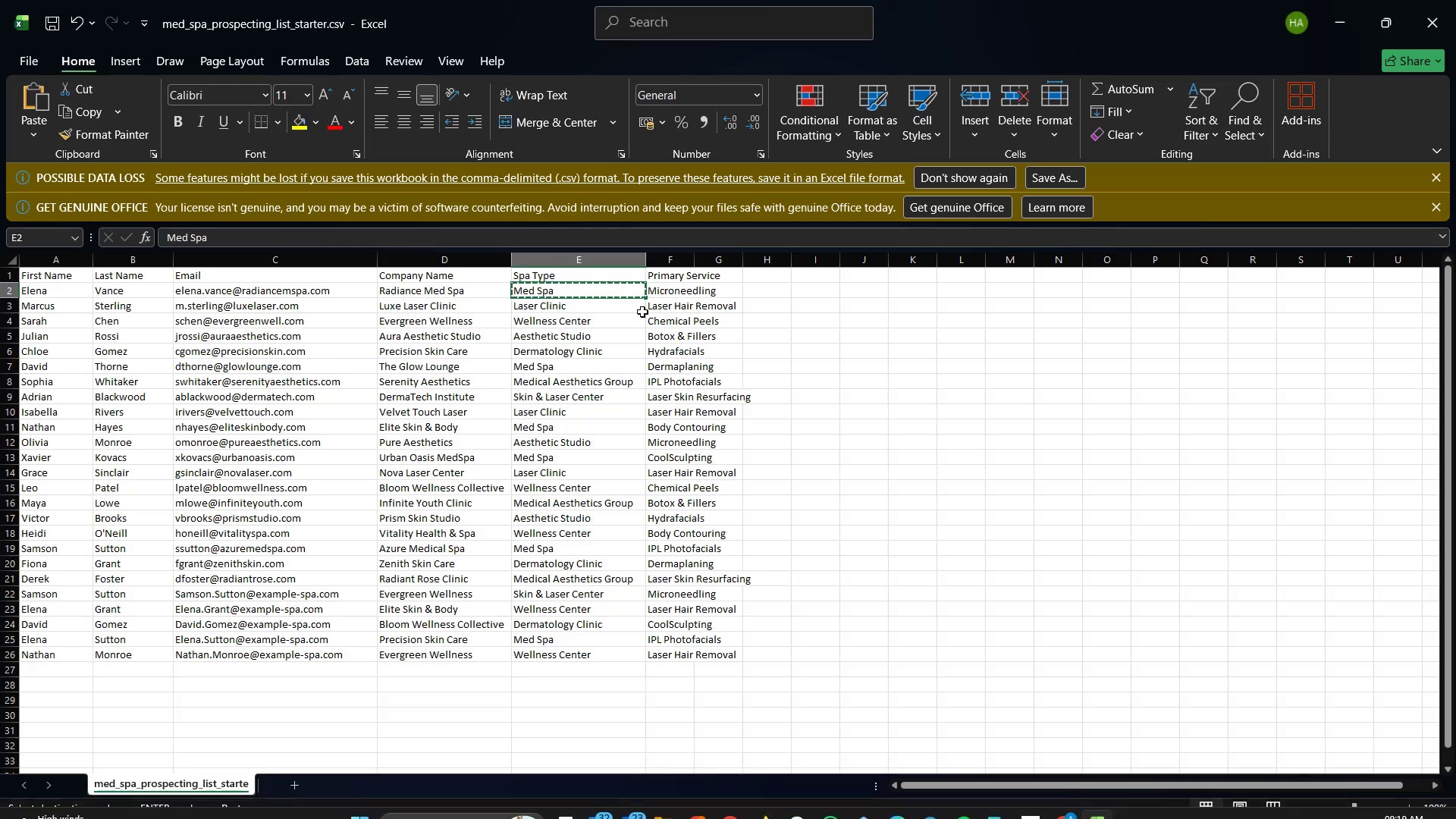 
left_click([606, 314])
 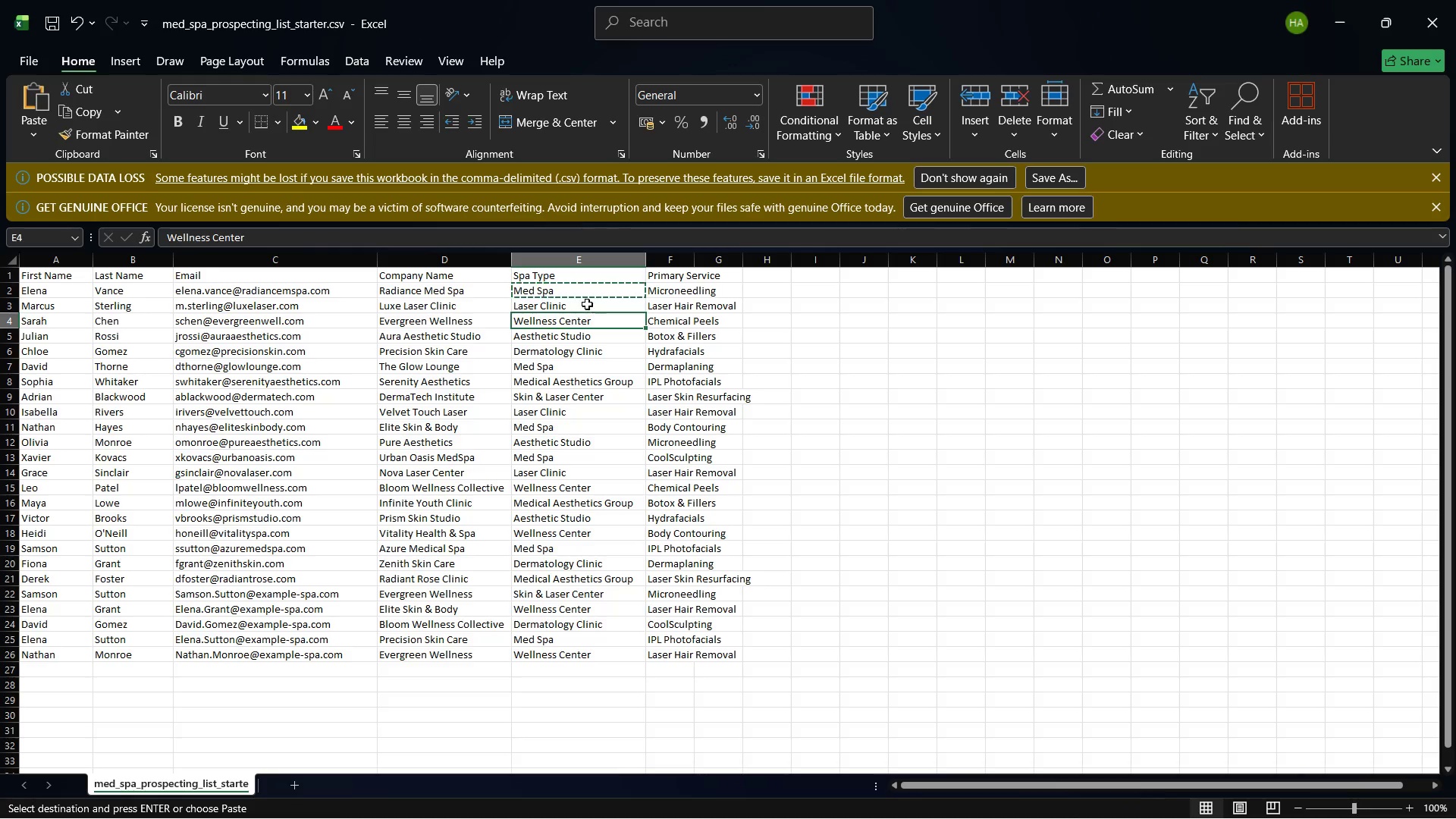 
left_click([587, 304])
 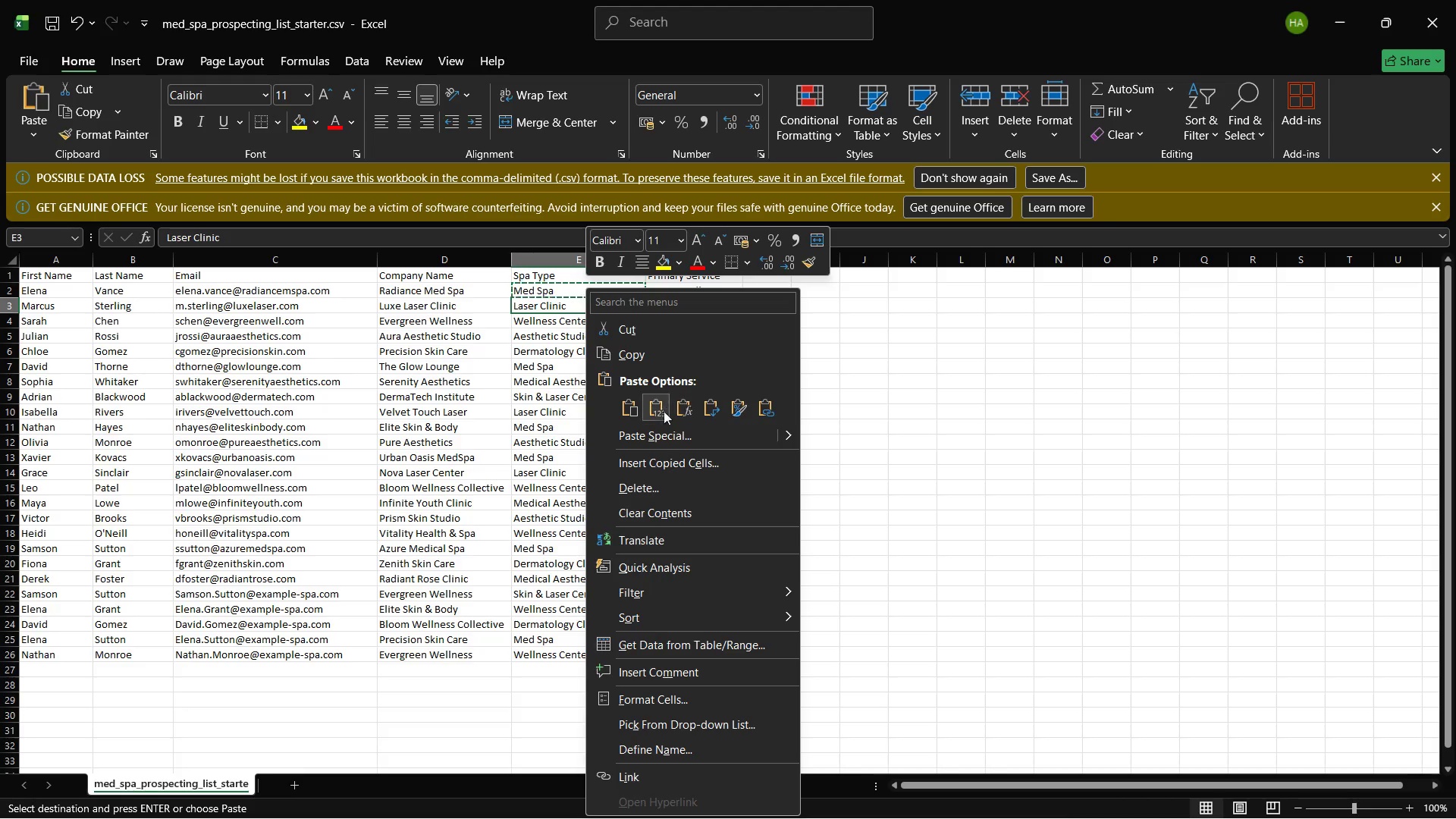 
left_click([640, 363])
 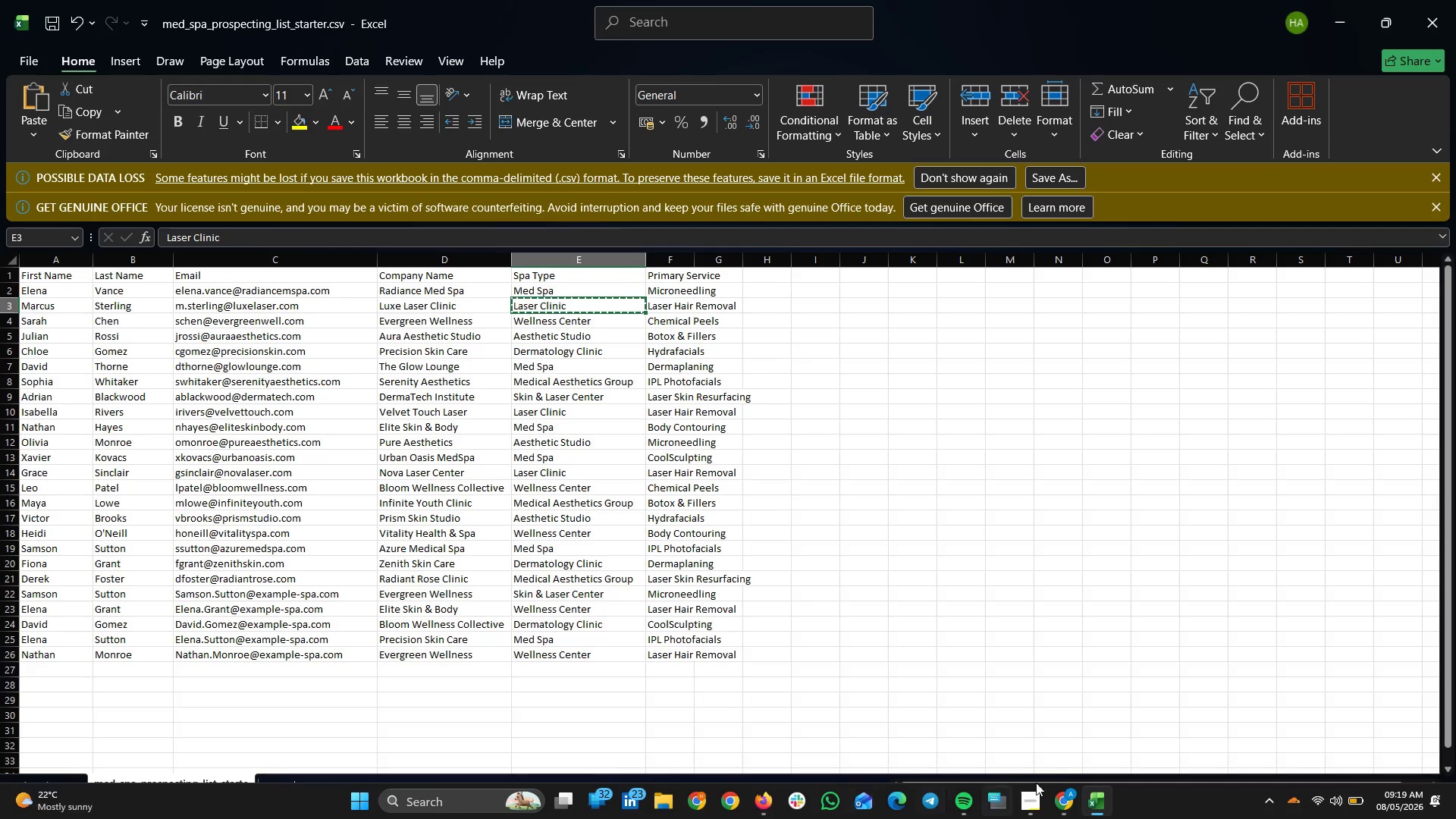 
left_click([1068, 796])
 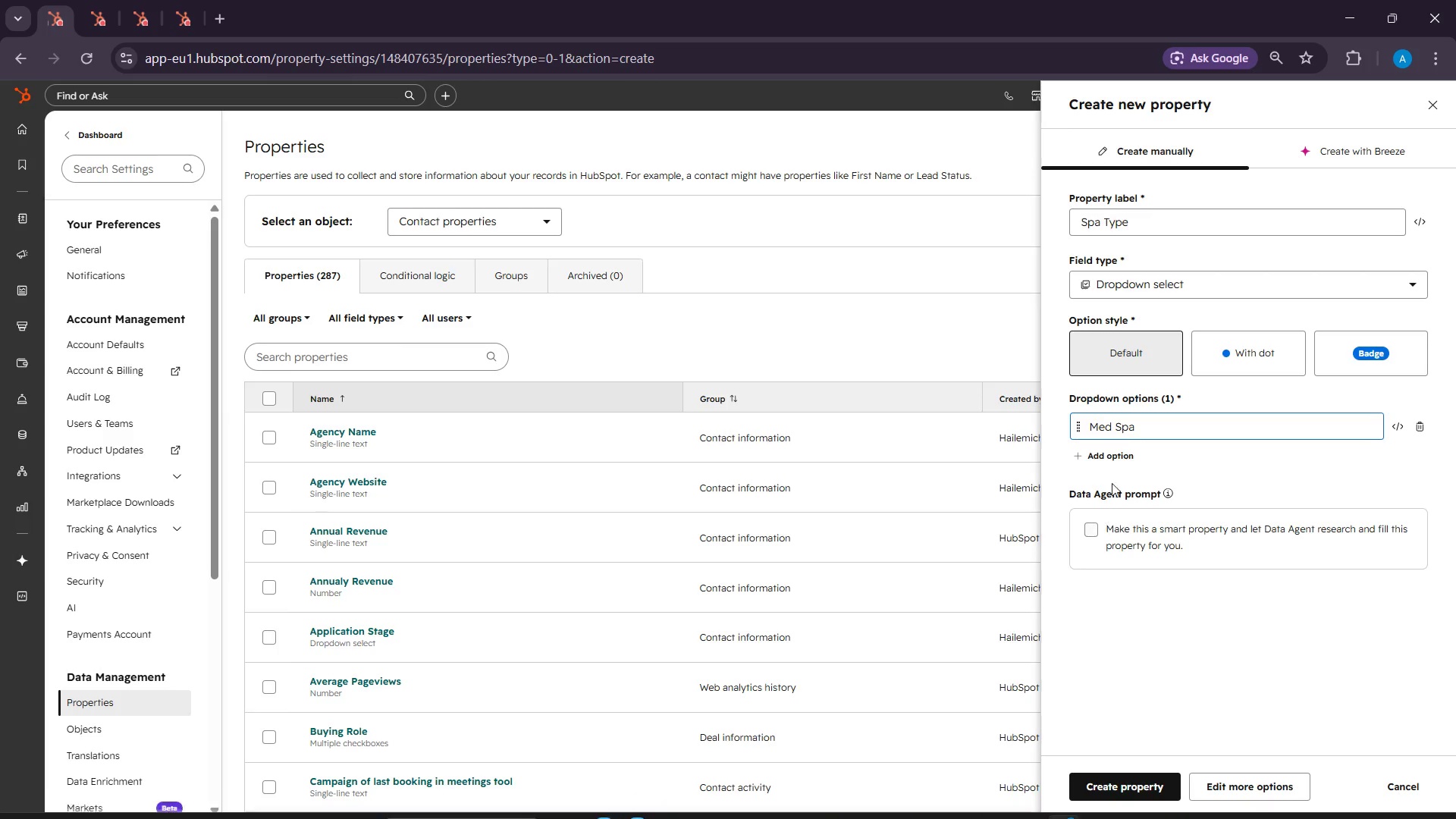 
left_click([1115, 452])
 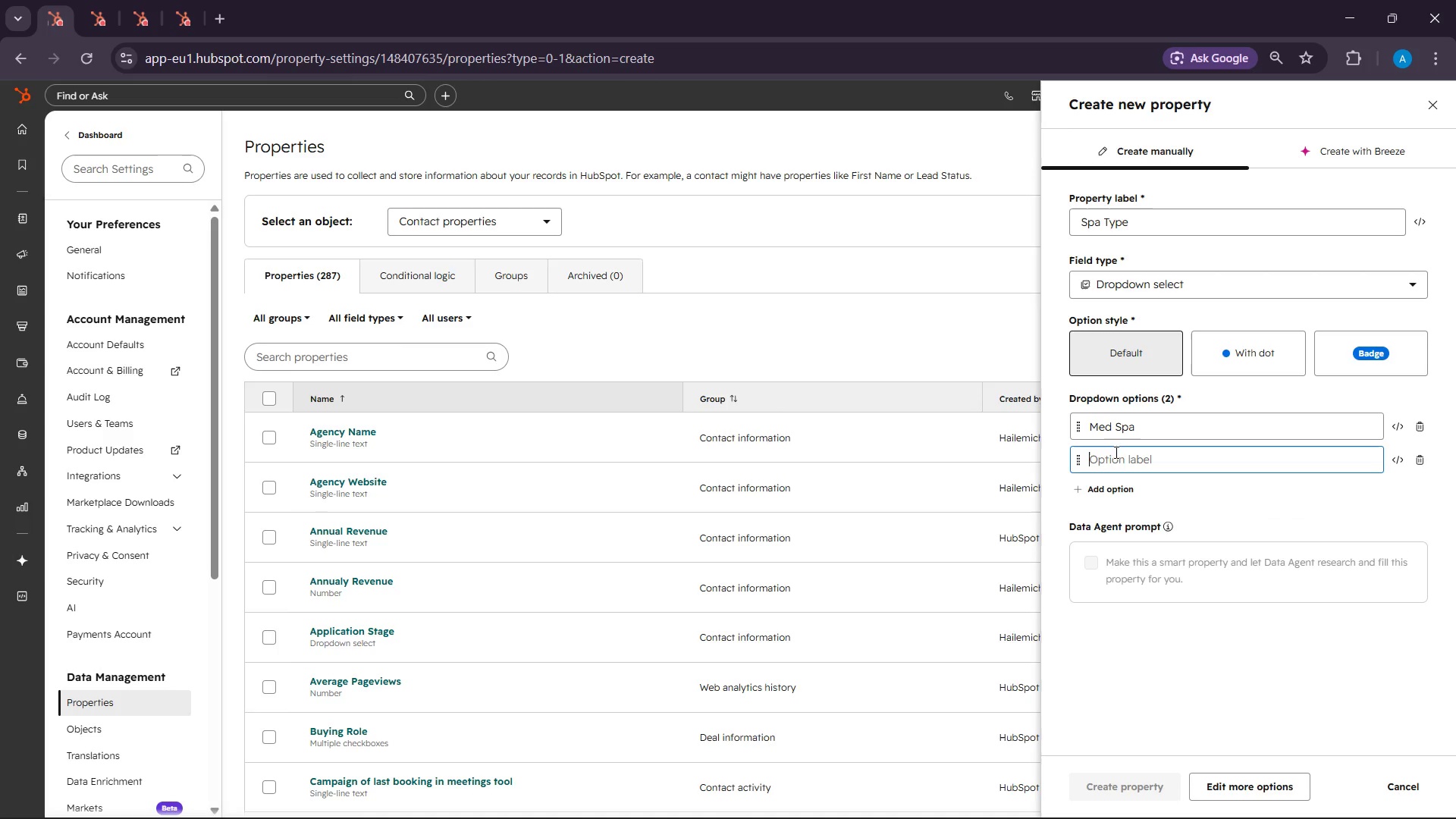 
right_click([1115, 451])
 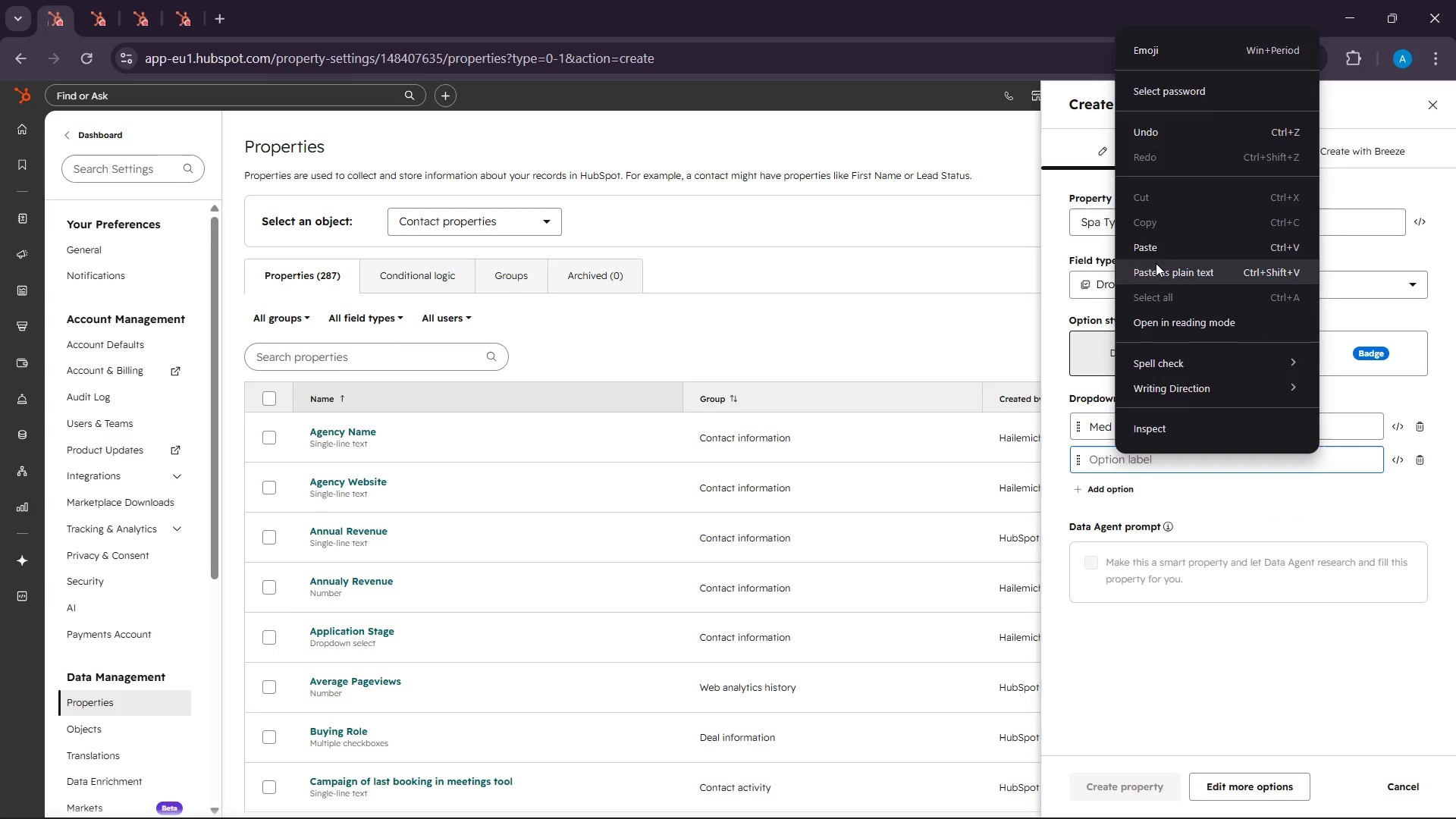 
left_click([1156, 253])
 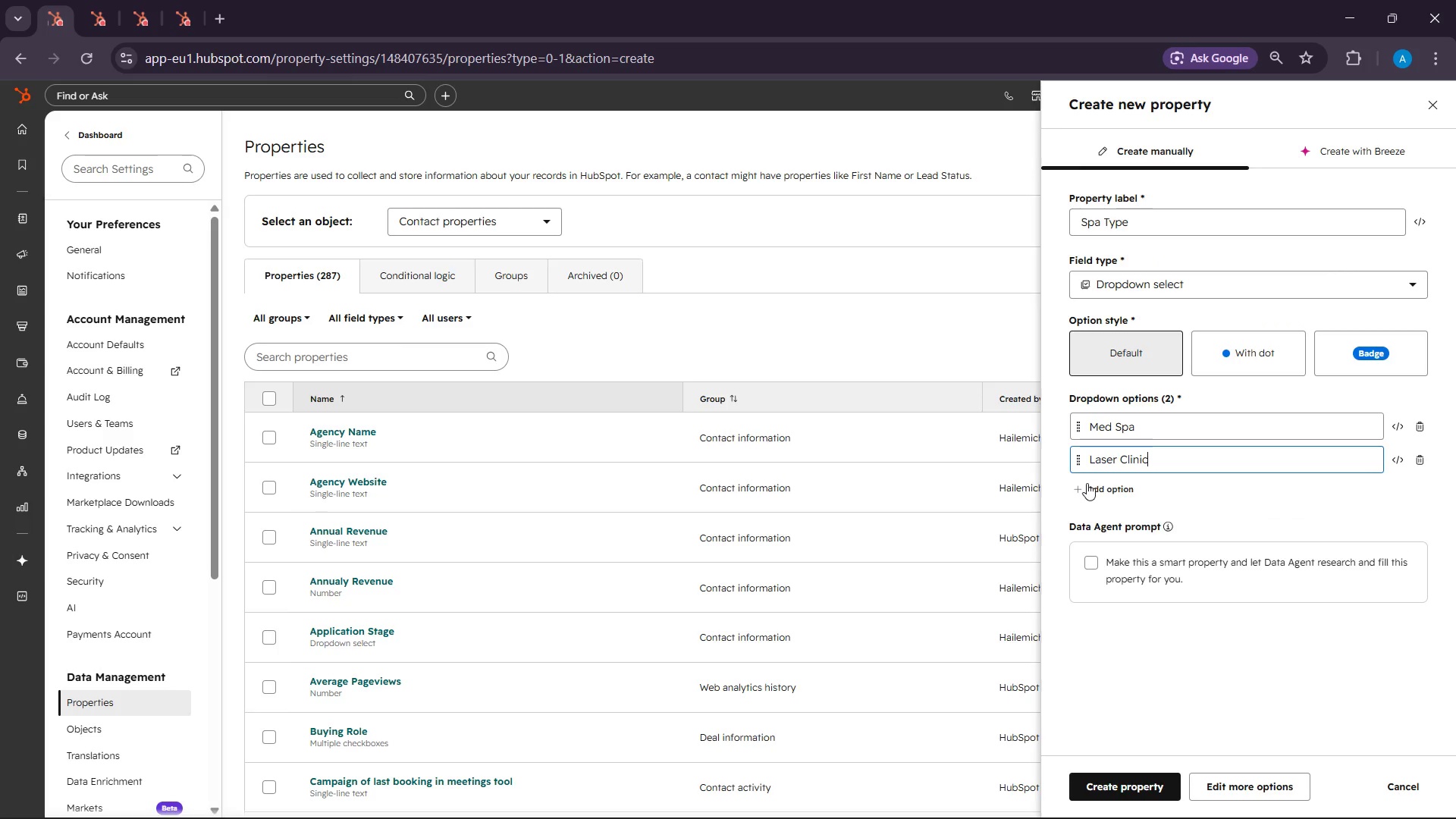 
left_click([1087, 485])
 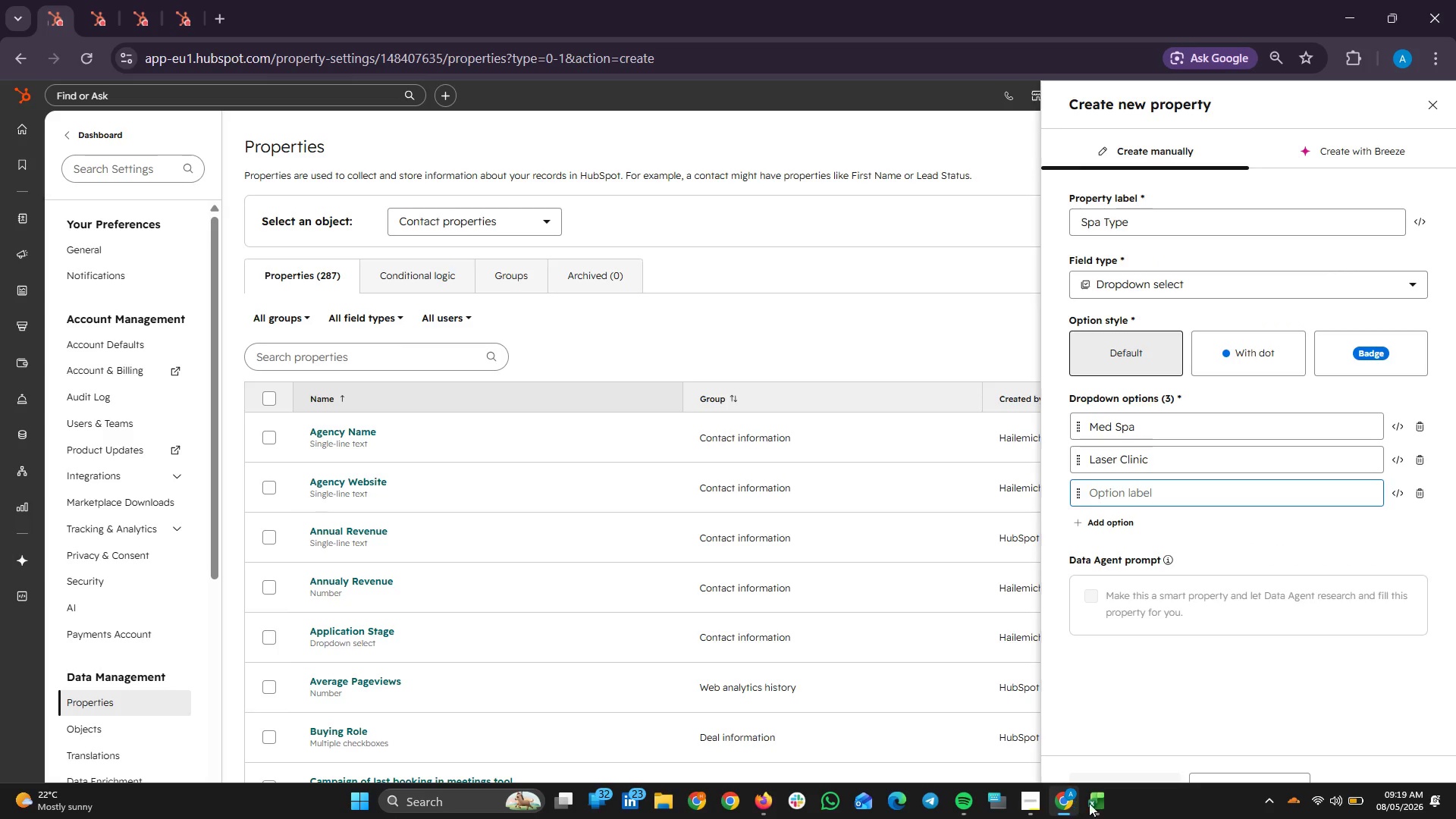 
left_click([1102, 804])
 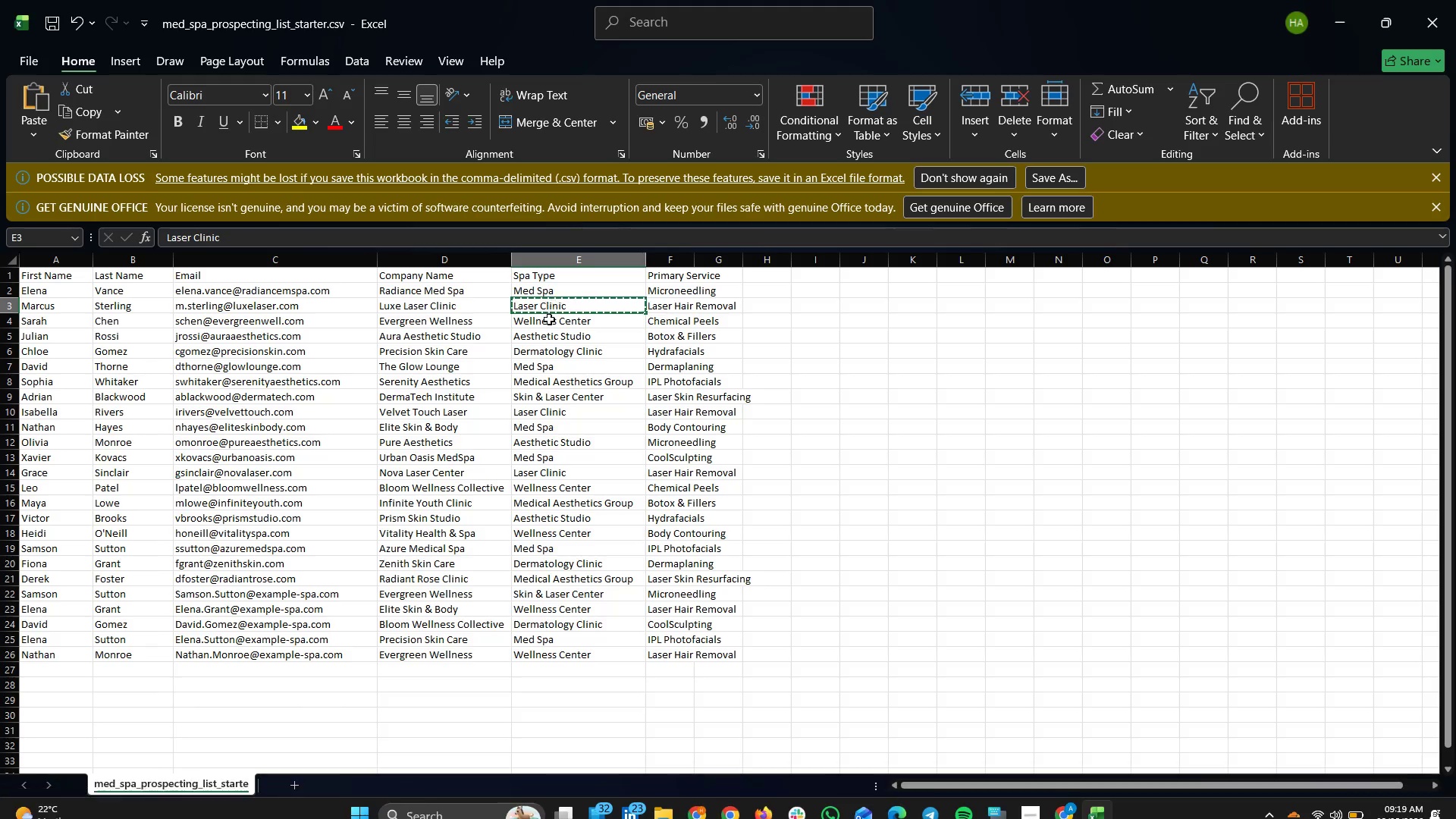 
left_click([548, 322])
 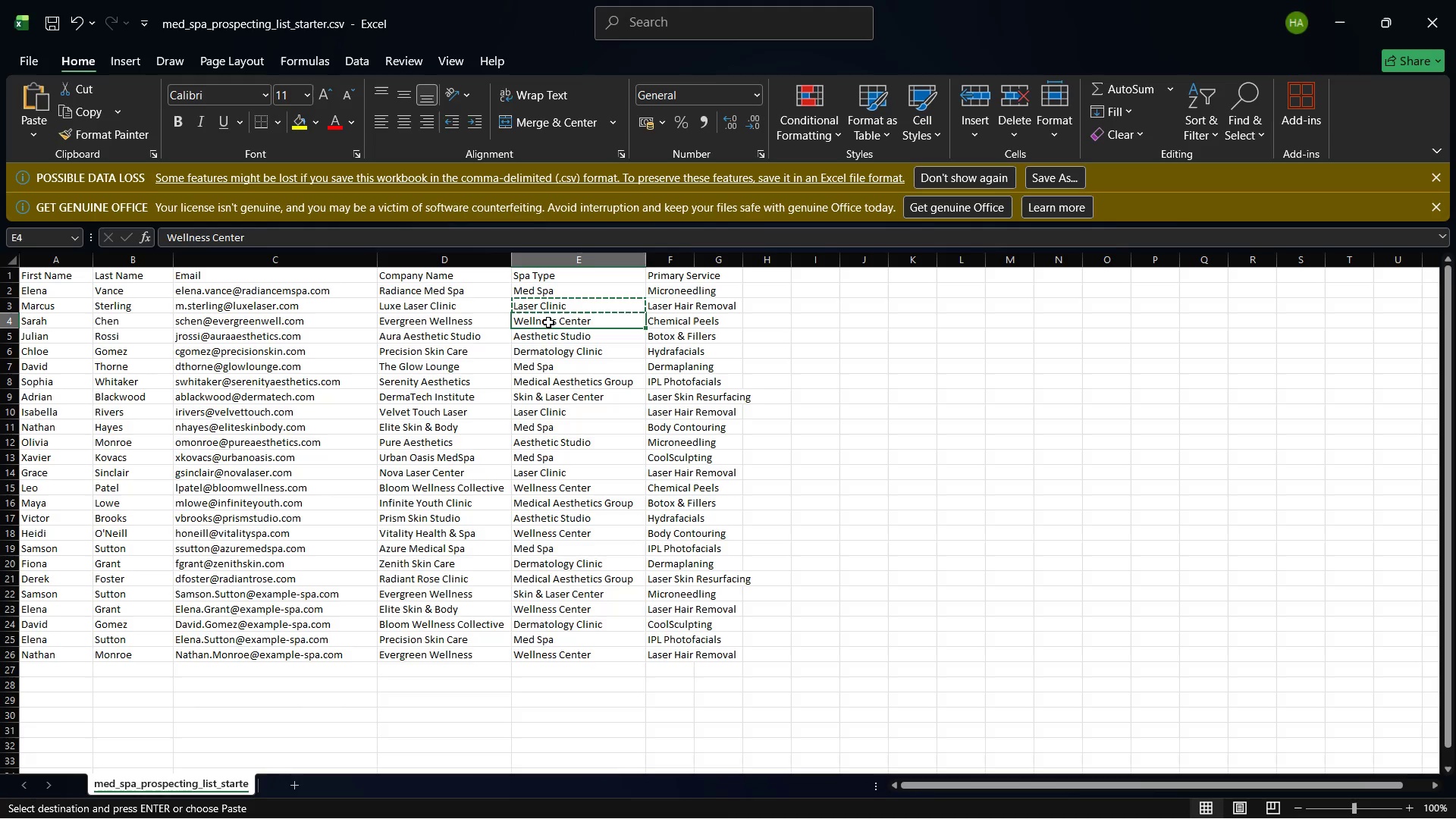 
right_click([548, 322])
 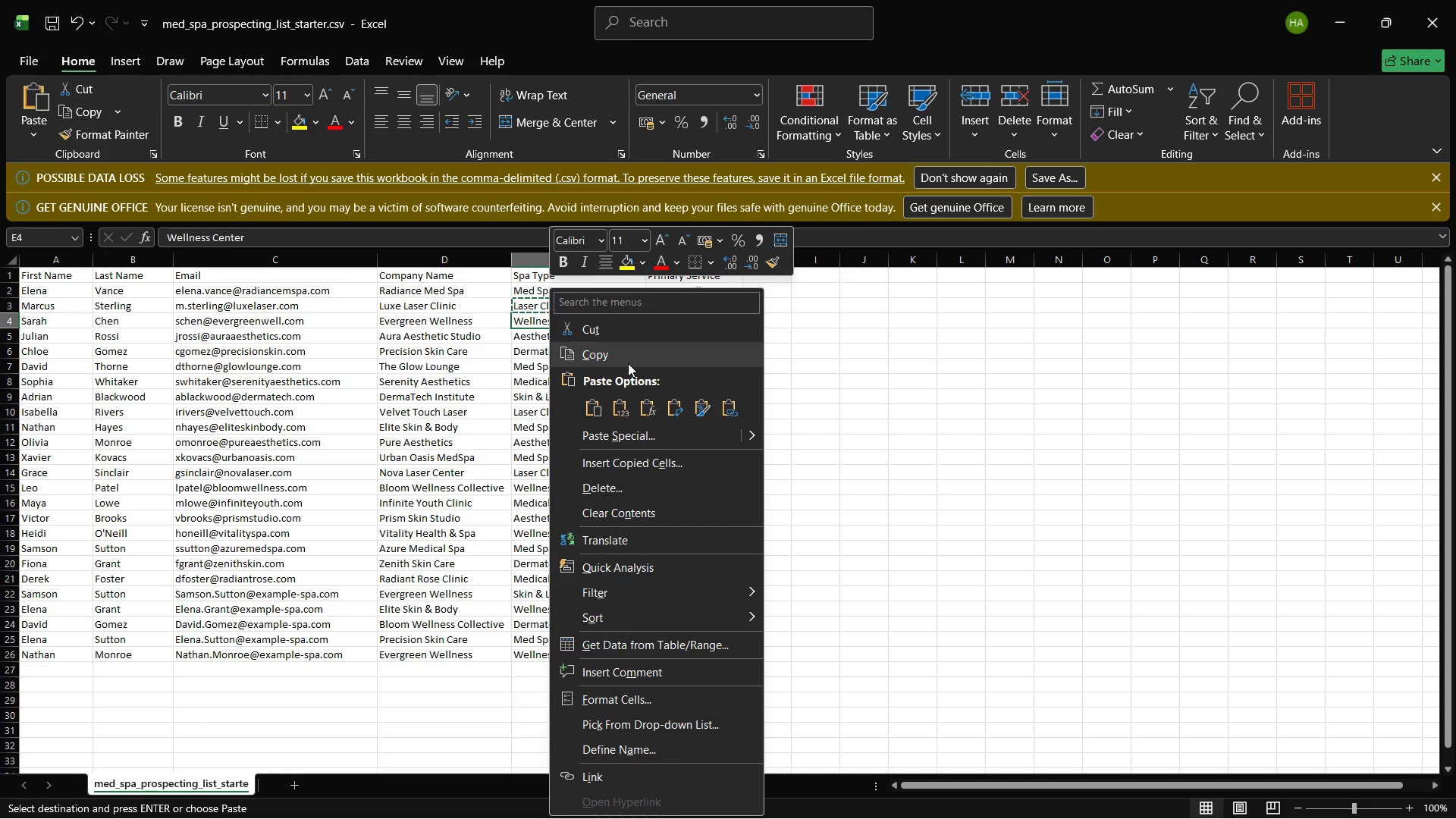 
left_click([611, 358])
 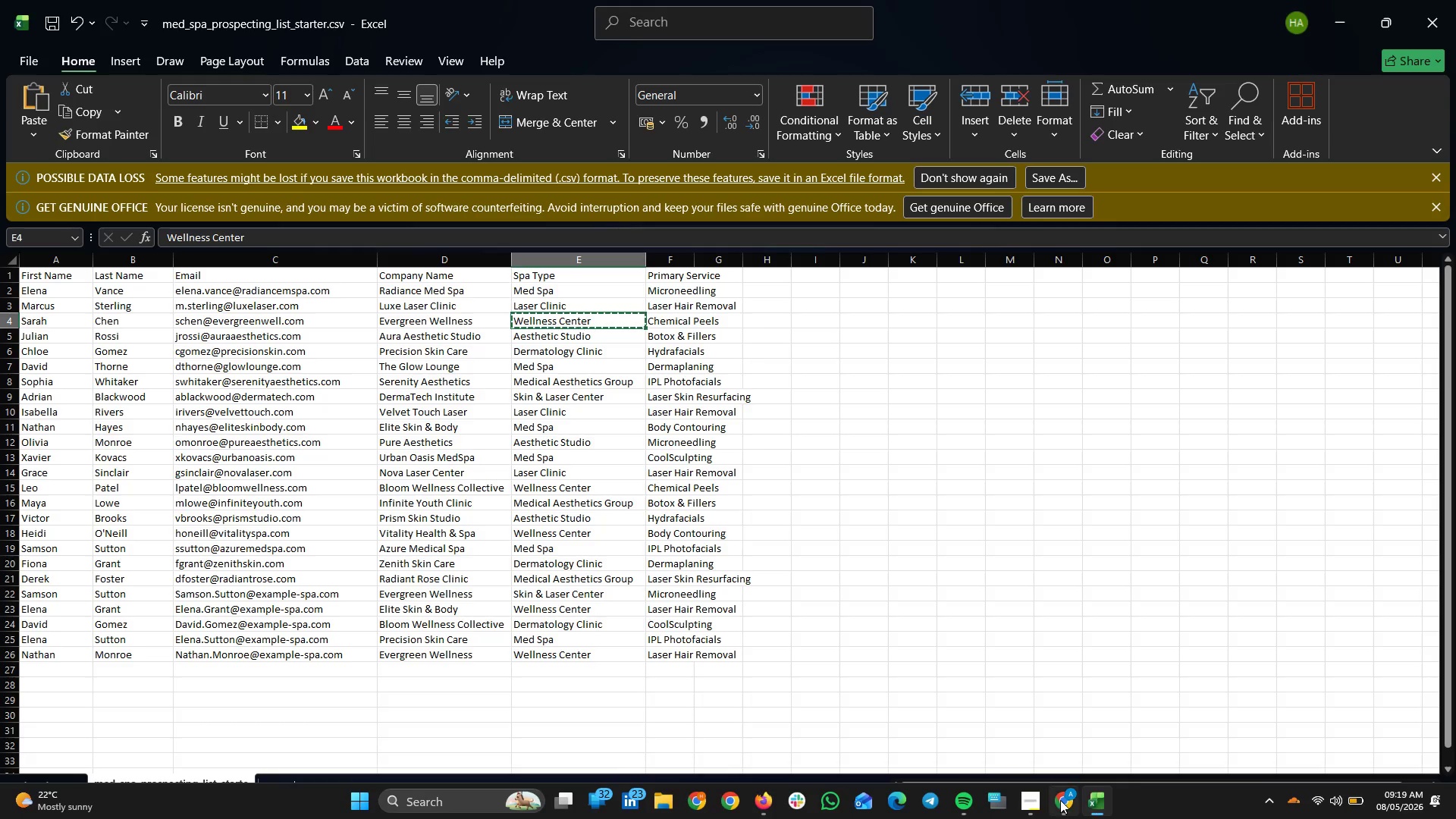 
left_click([1060, 800])
 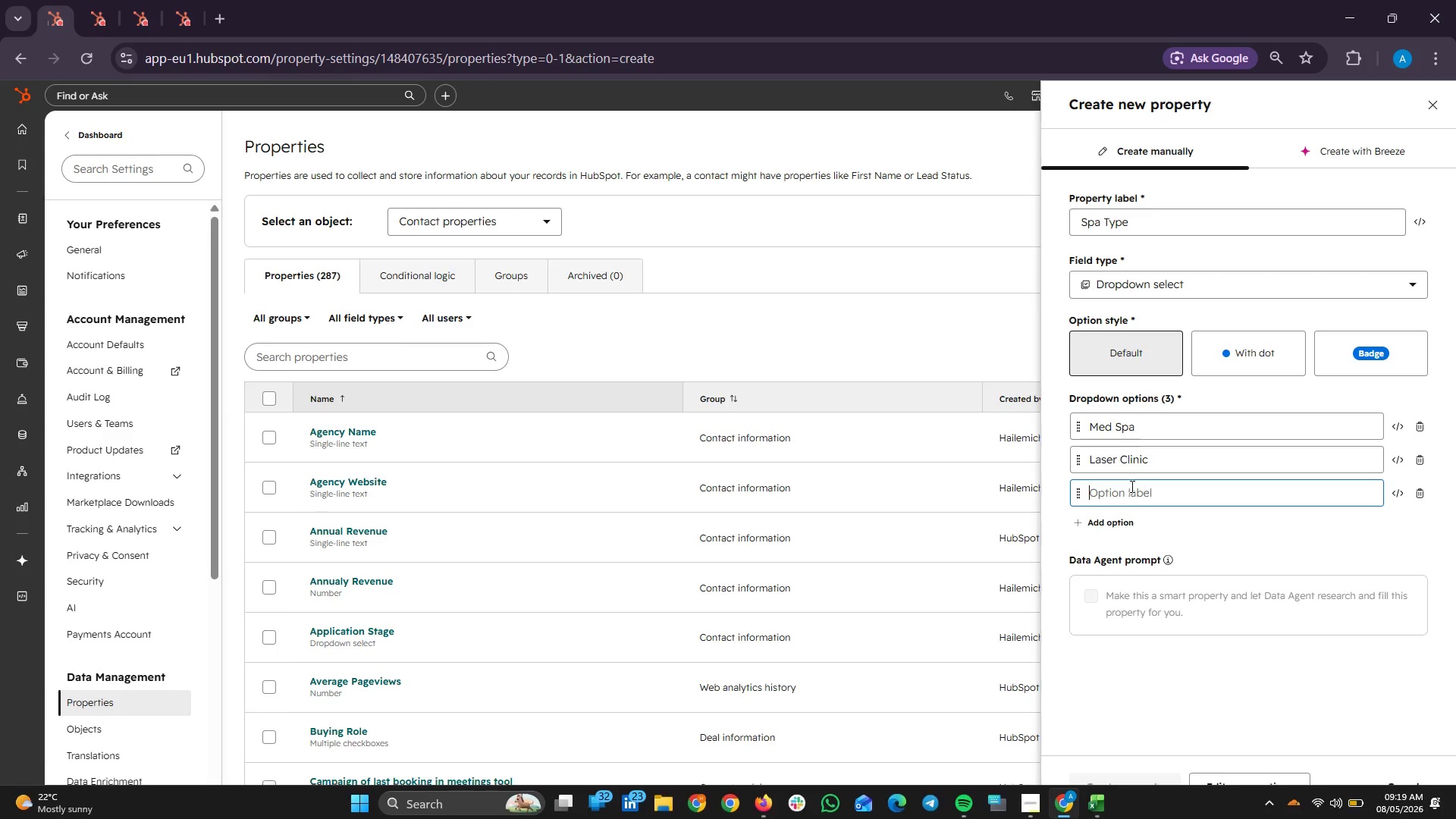 
right_click([1116, 491])
 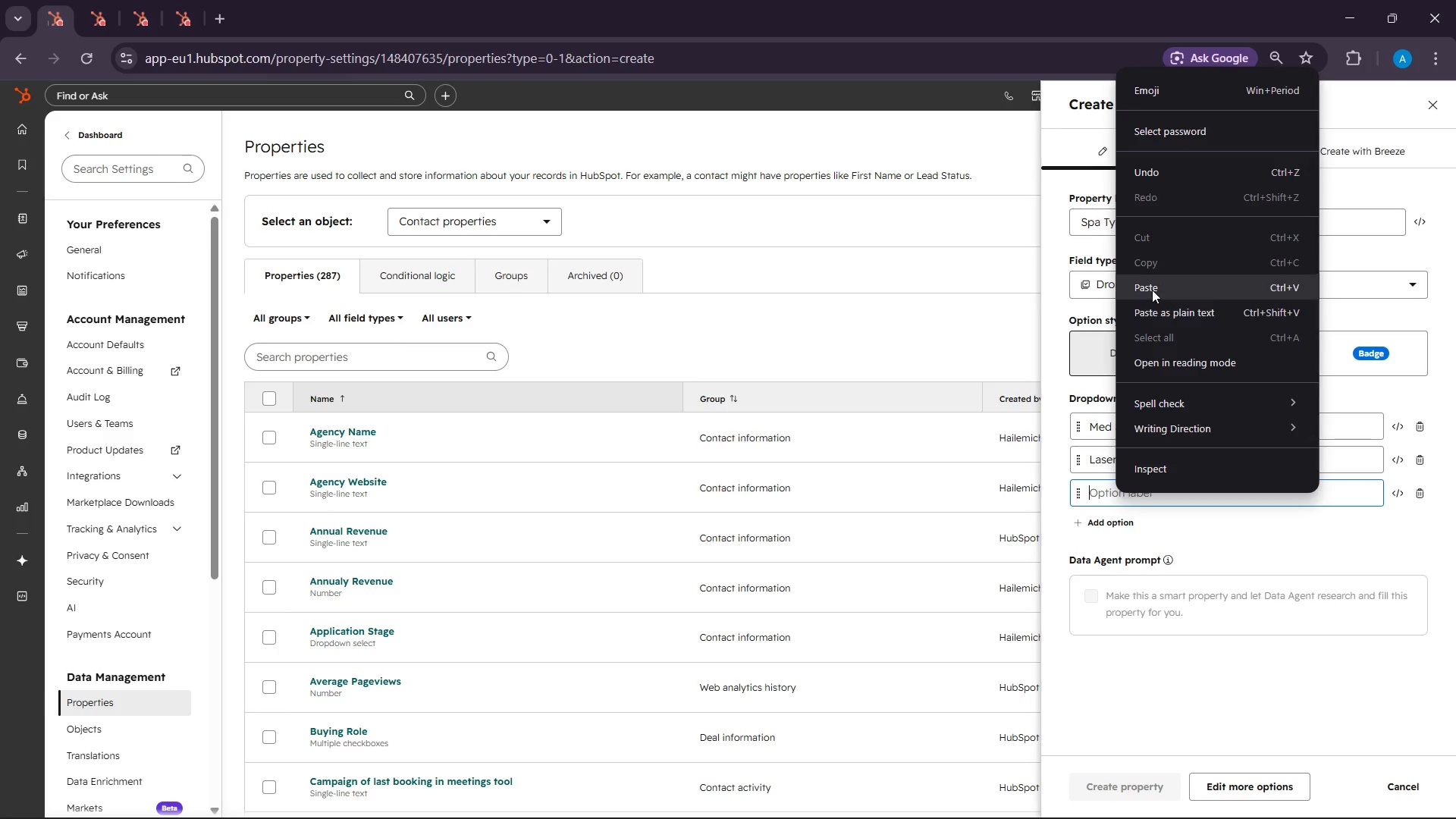 
left_click([1152, 290])
 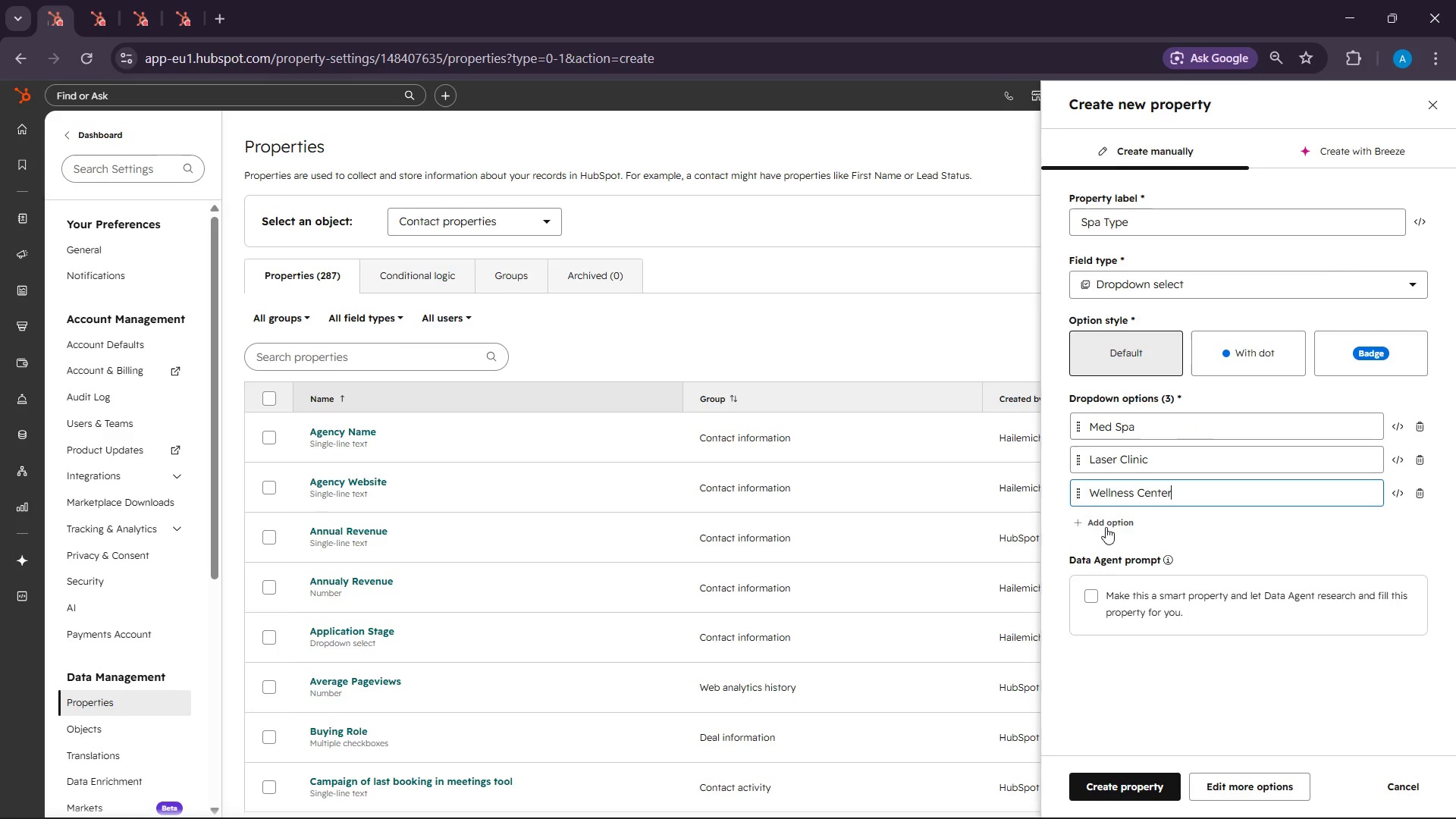 
left_click([1102, 526])
 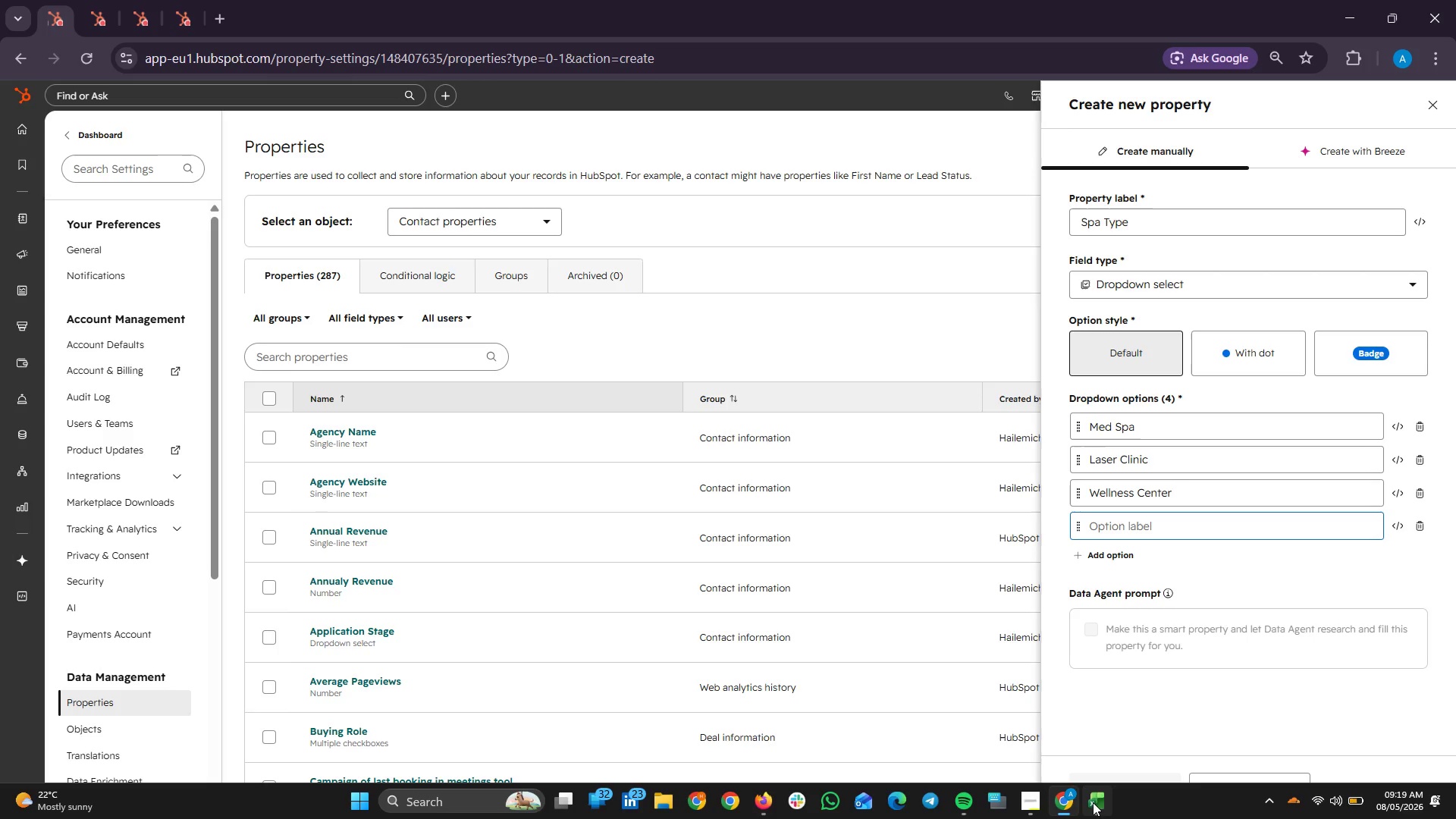 
left_click([1094, 802])
 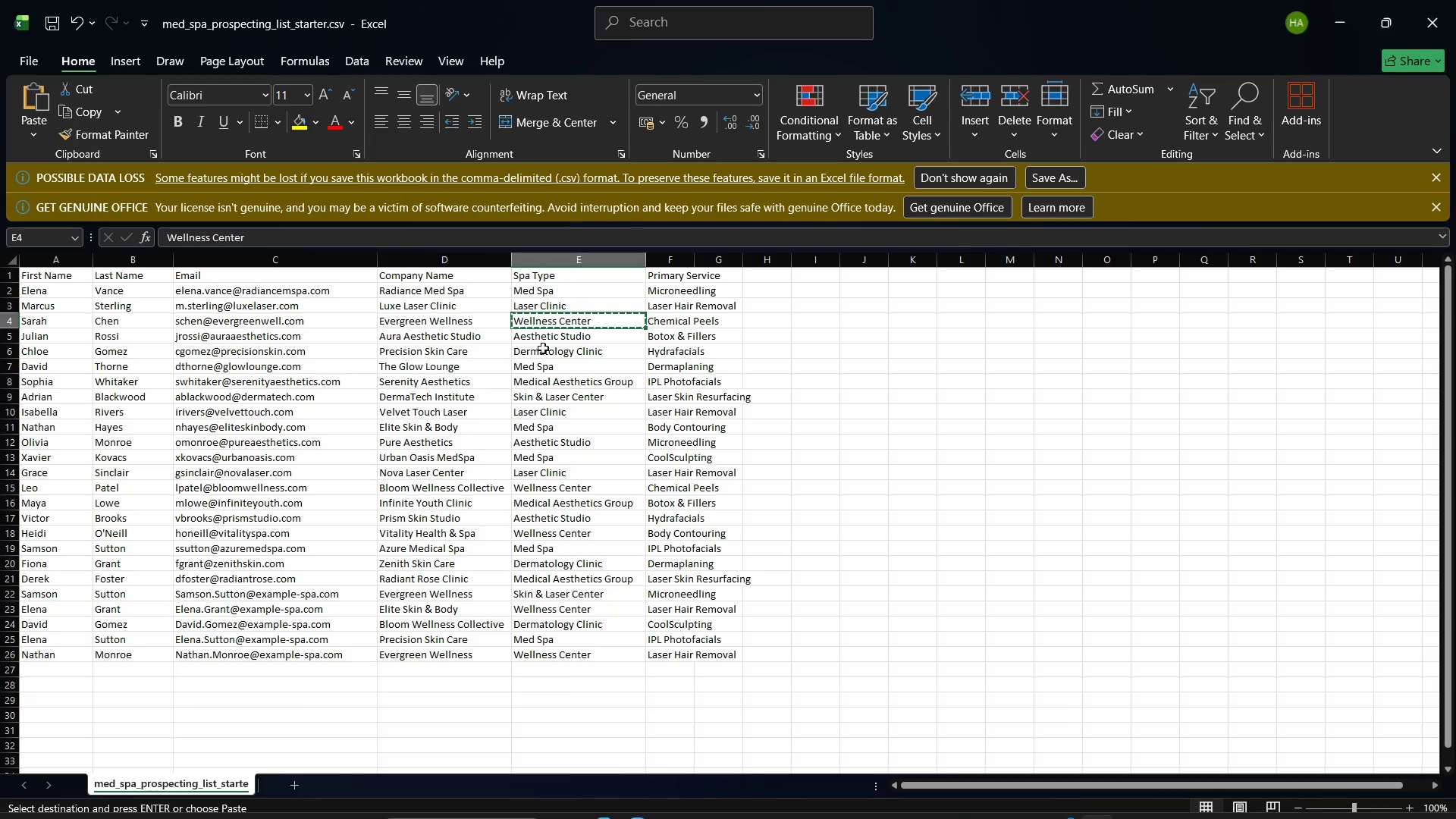 
left_click([548, 331])
 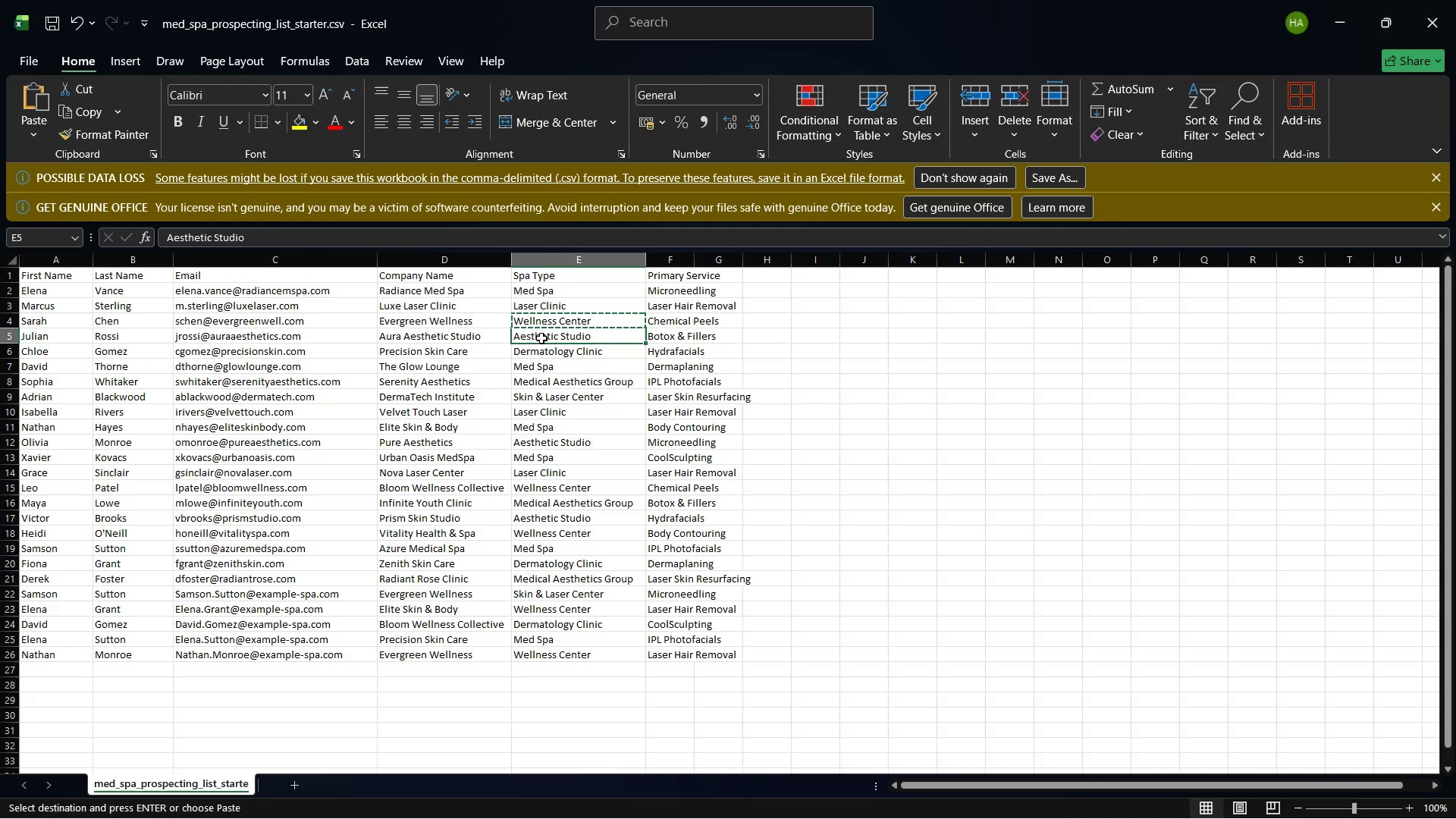 
right_click([541, 338])
 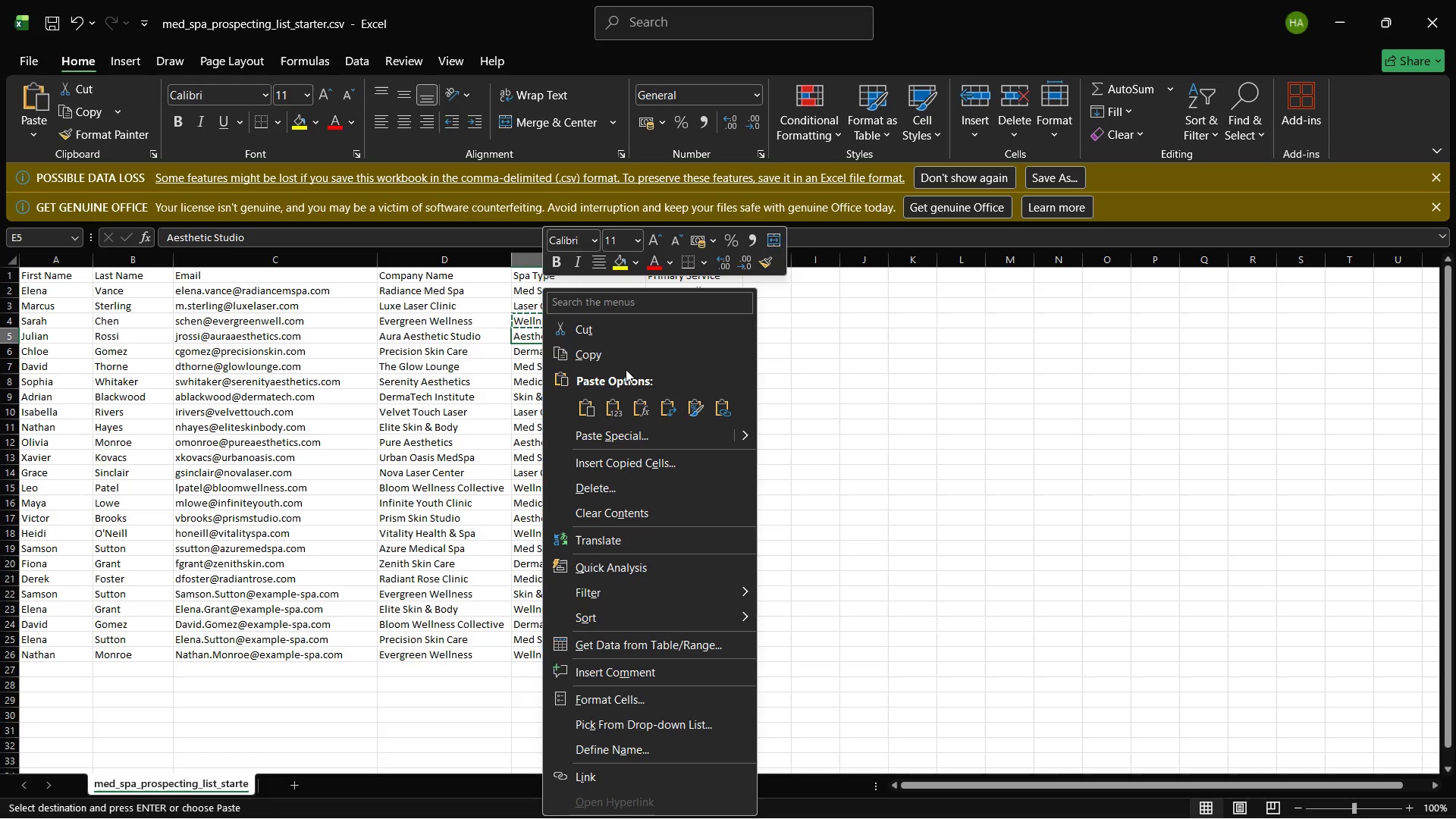 
left_click([600, 350])
 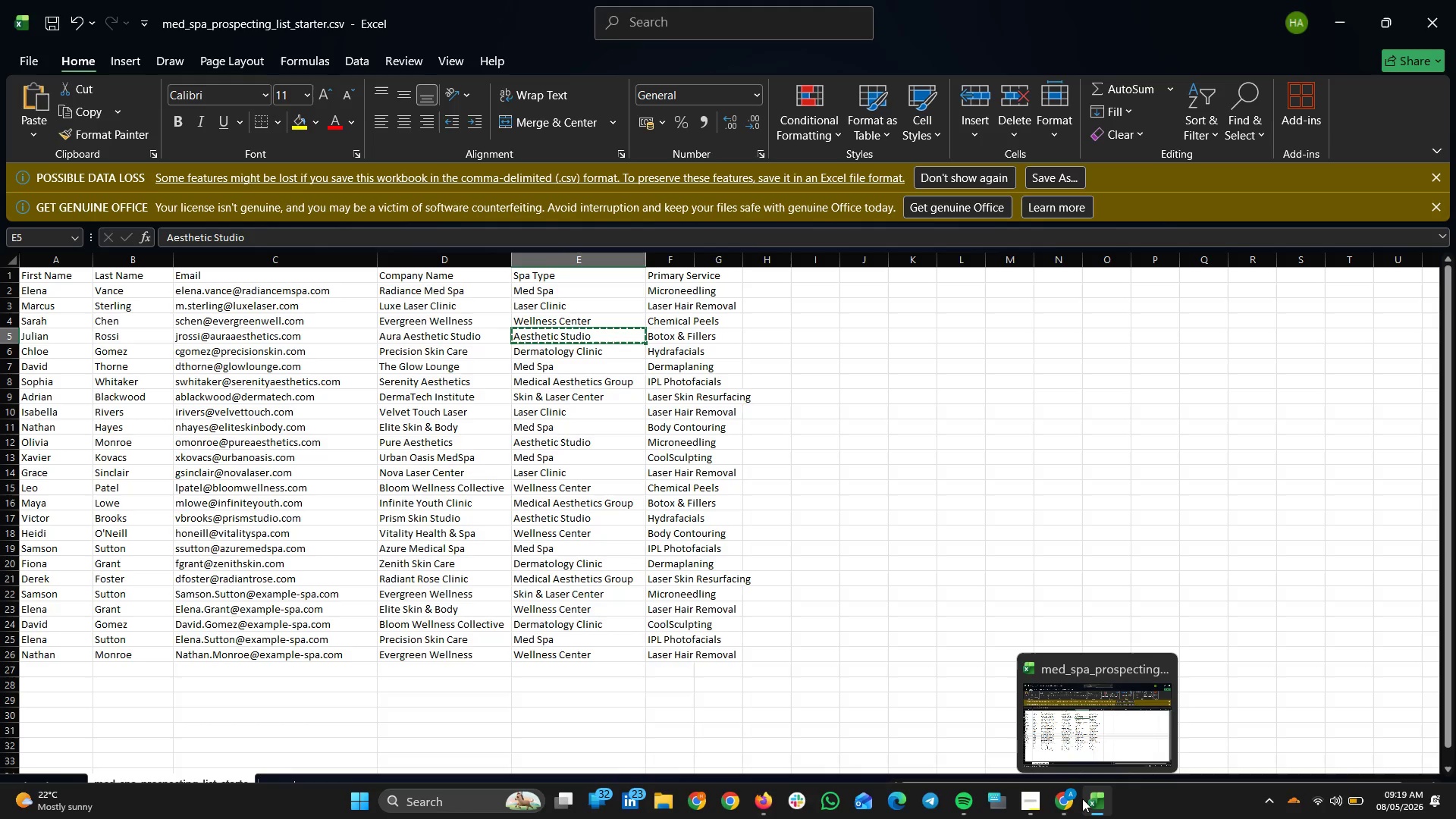 
wait(9.59)
 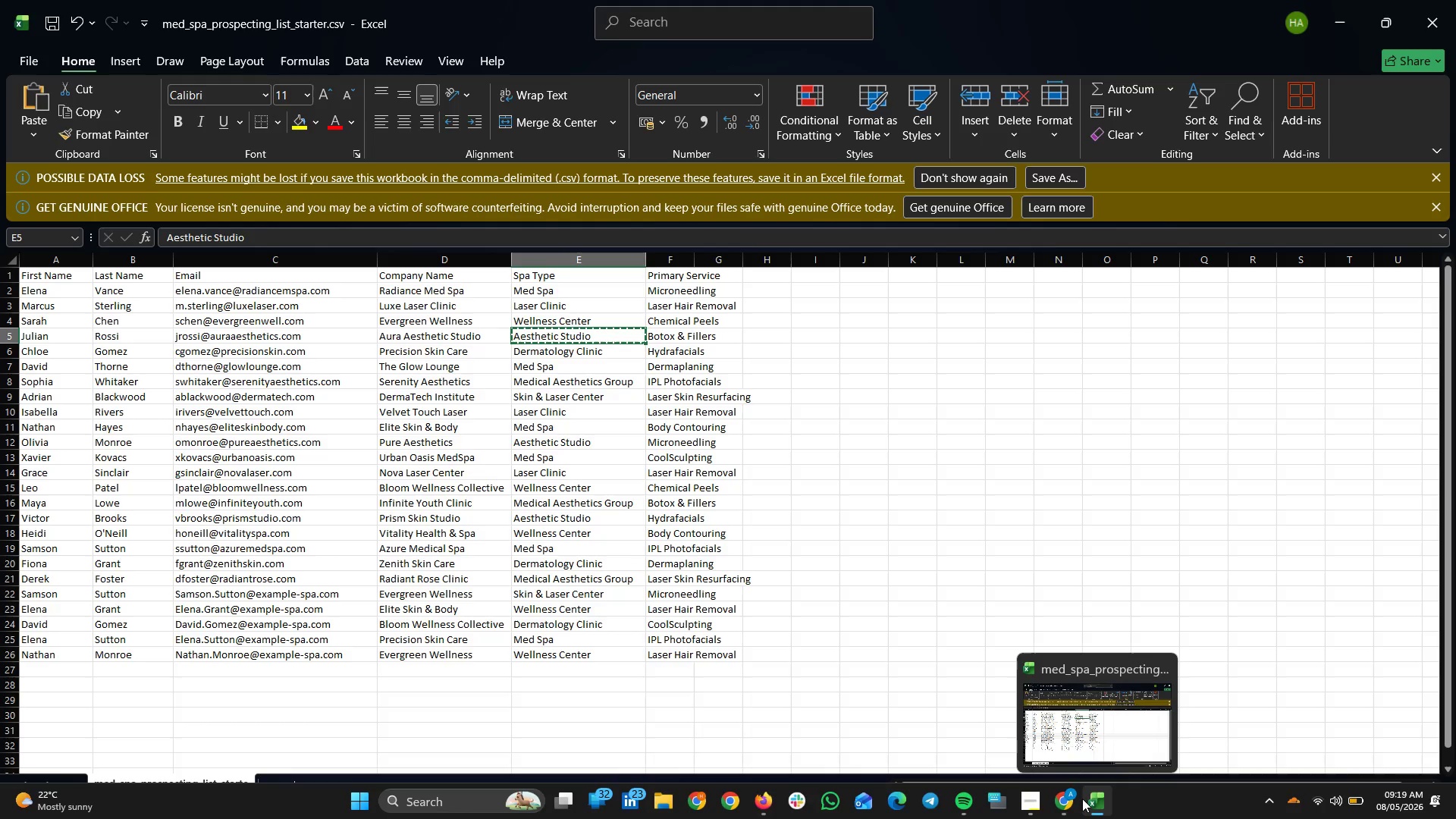 
left_click([1081, 799])
 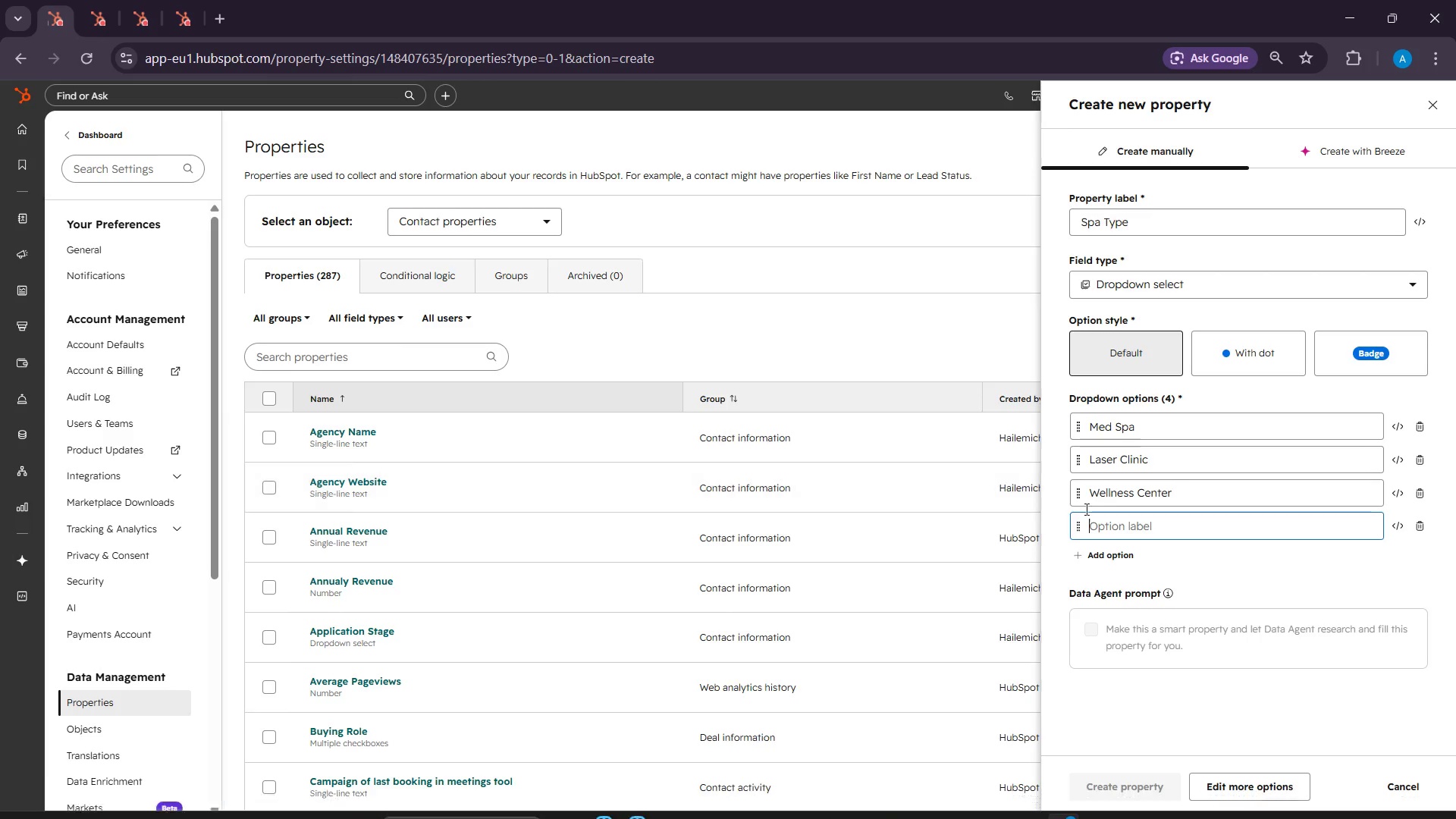 
right_click([1094, 527])
 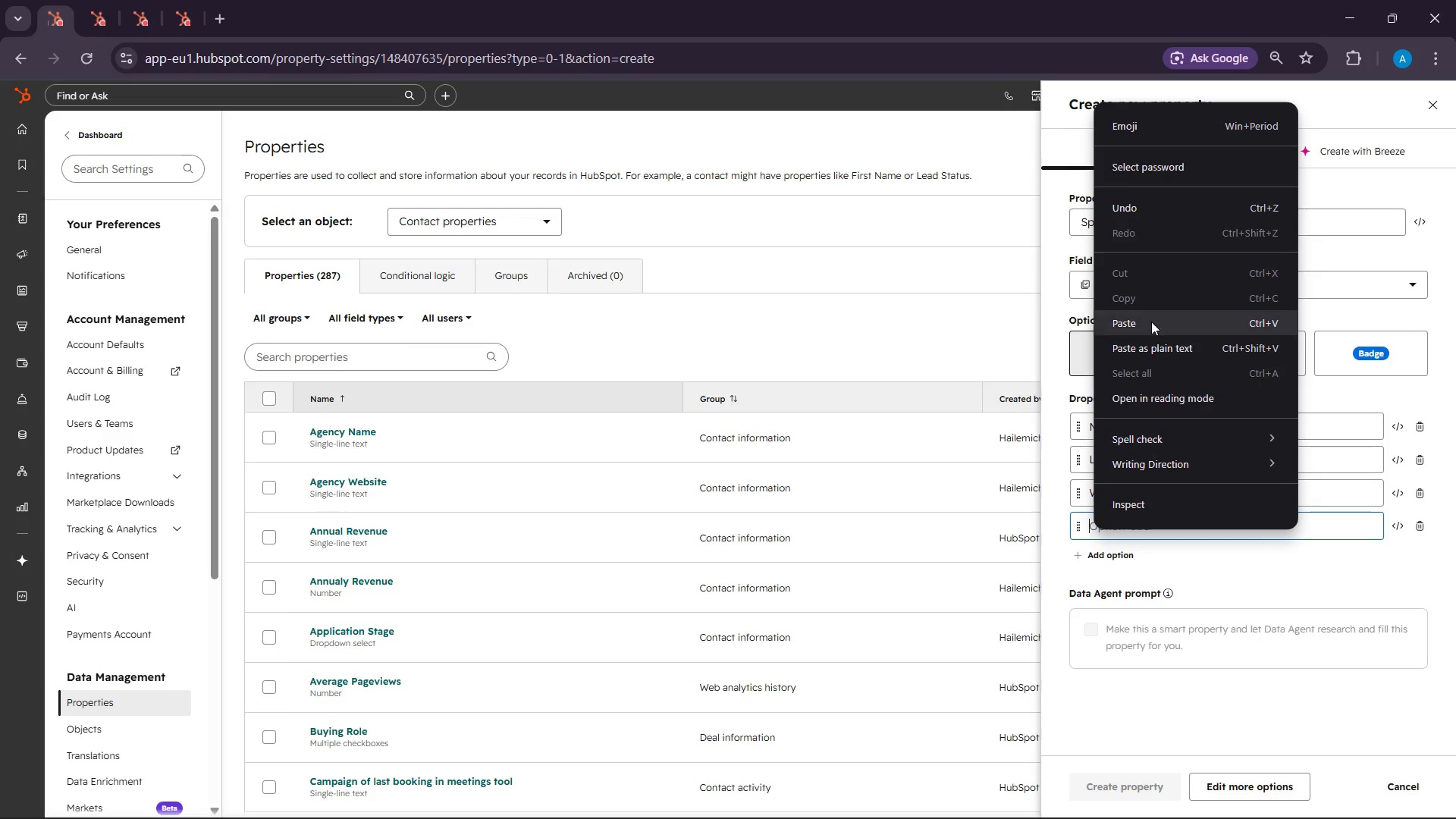 
left_click([1150, 325])
 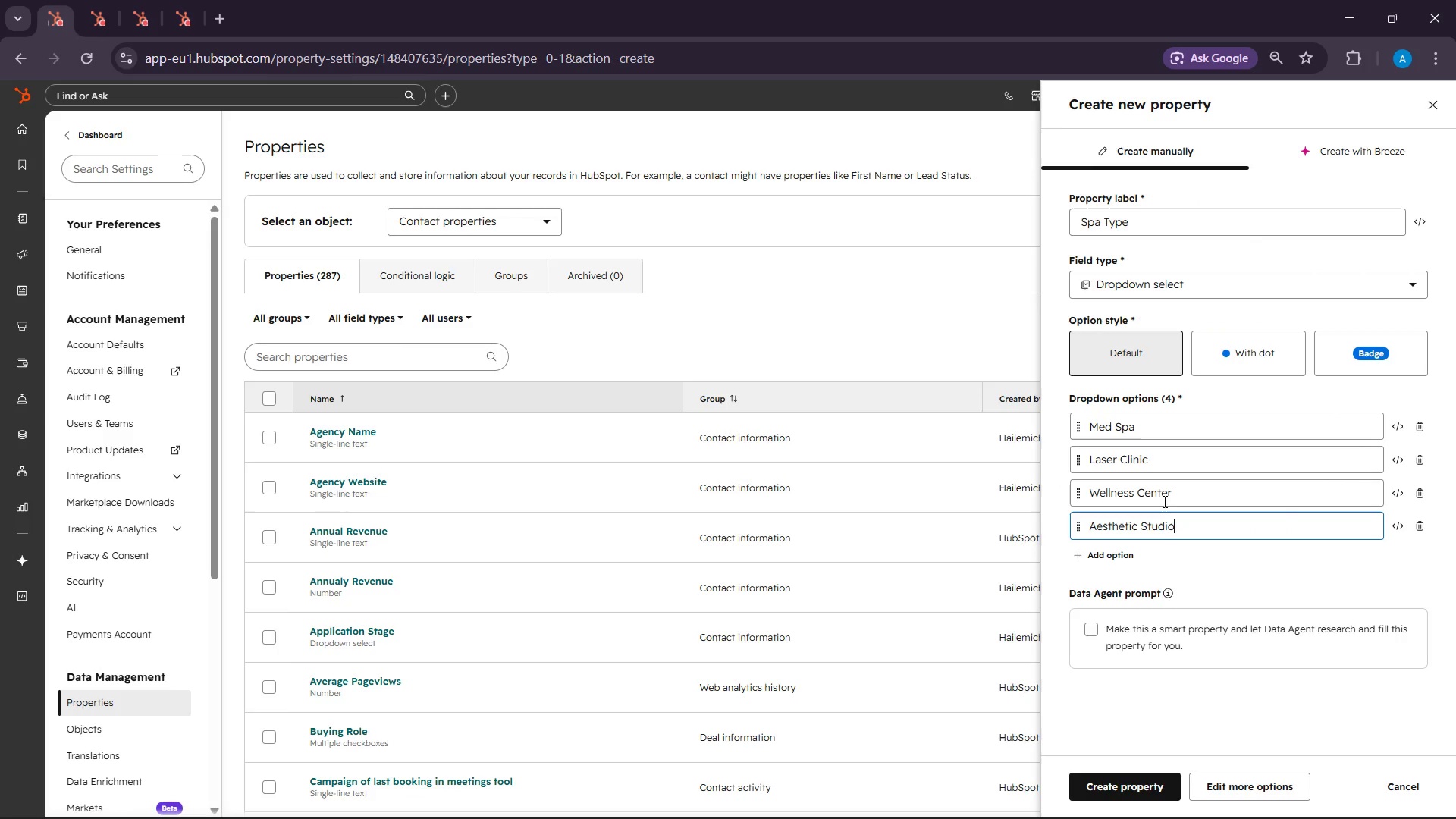 
scroll: coordinate [1162, 528], scroll_direction: down, amount: 2.0
 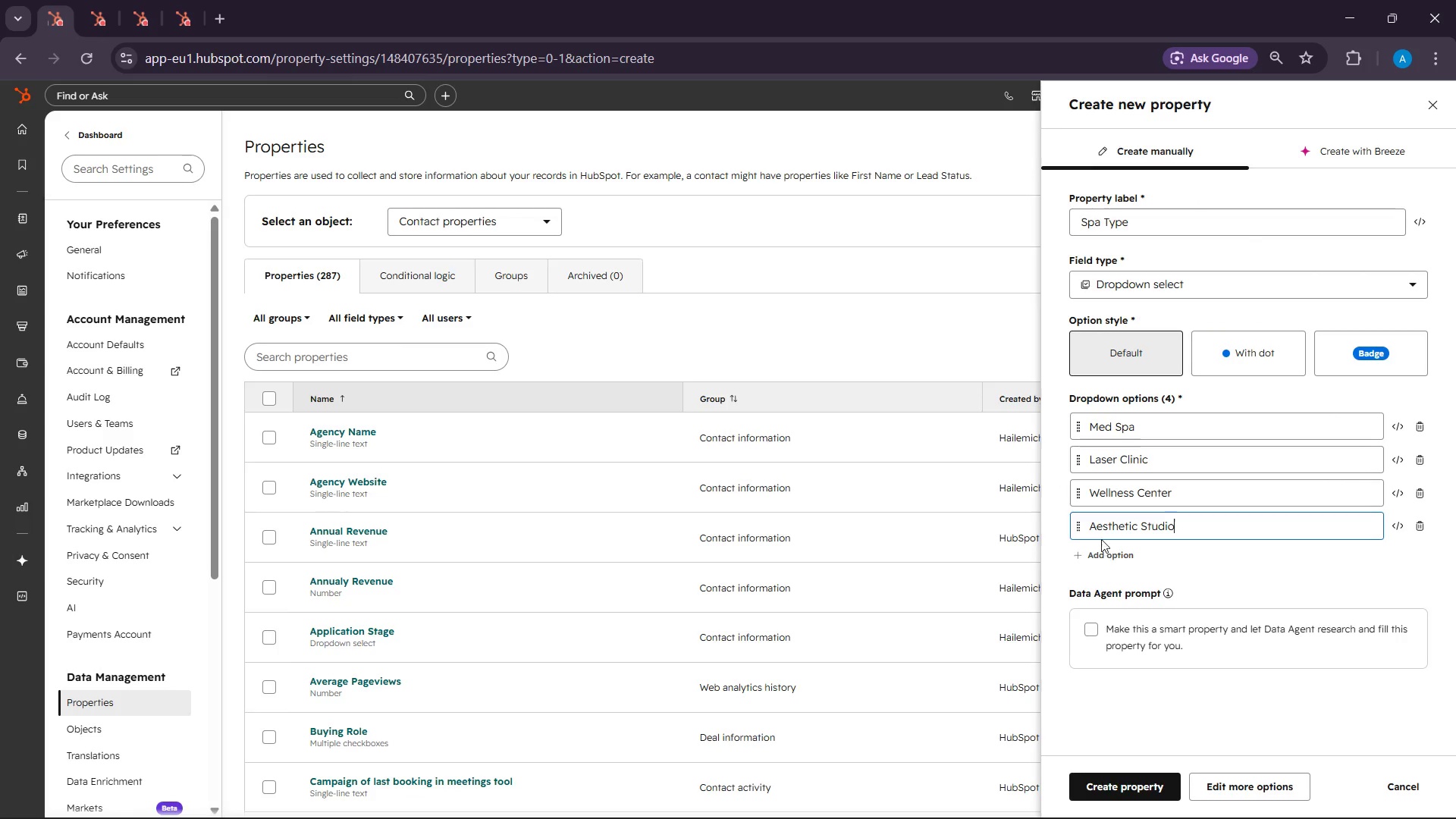 
left_click([1101, 538])
 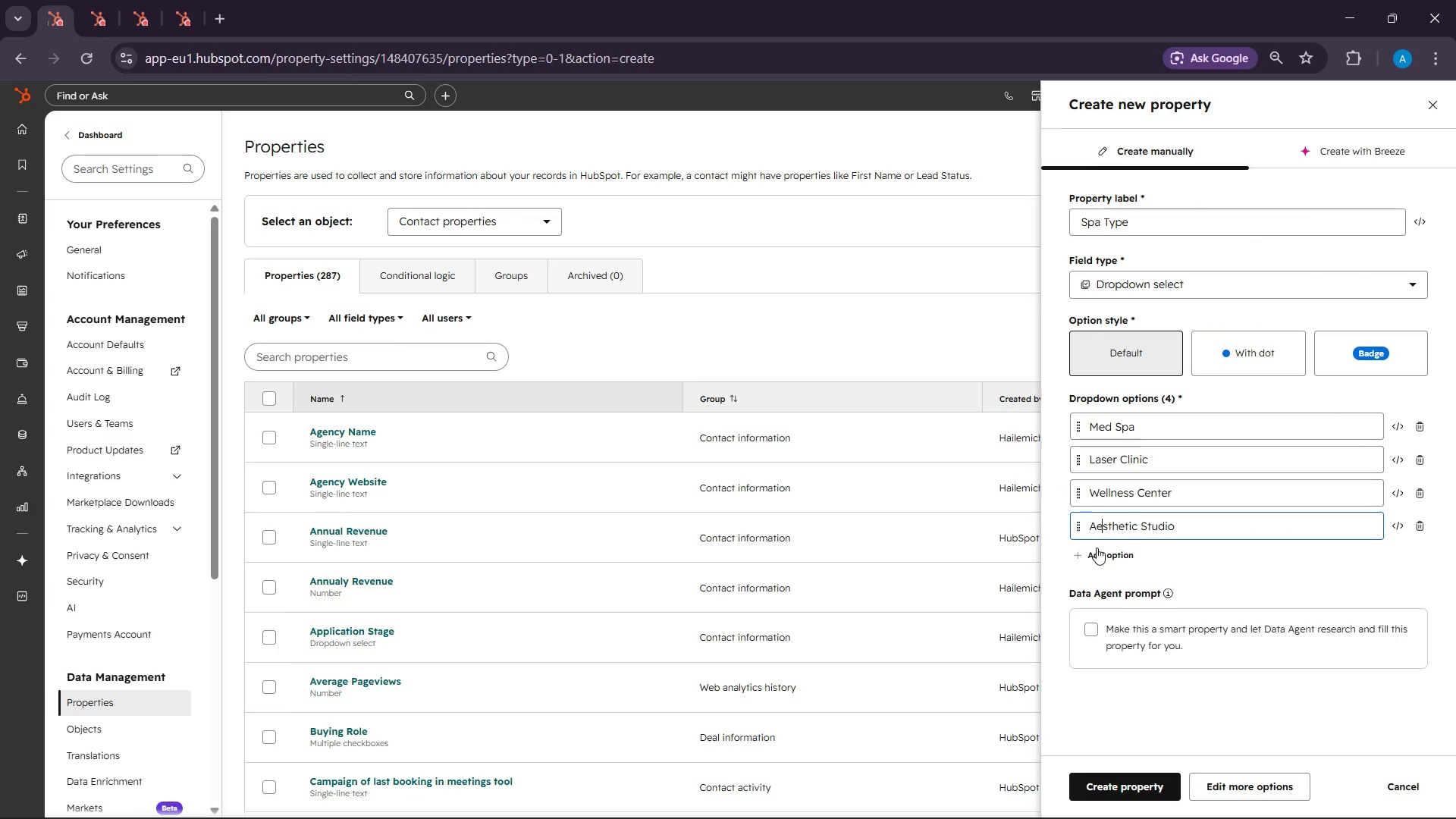 
left_click([1097, 549])
 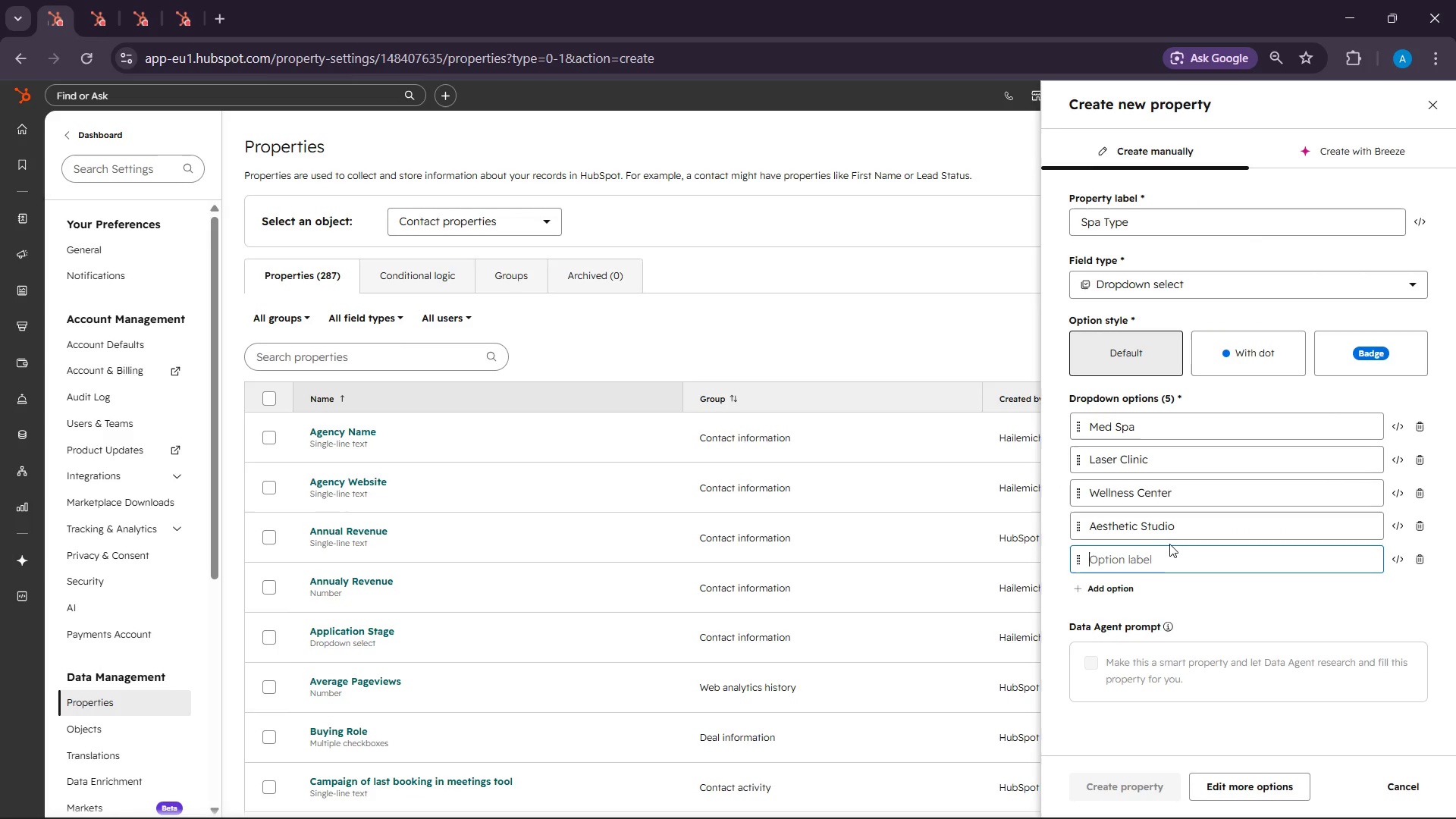 
scroll: coordinate [1169, 544], scroll_direction: down, amount: 2.0
 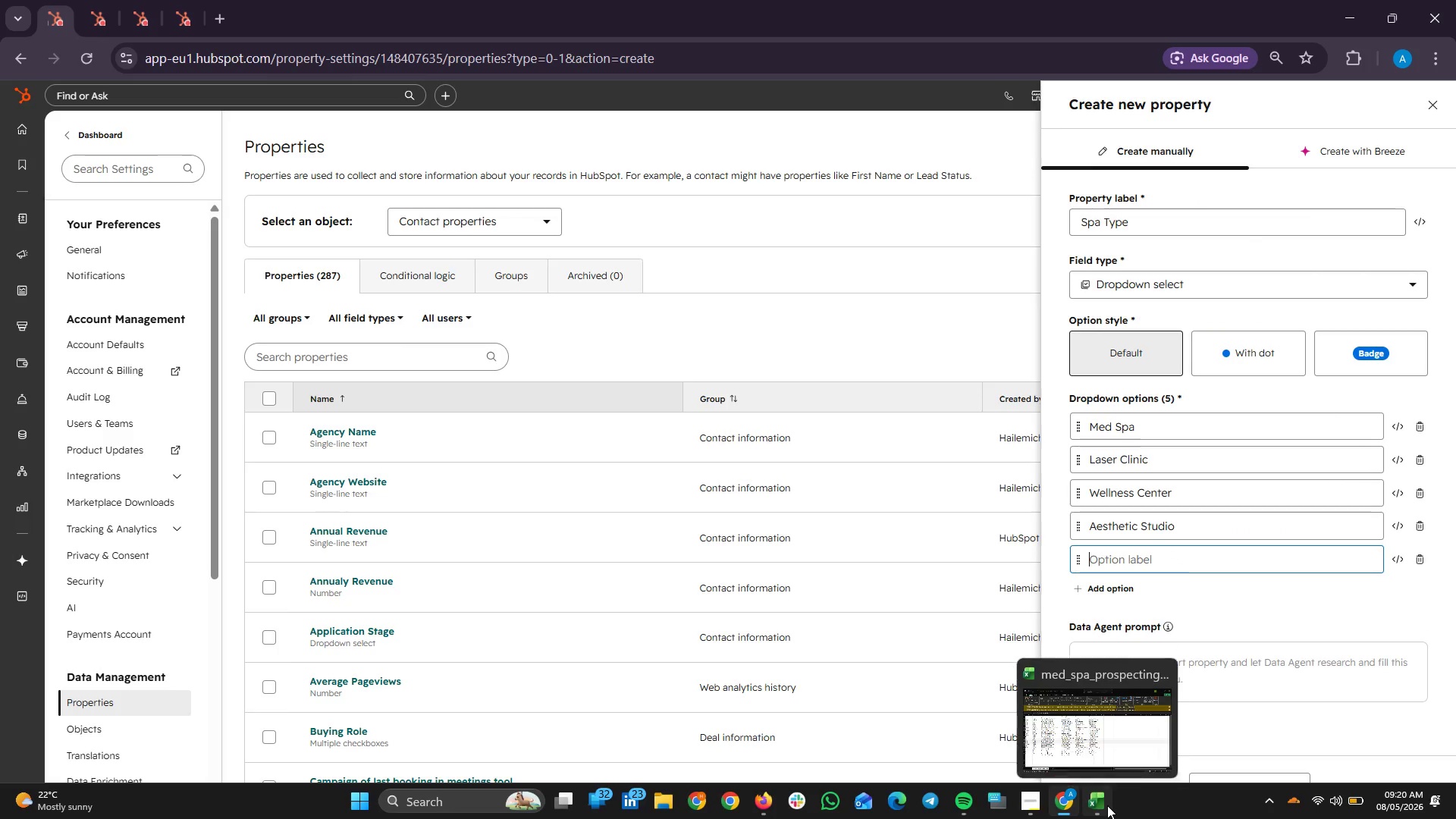 
left_click([1102, 803])
 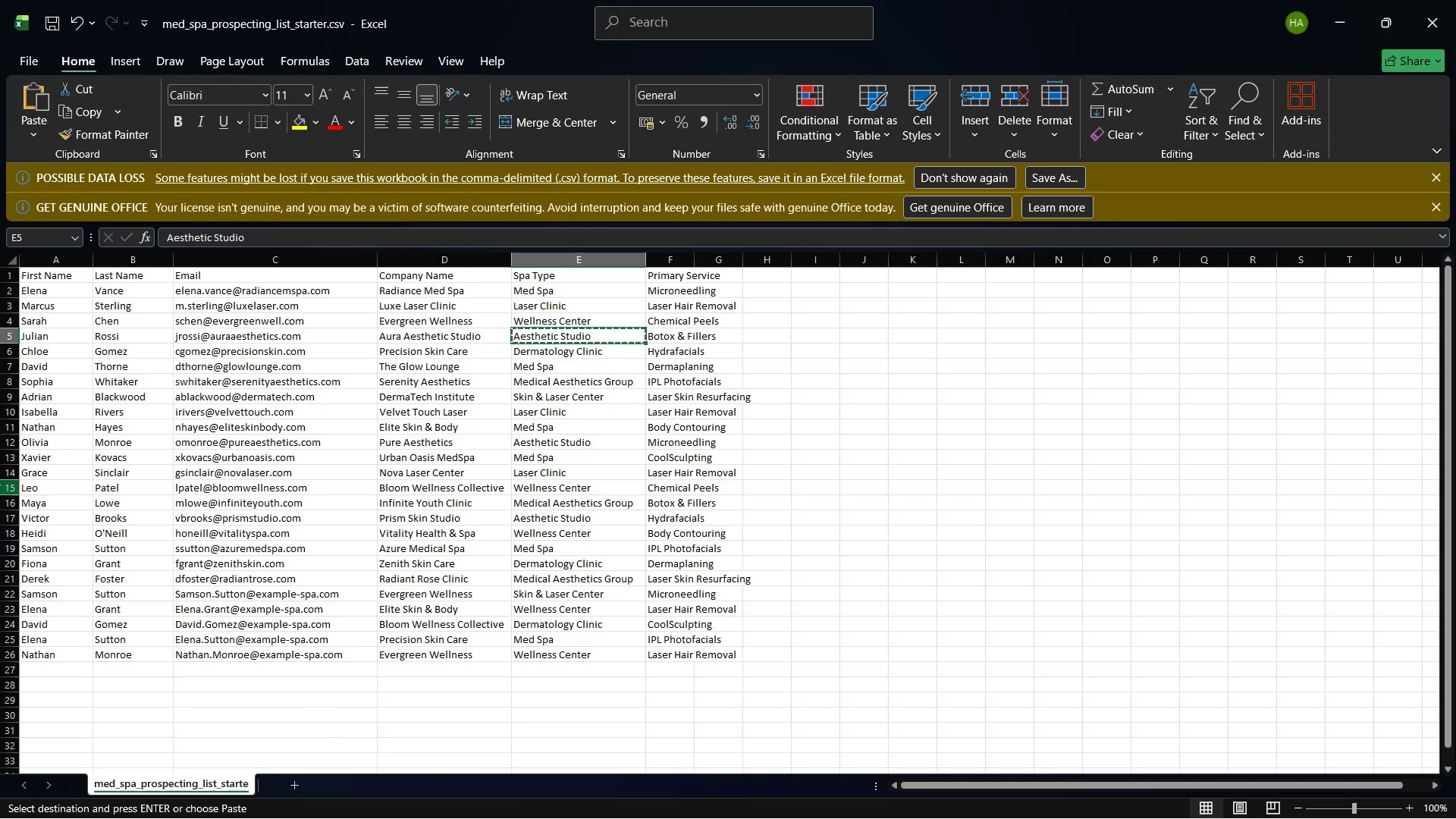 
wait(33.34)
 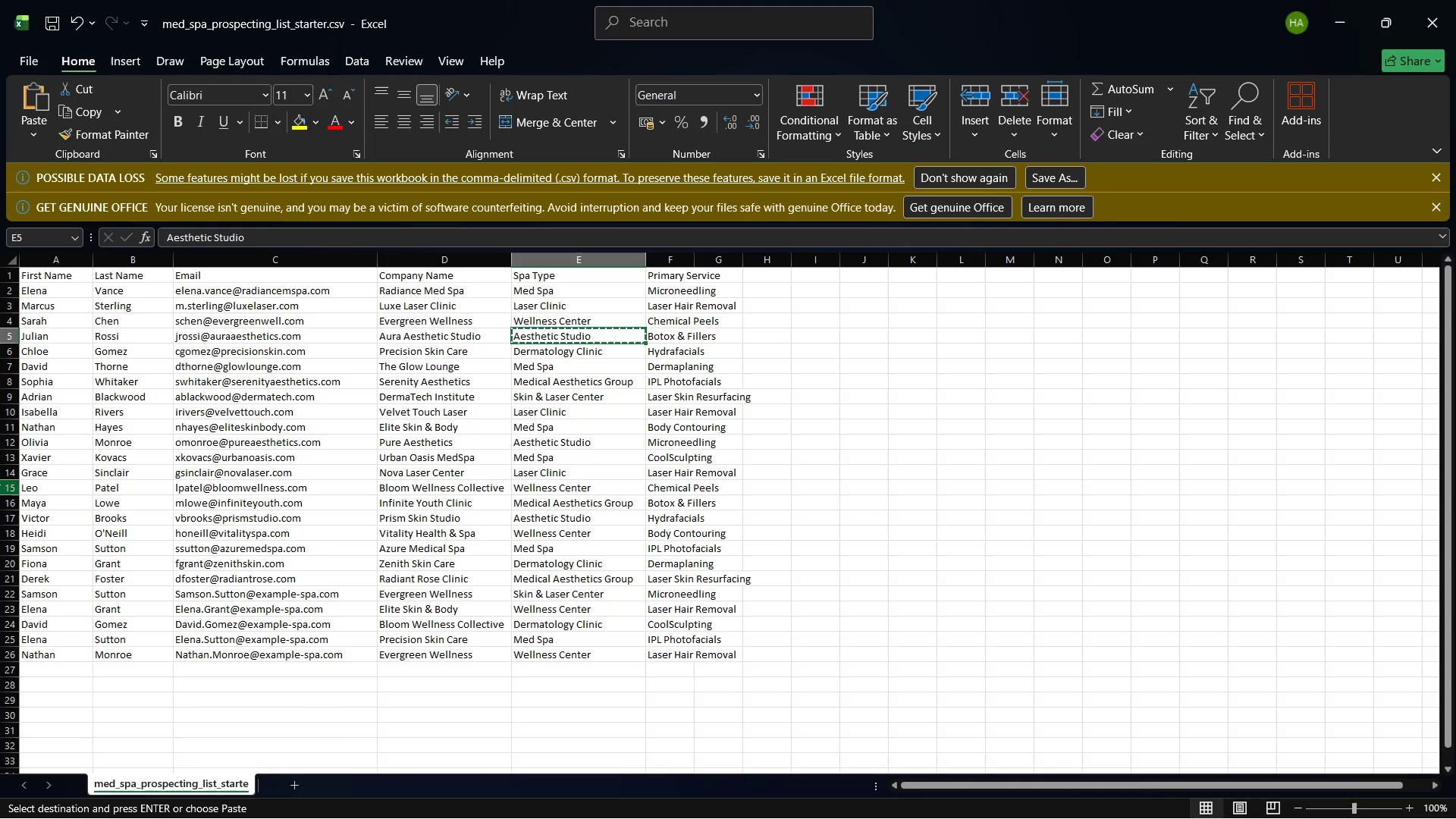 
left_click([546, 353])
 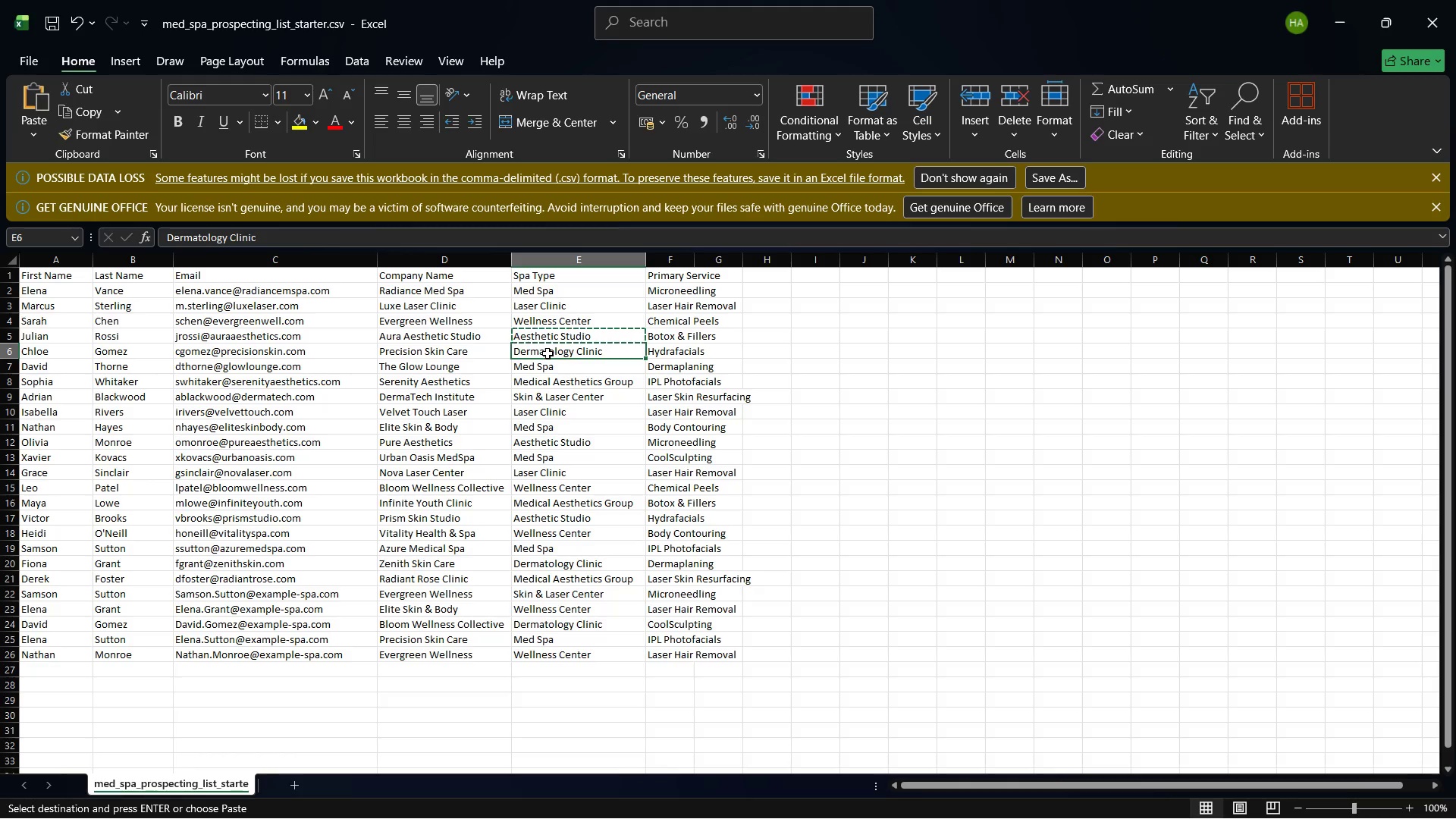 
right_click([548, 353])
 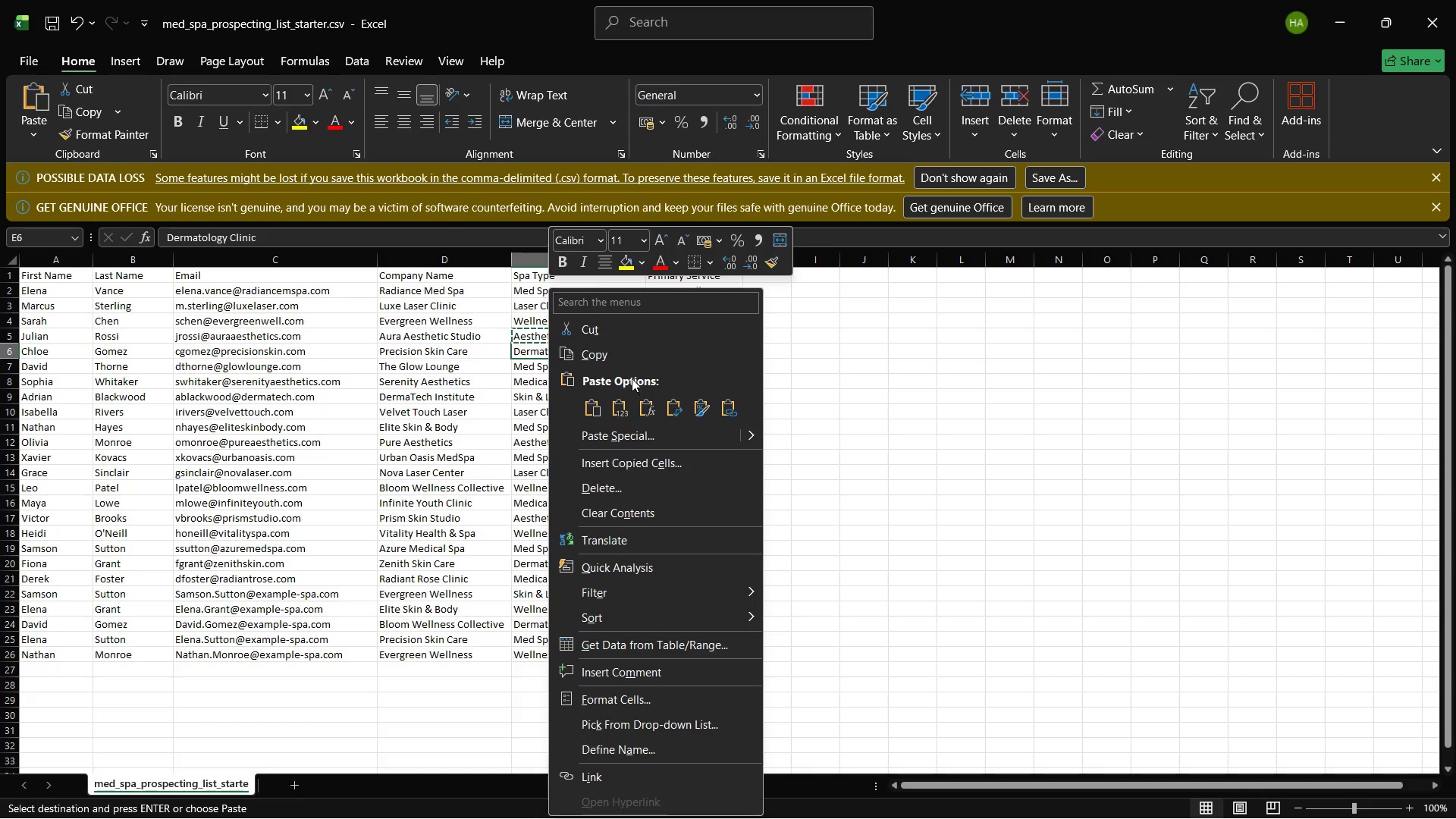 
left_click([623, 365])
 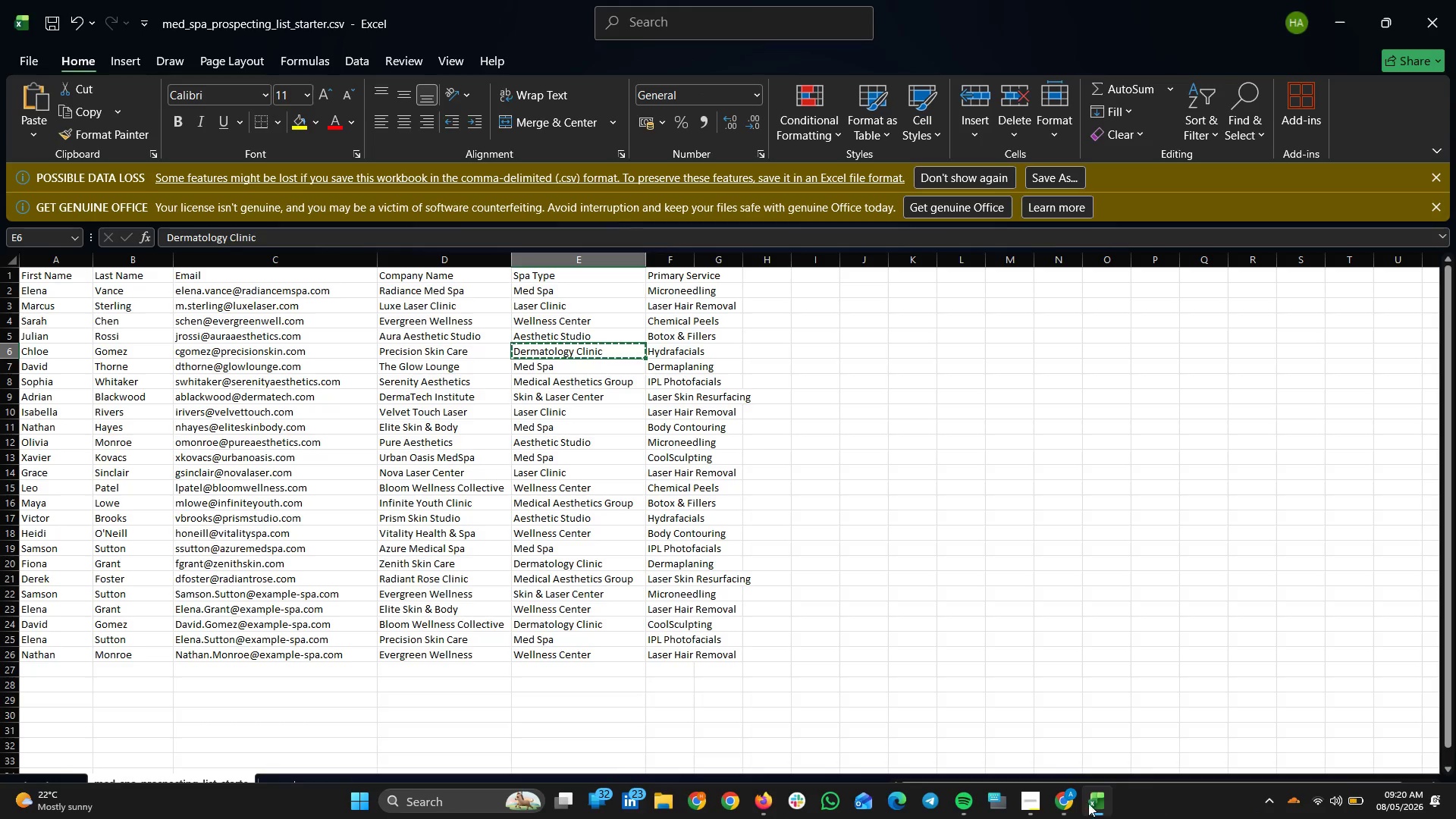 
left_click([1072, 804])
 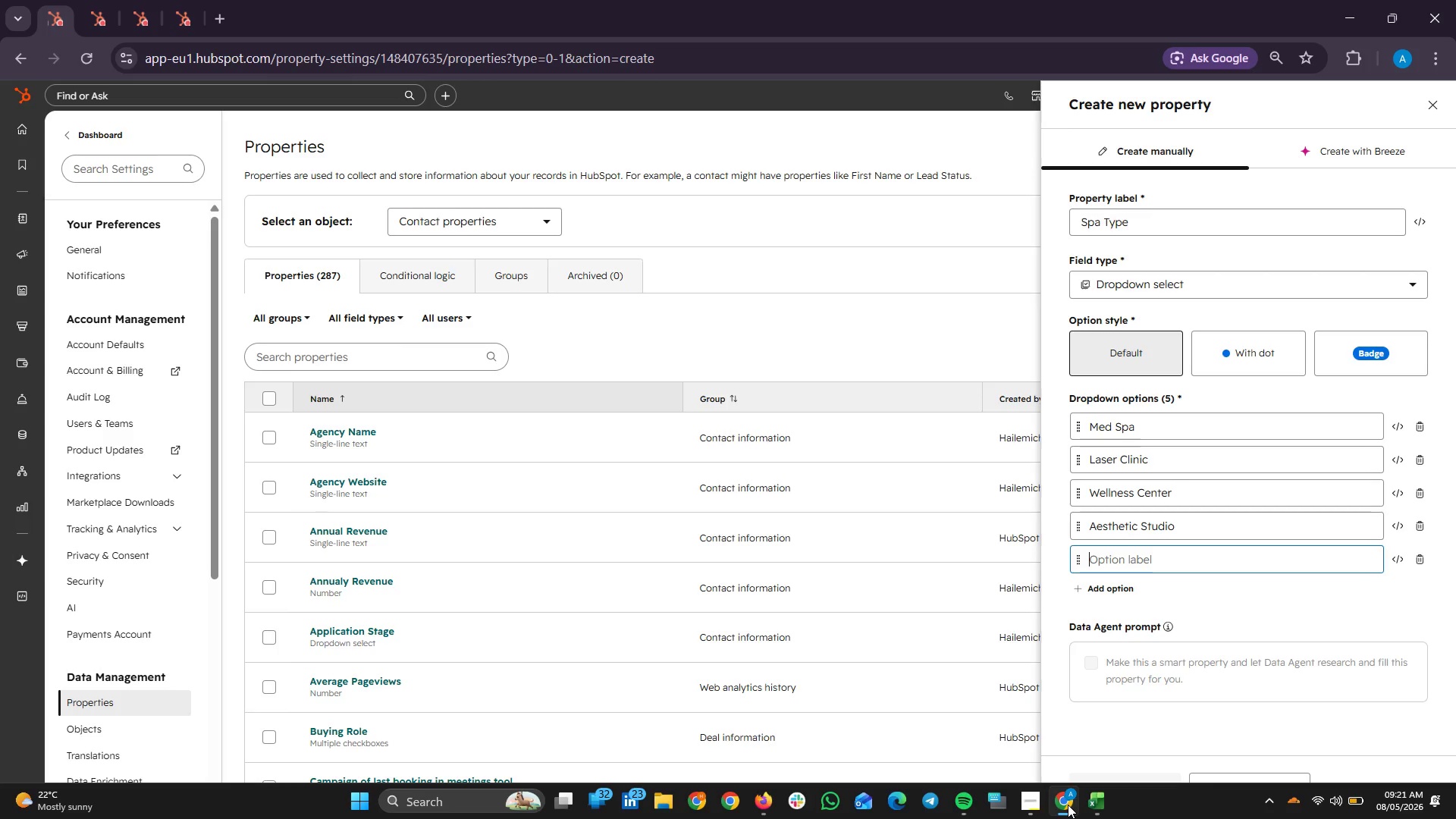 
wait(68.88)
 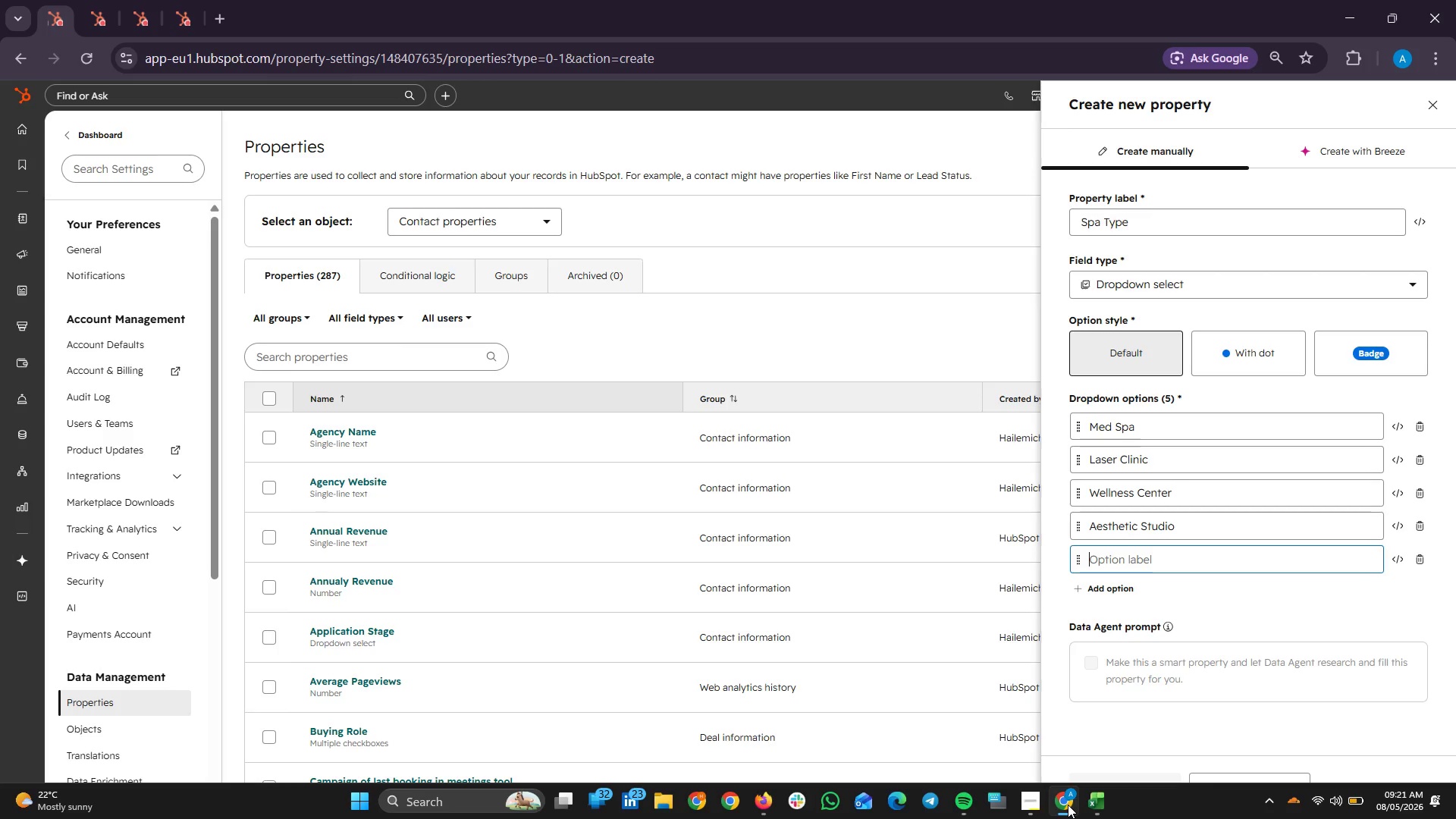 
left_click([1089, 805])
 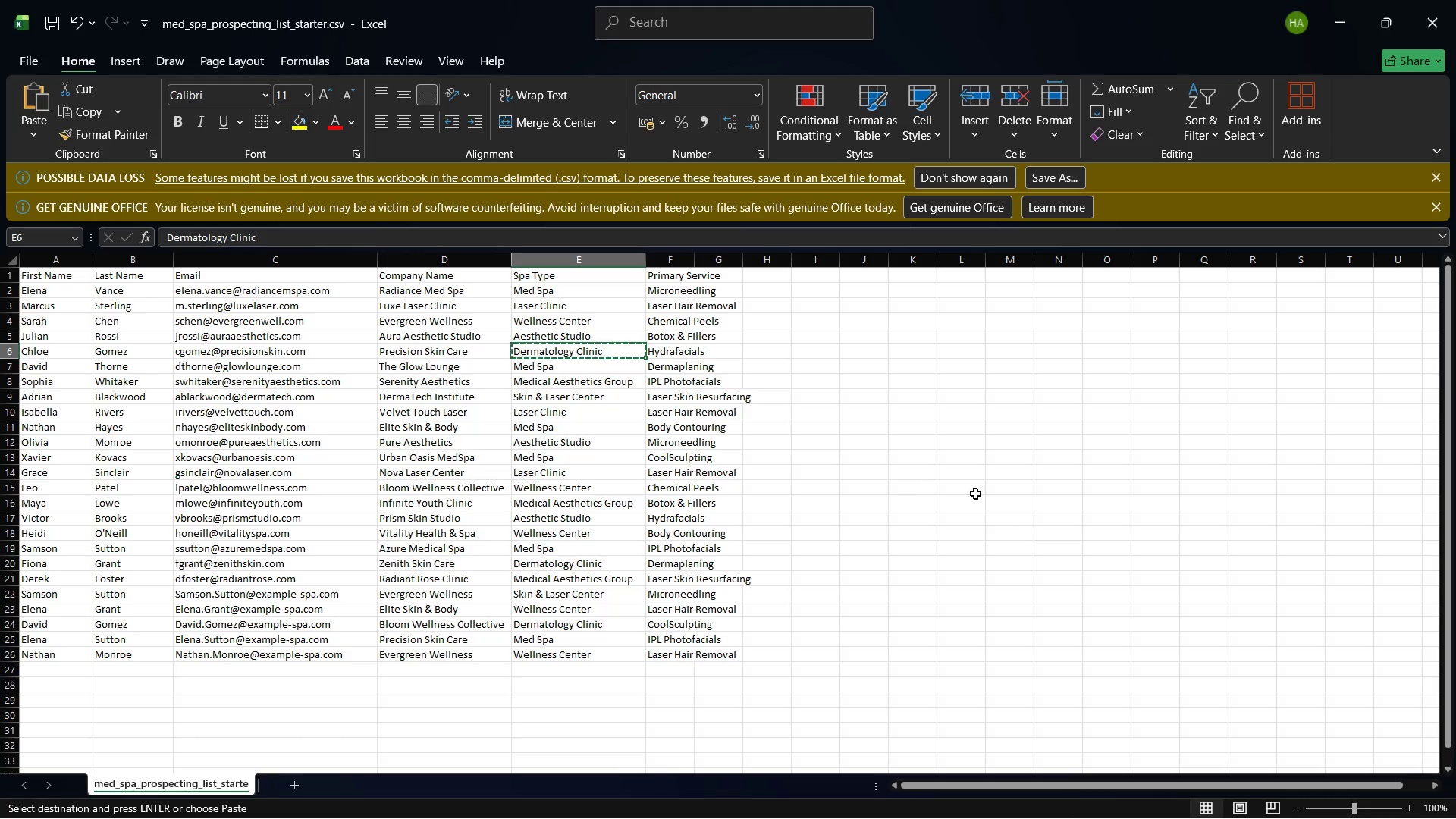 
wait(6.05)
 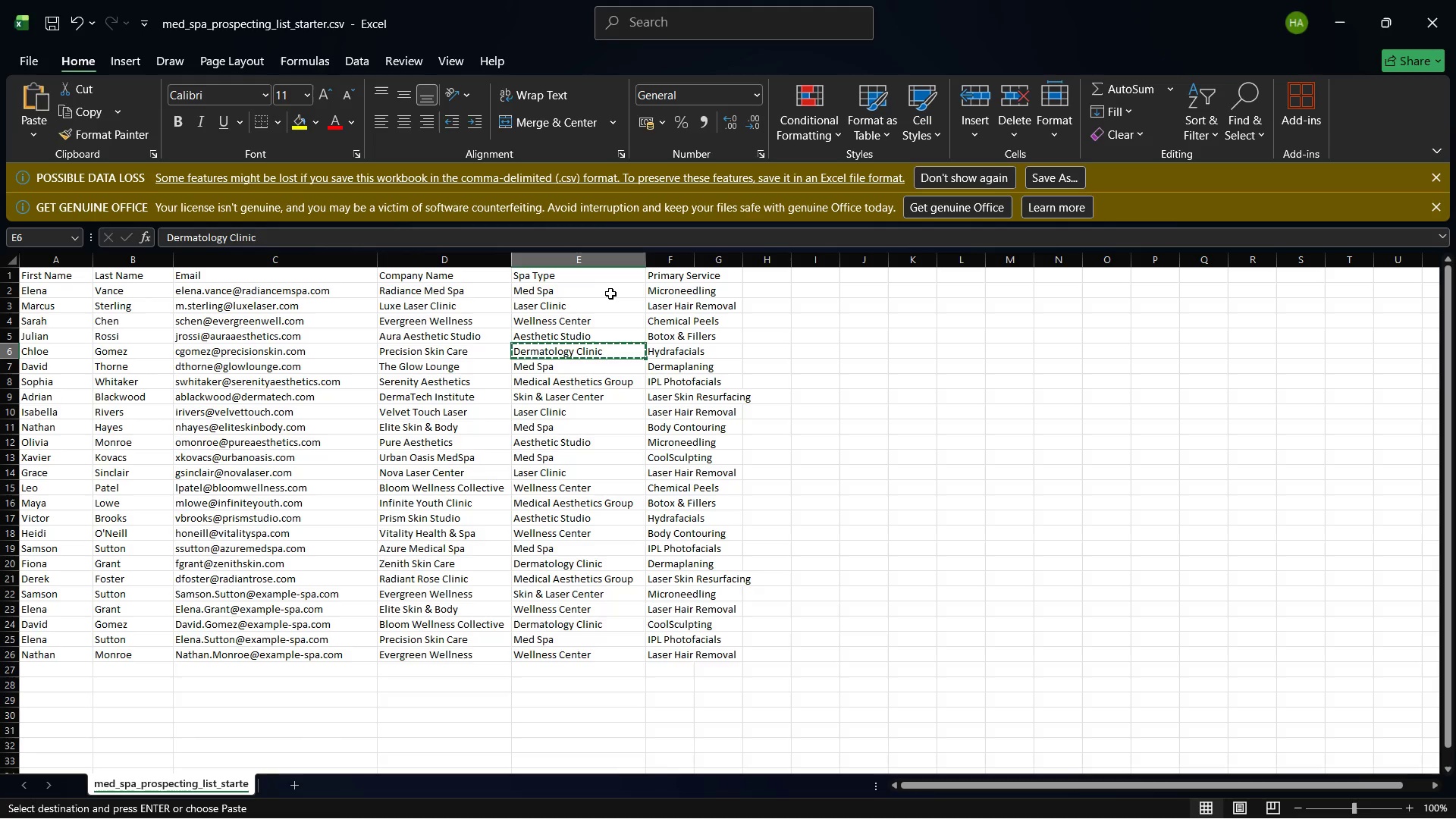 
left_click([1050, 792])
 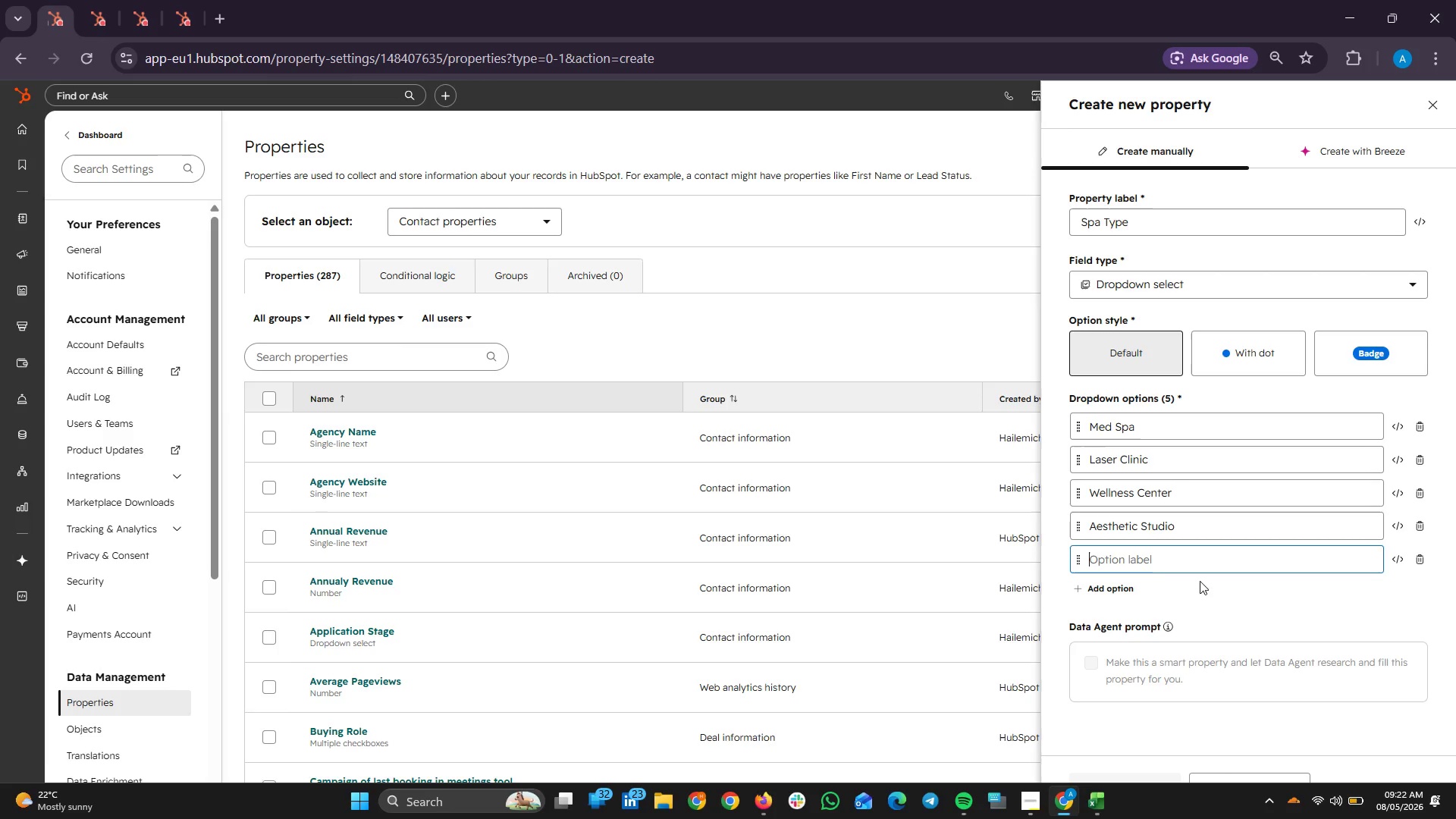 
right_click([1116, 548])
 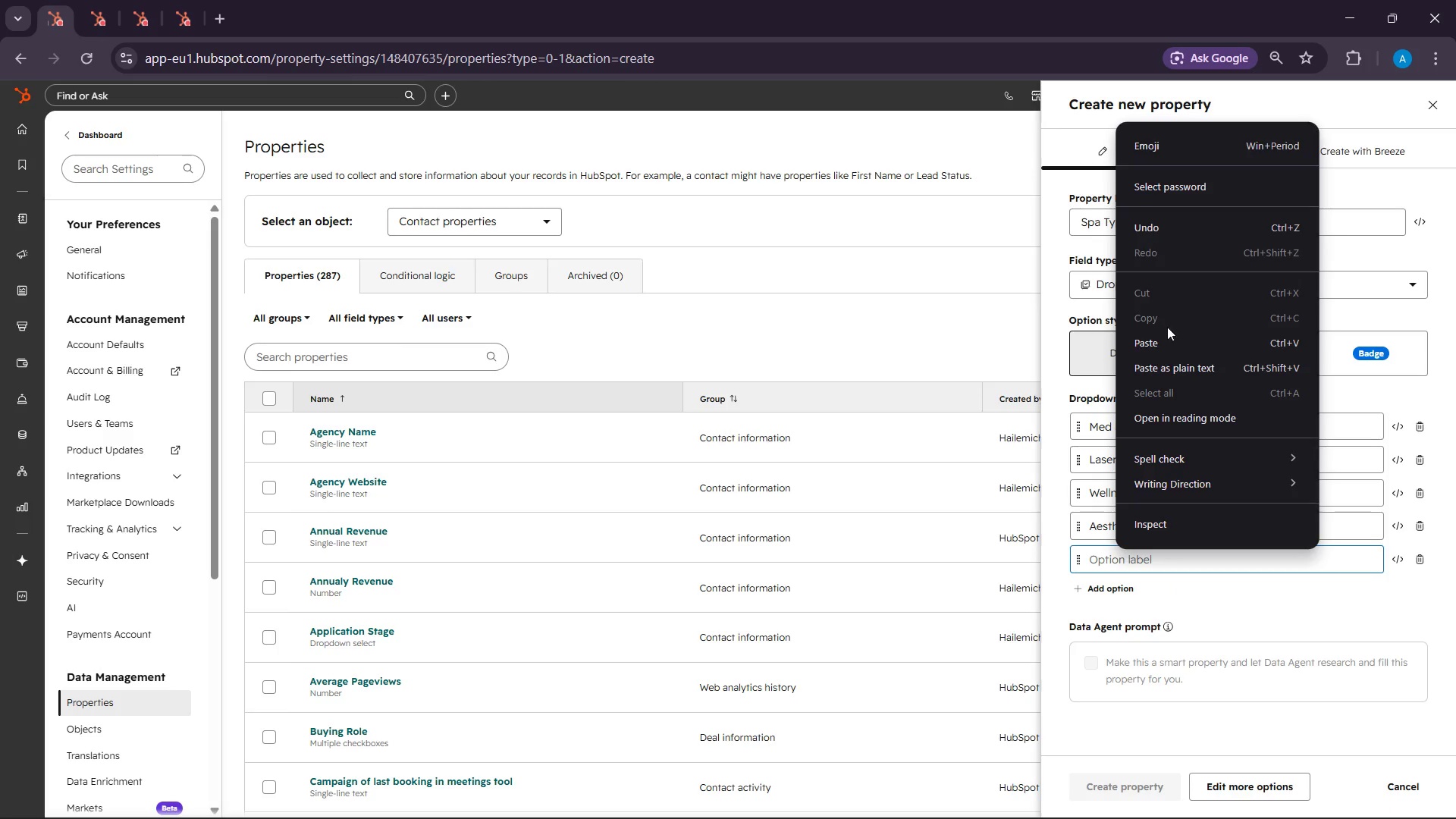 
left_click([1159, 334])
 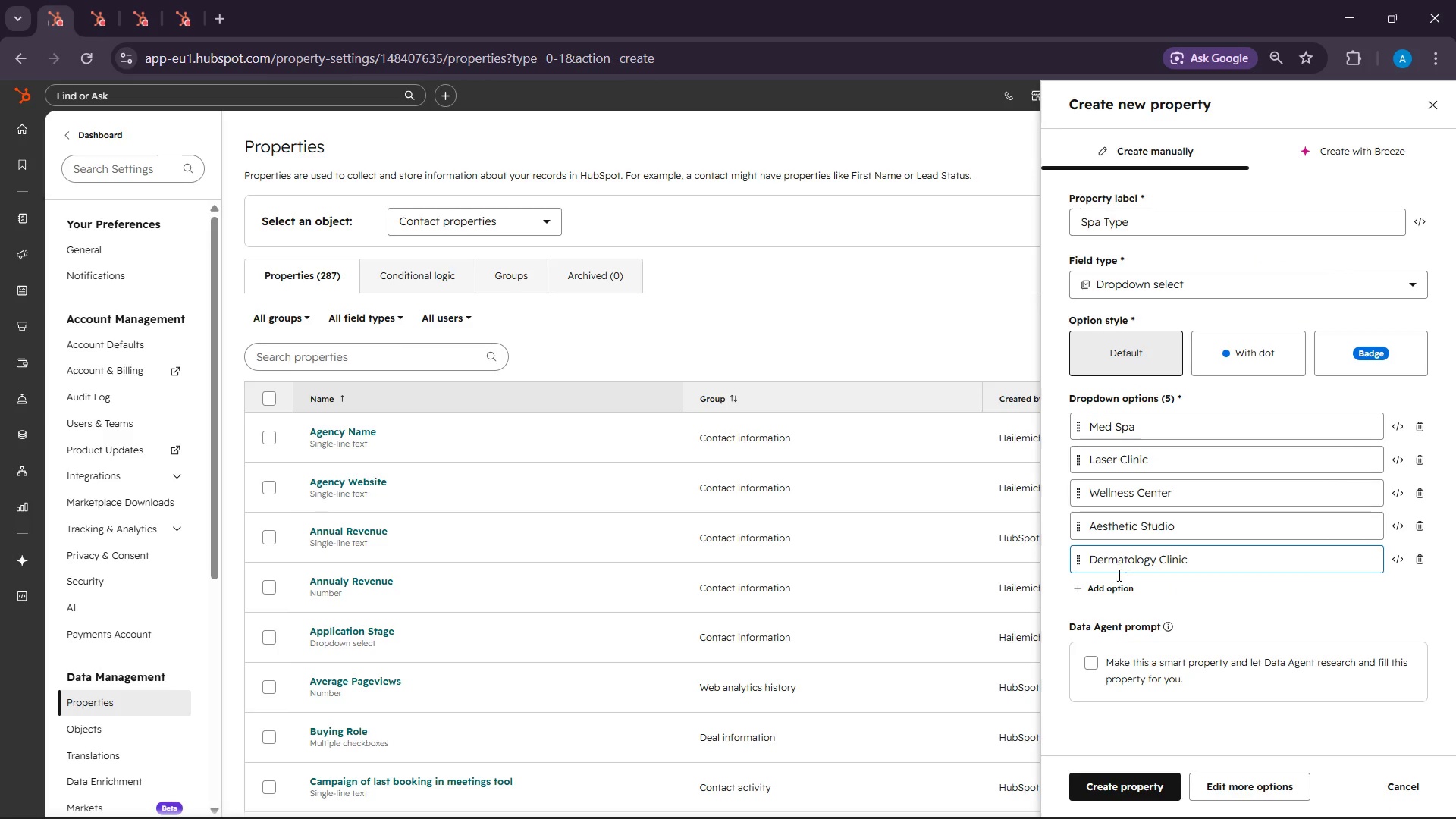 
left_click([1112, 586])
 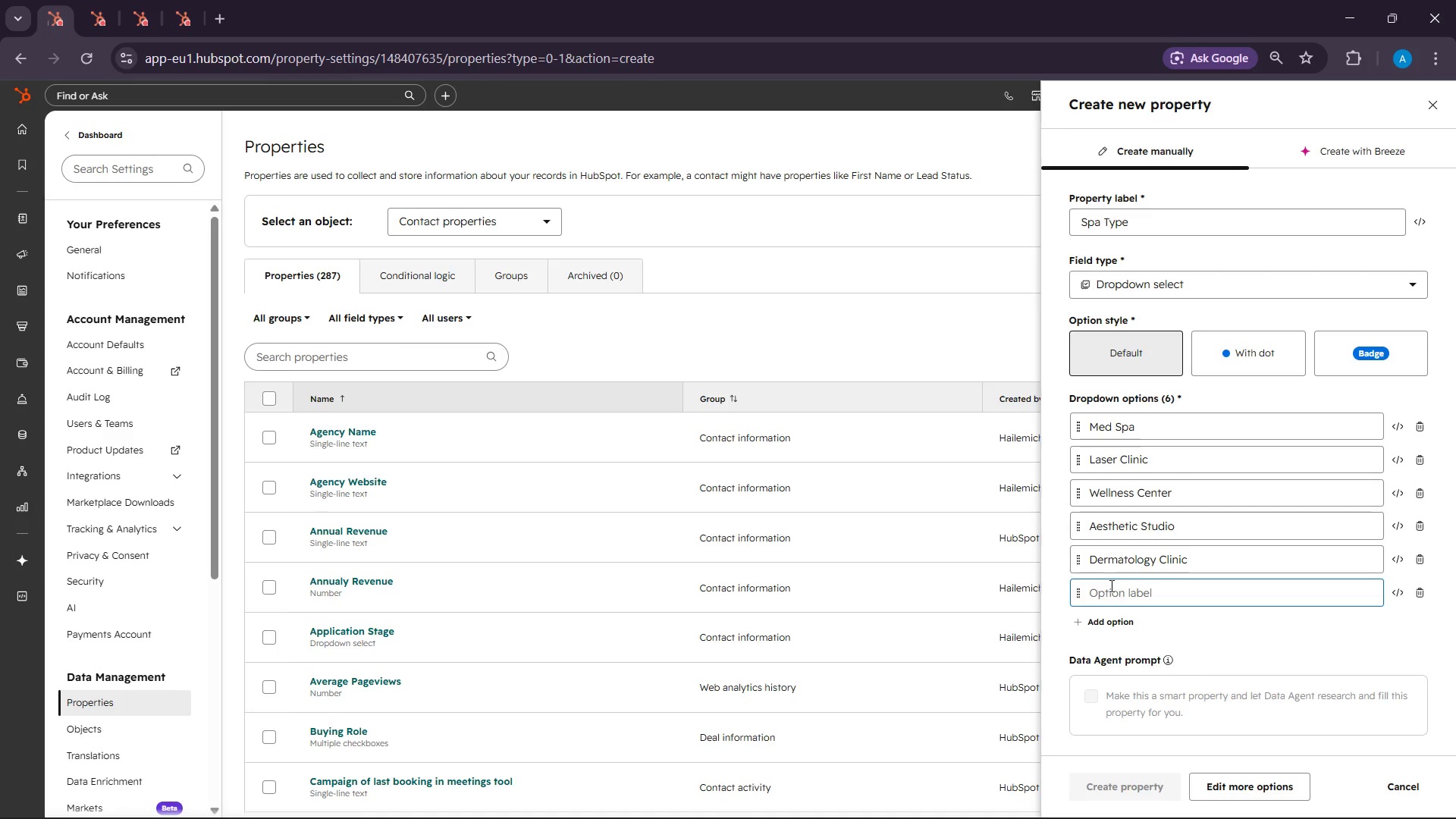 
wait(38.51)
 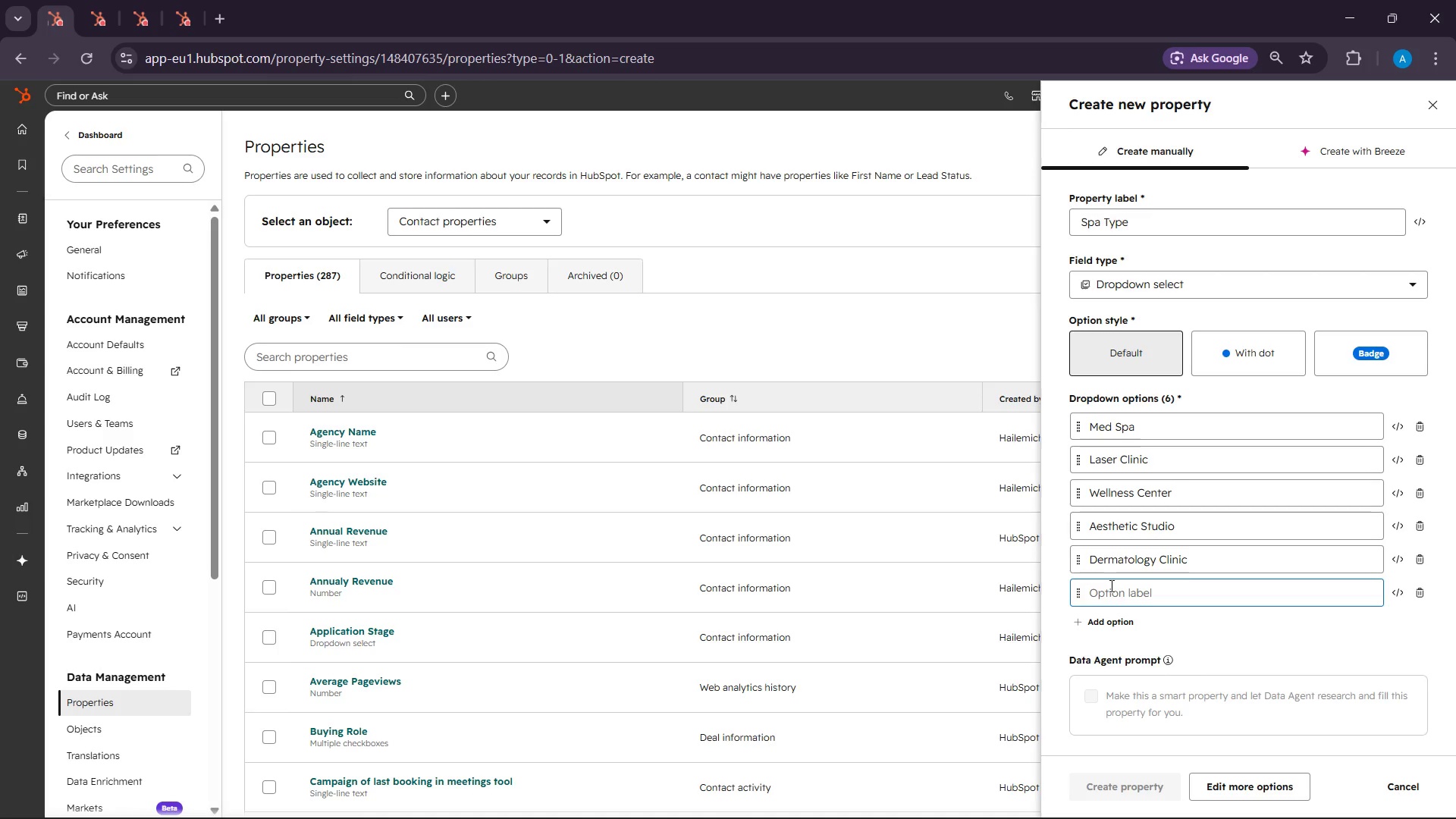 
mouse_move([1085, 788])
 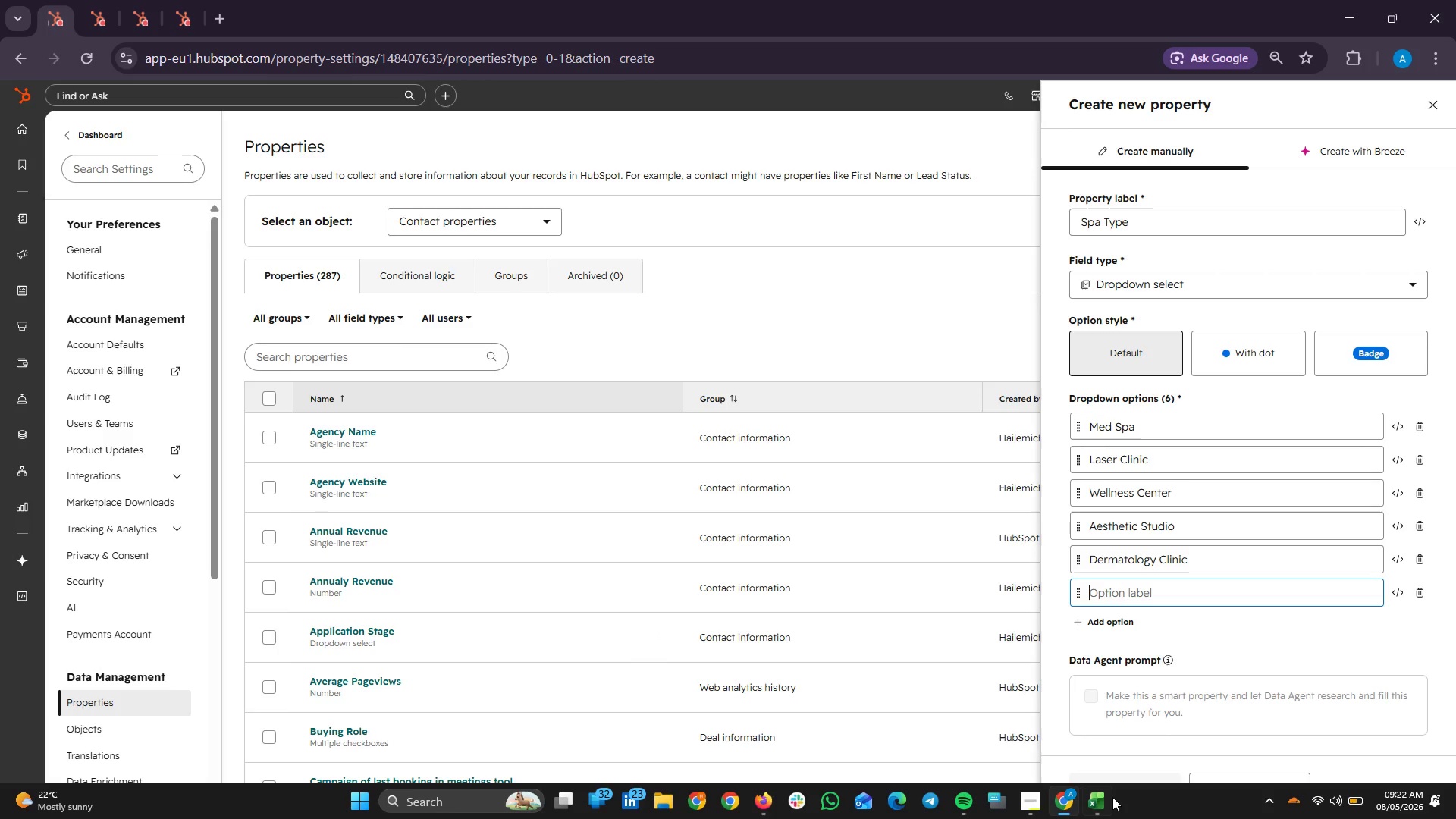 
left_click([1111, 795])
 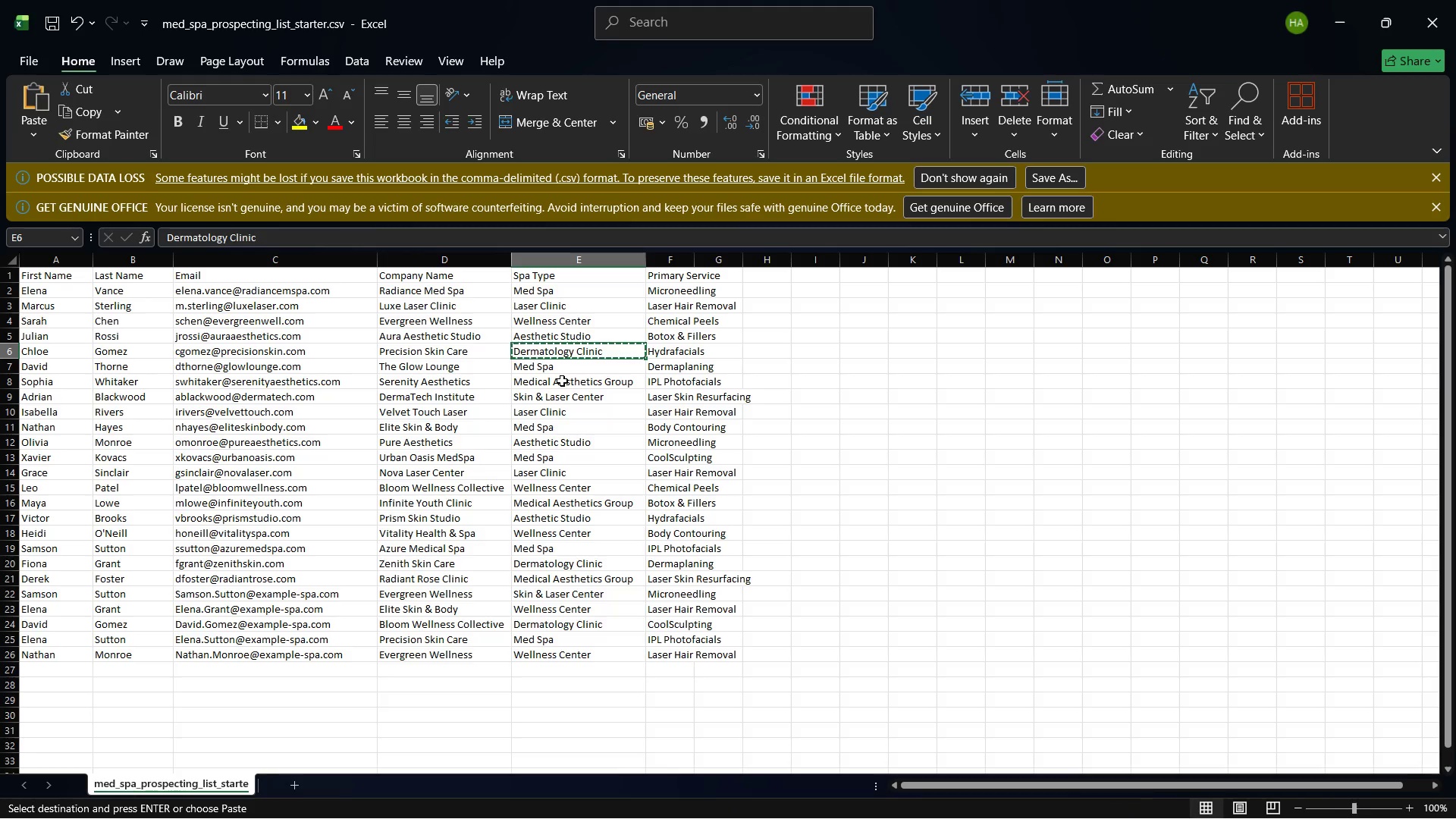 
wait(5.52)
 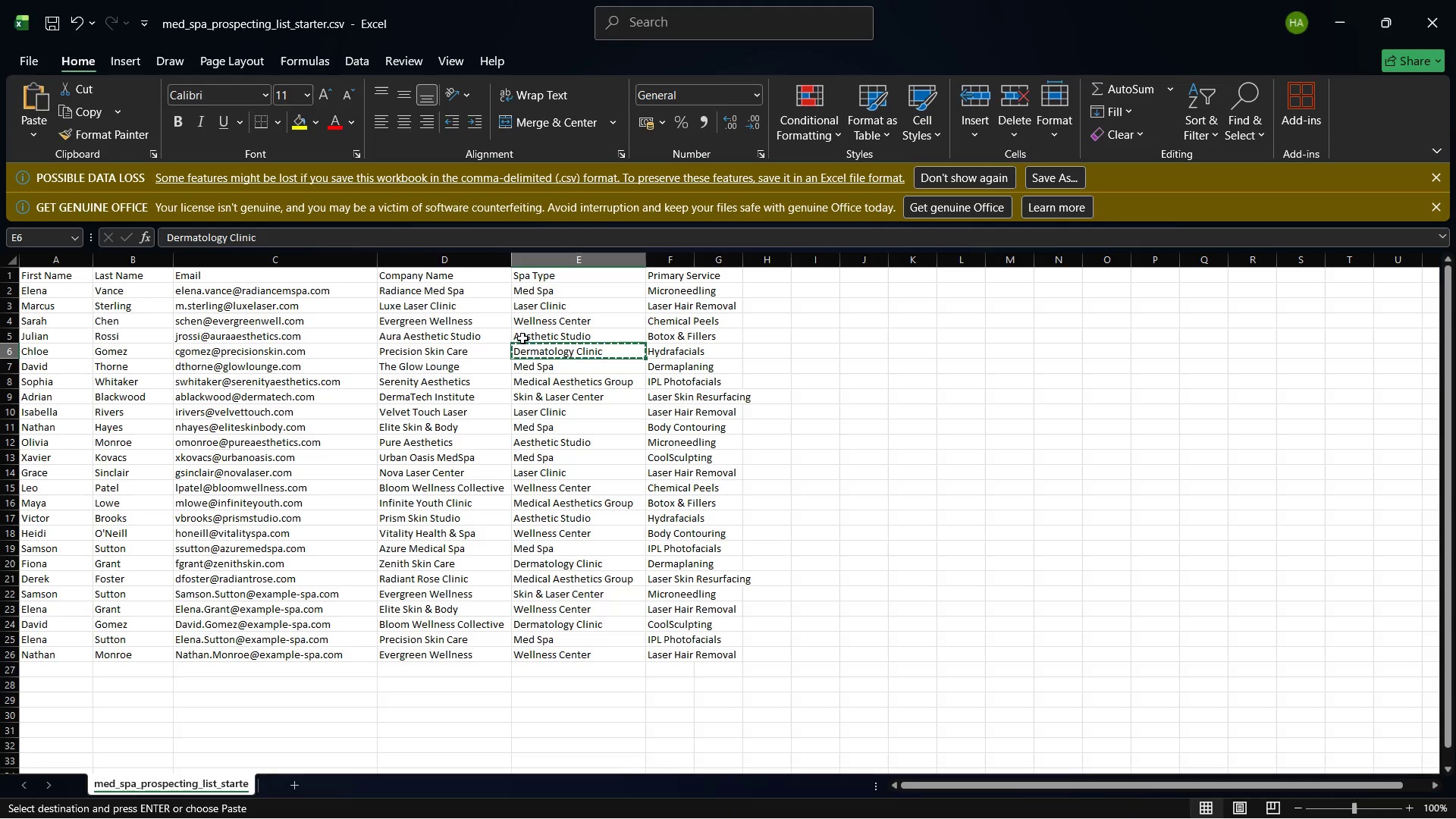 
left_click([562, 381])
 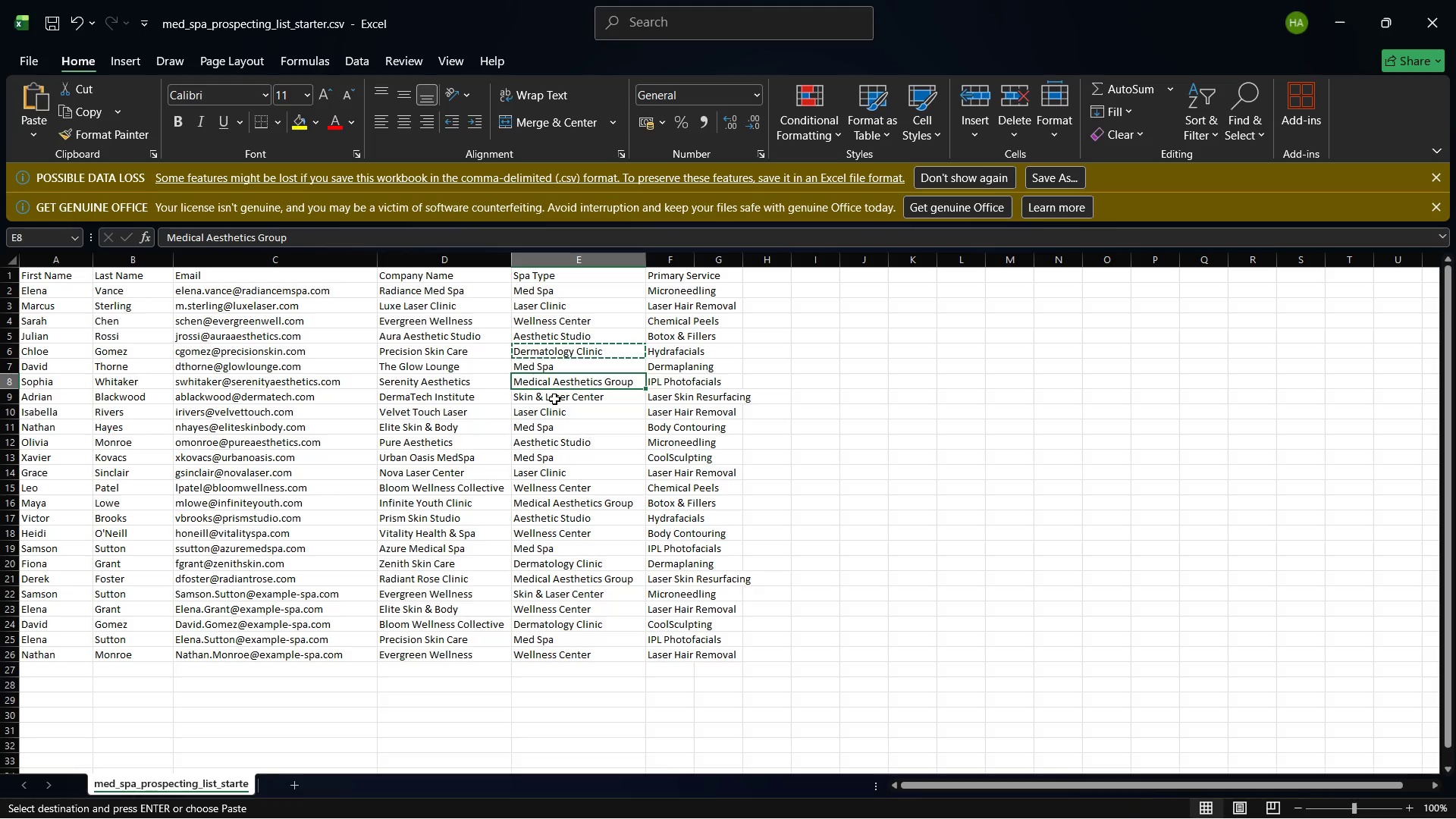 
left_click([554, 399])
 